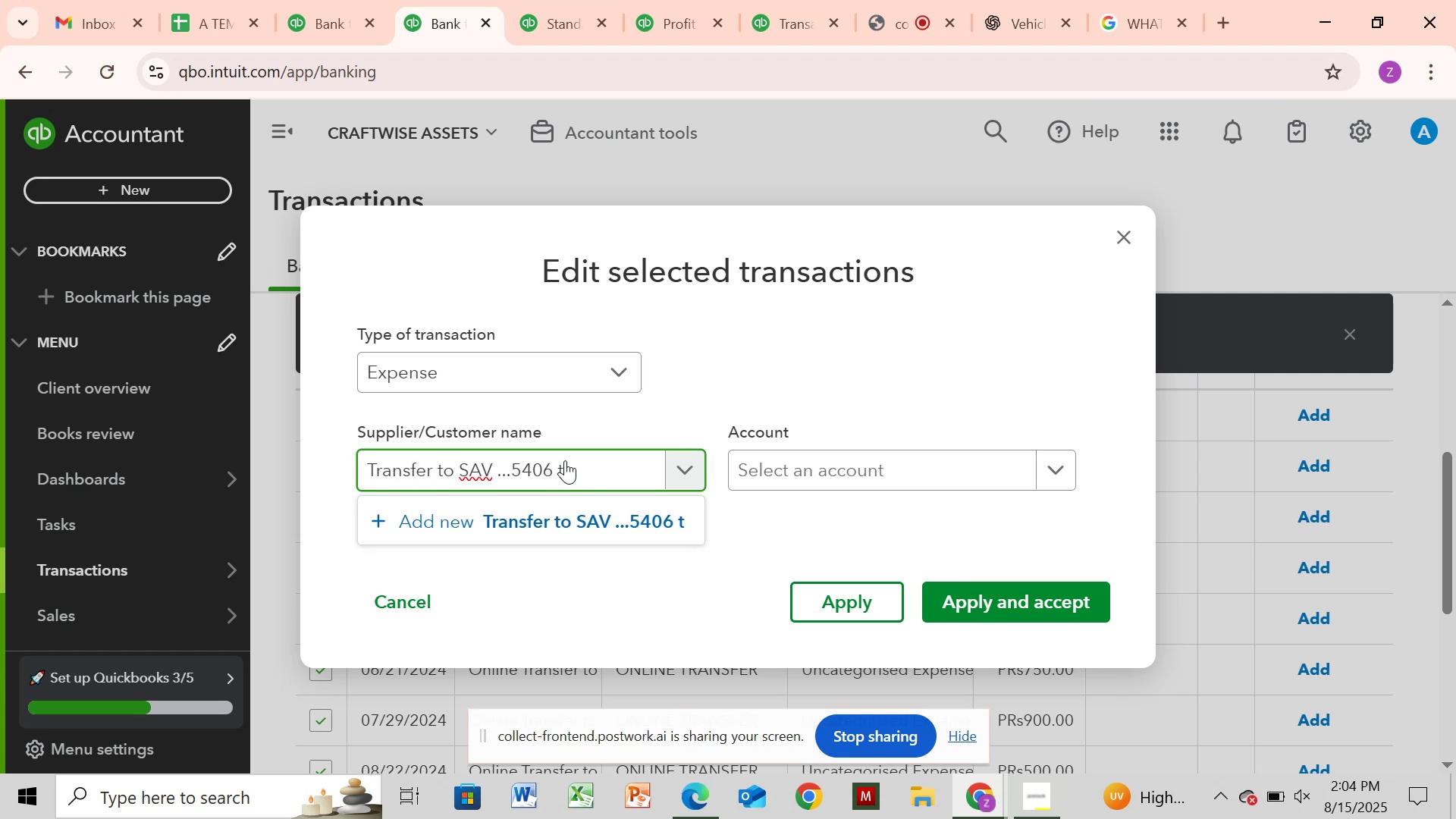 
key(Backspace)
 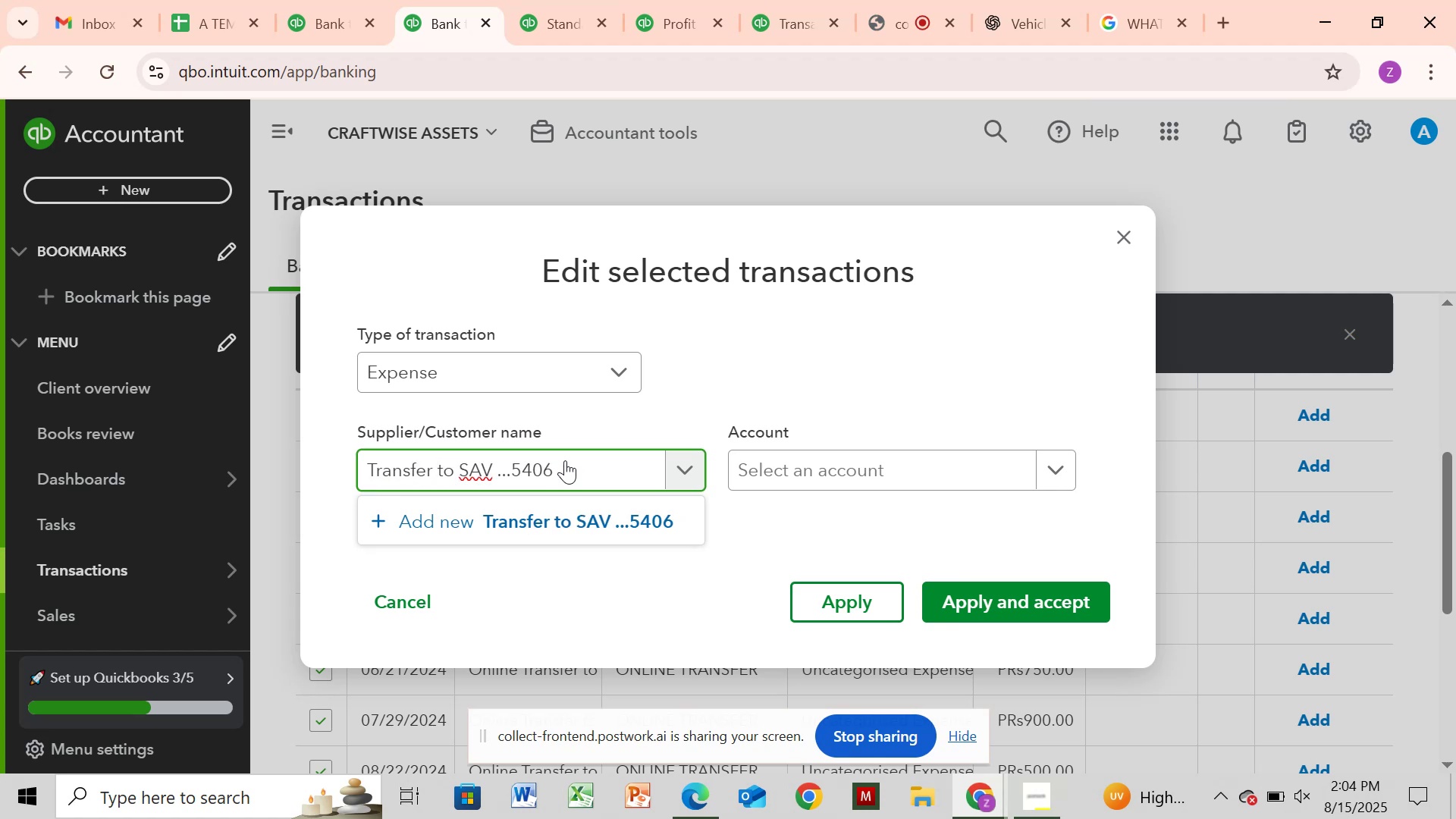 
key(Backspace)
 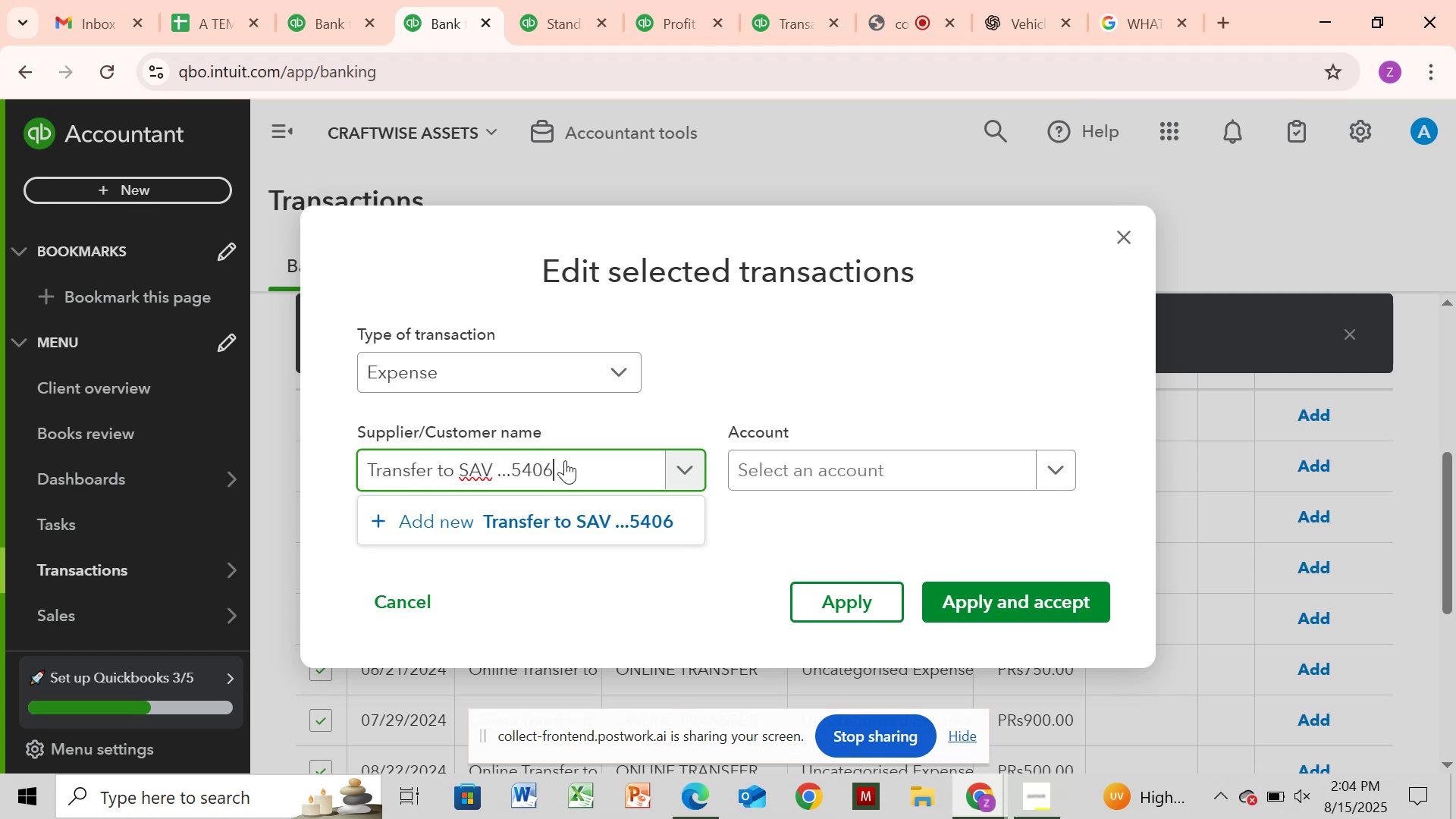 
key(ArrowLeft)
 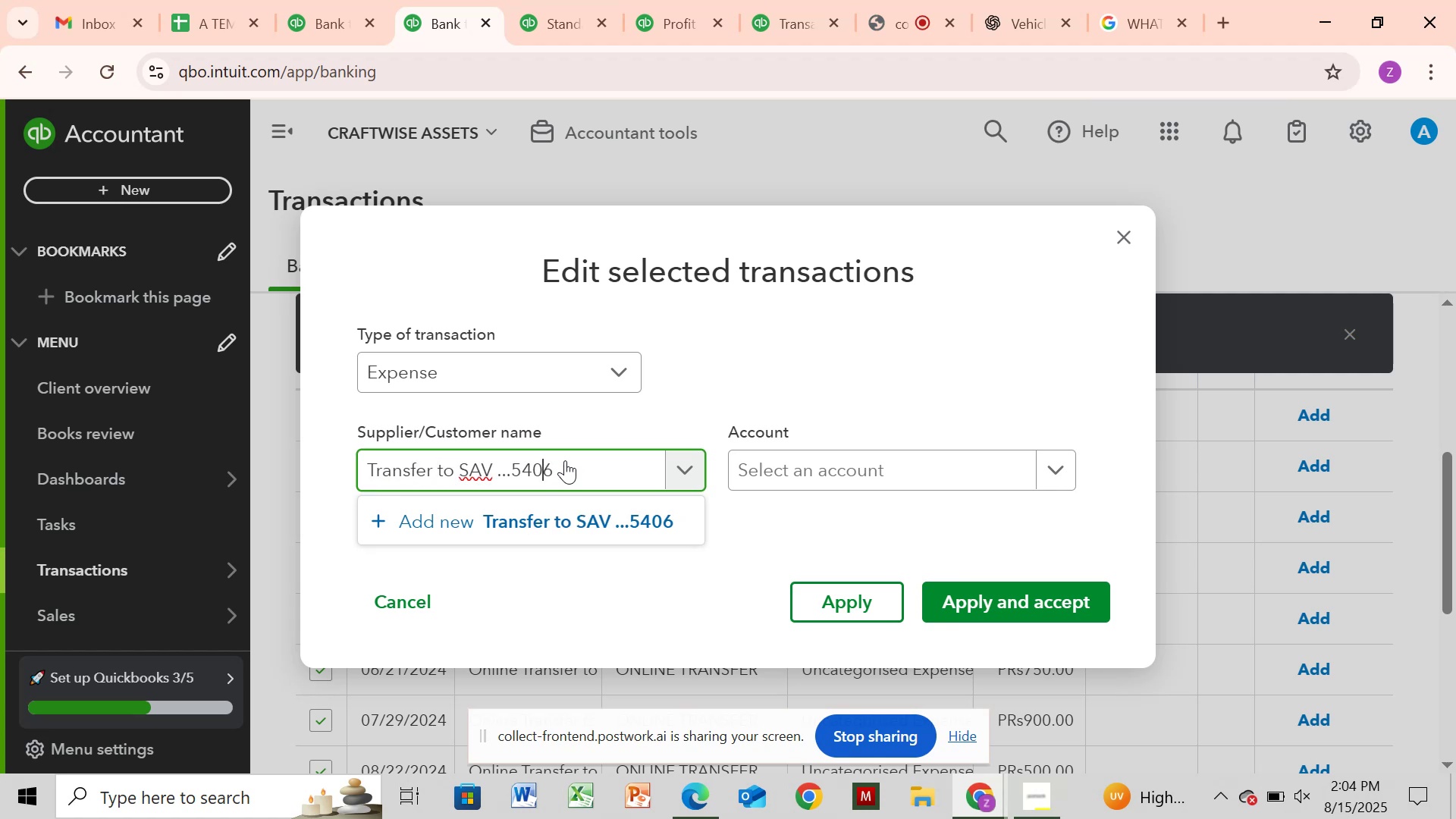 
key(ArrowLeft)
 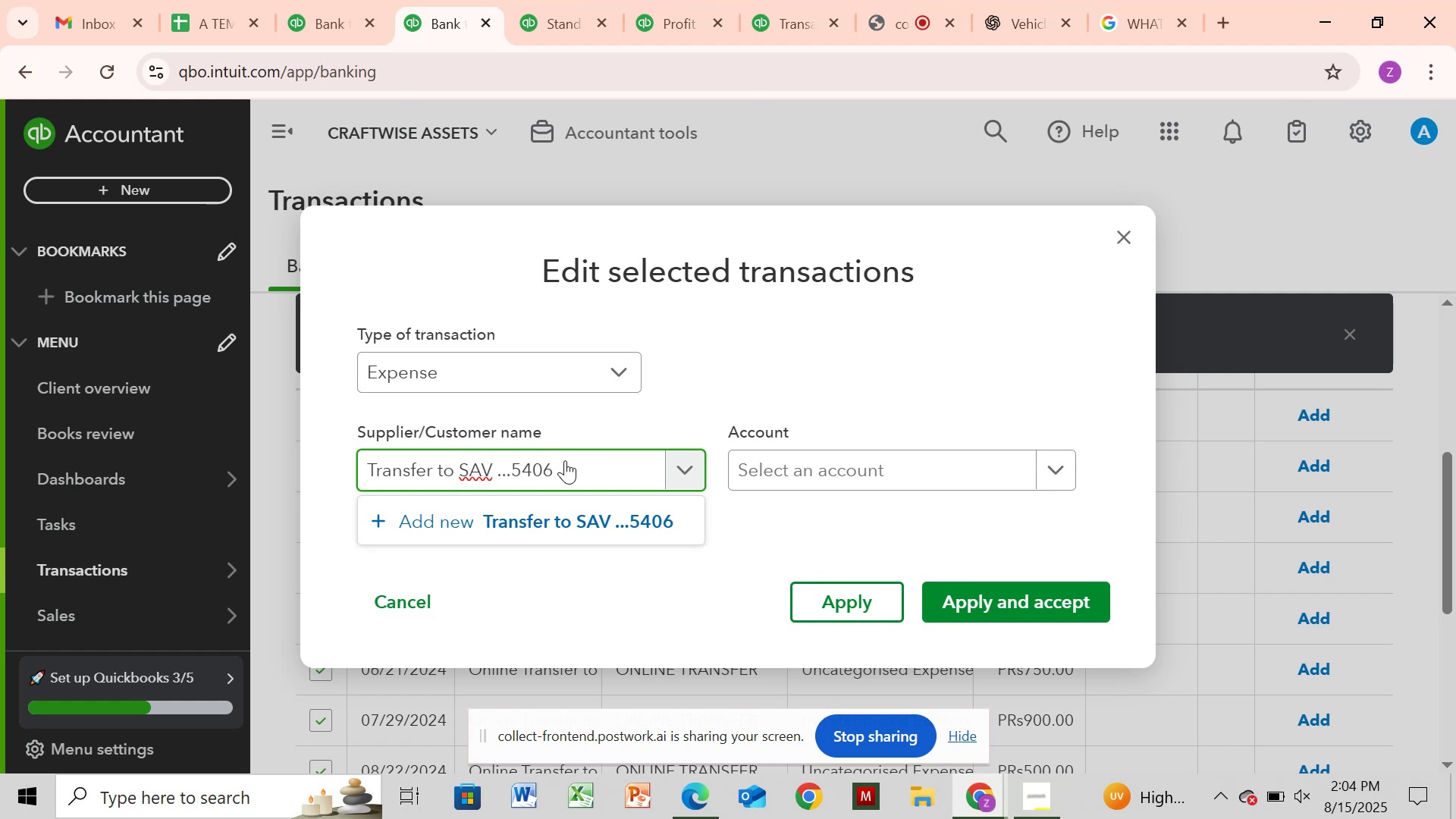 
key(ArrowLeft)
 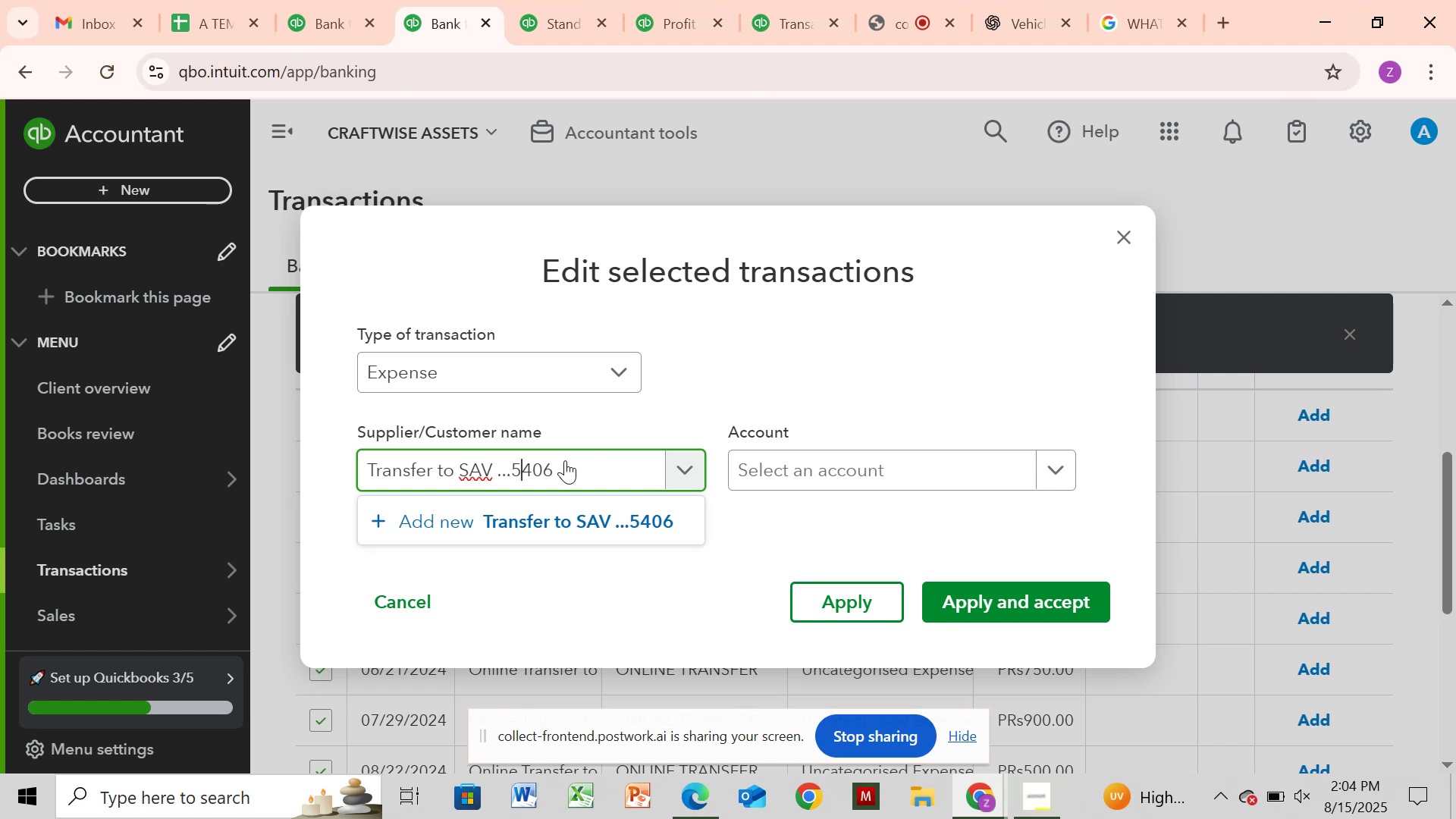 
key(ArrowLeft)
 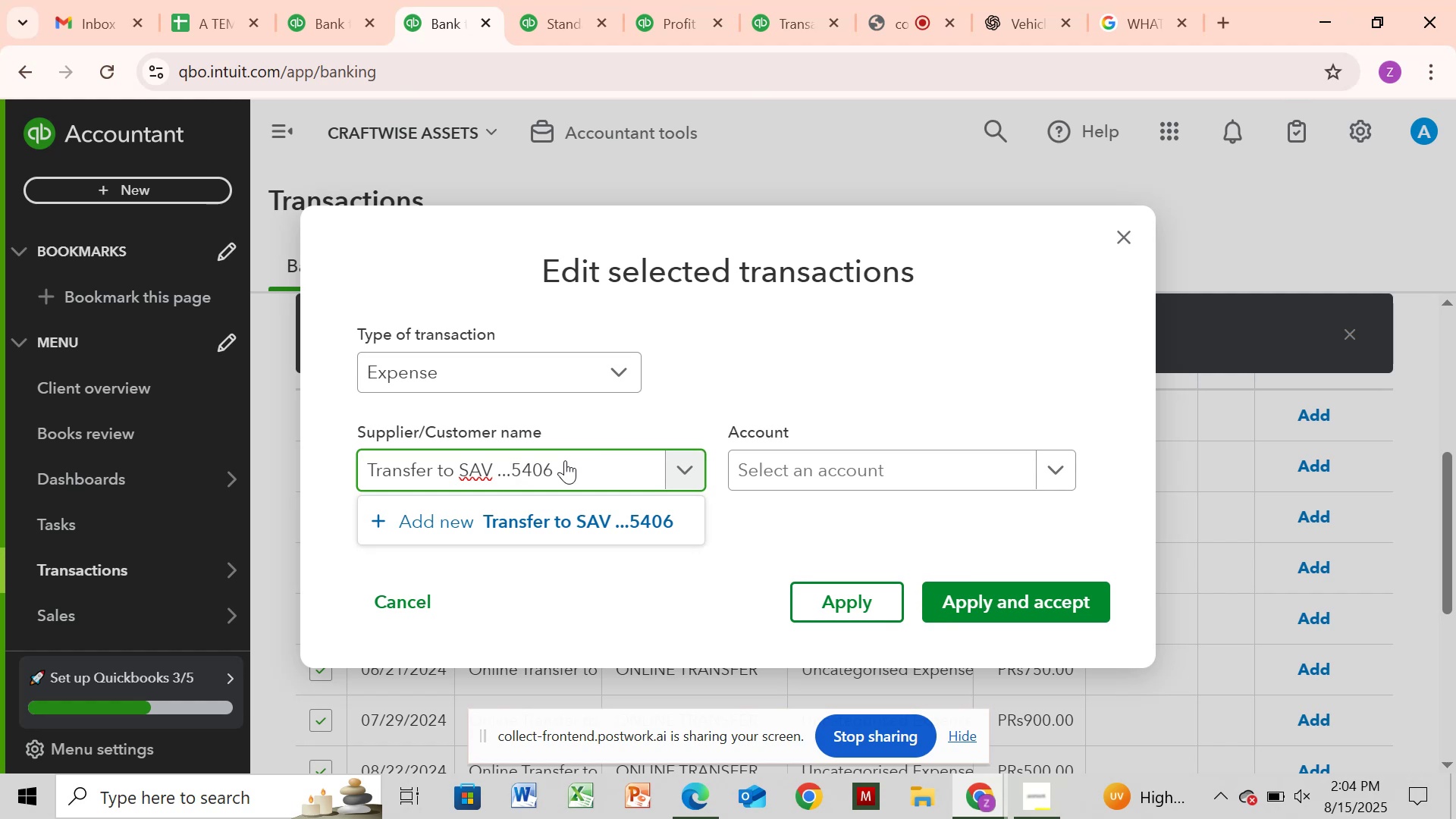 
hold_key(key=Backspace, duration=0.48)
 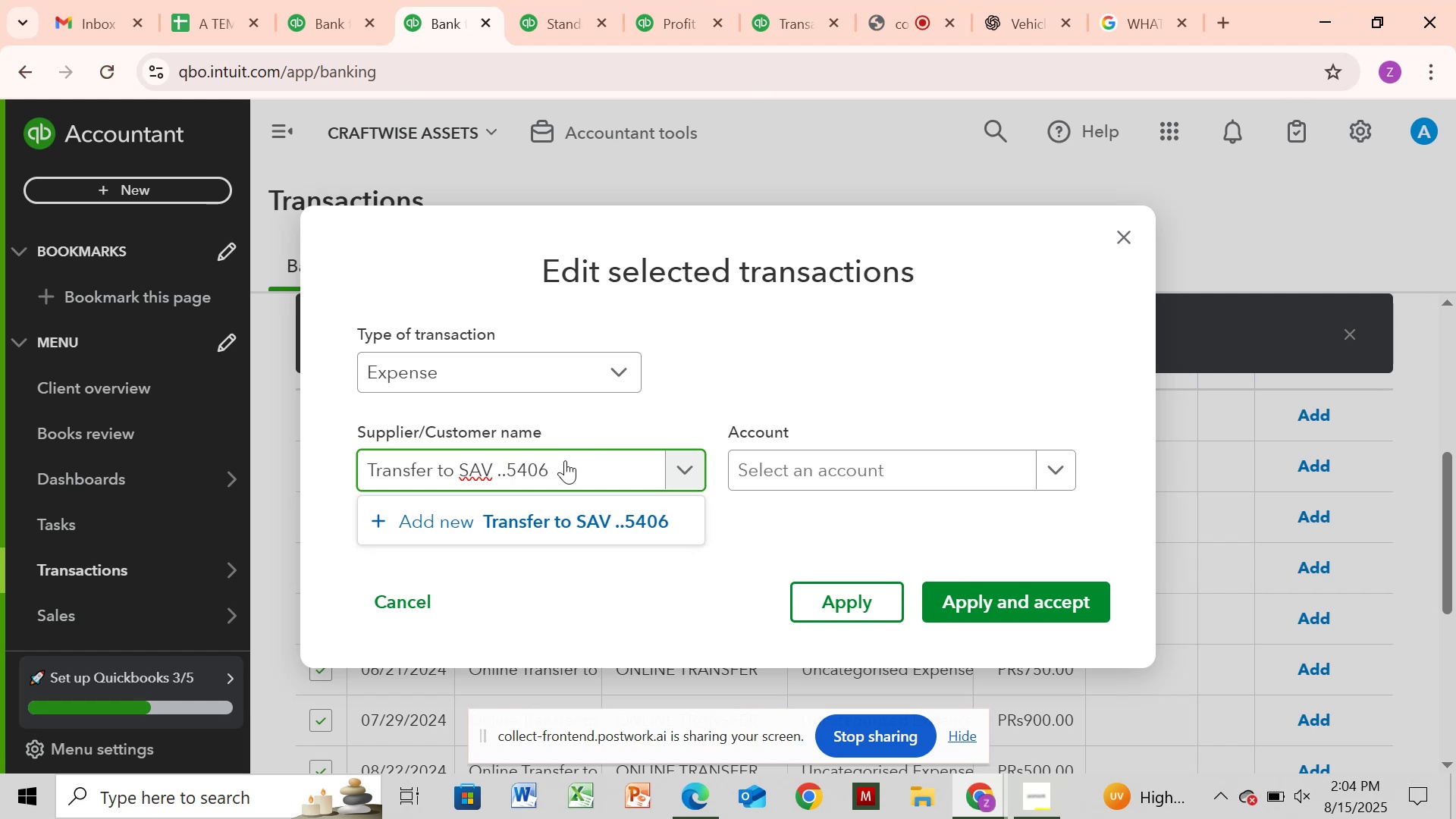 
key(Backspace)
 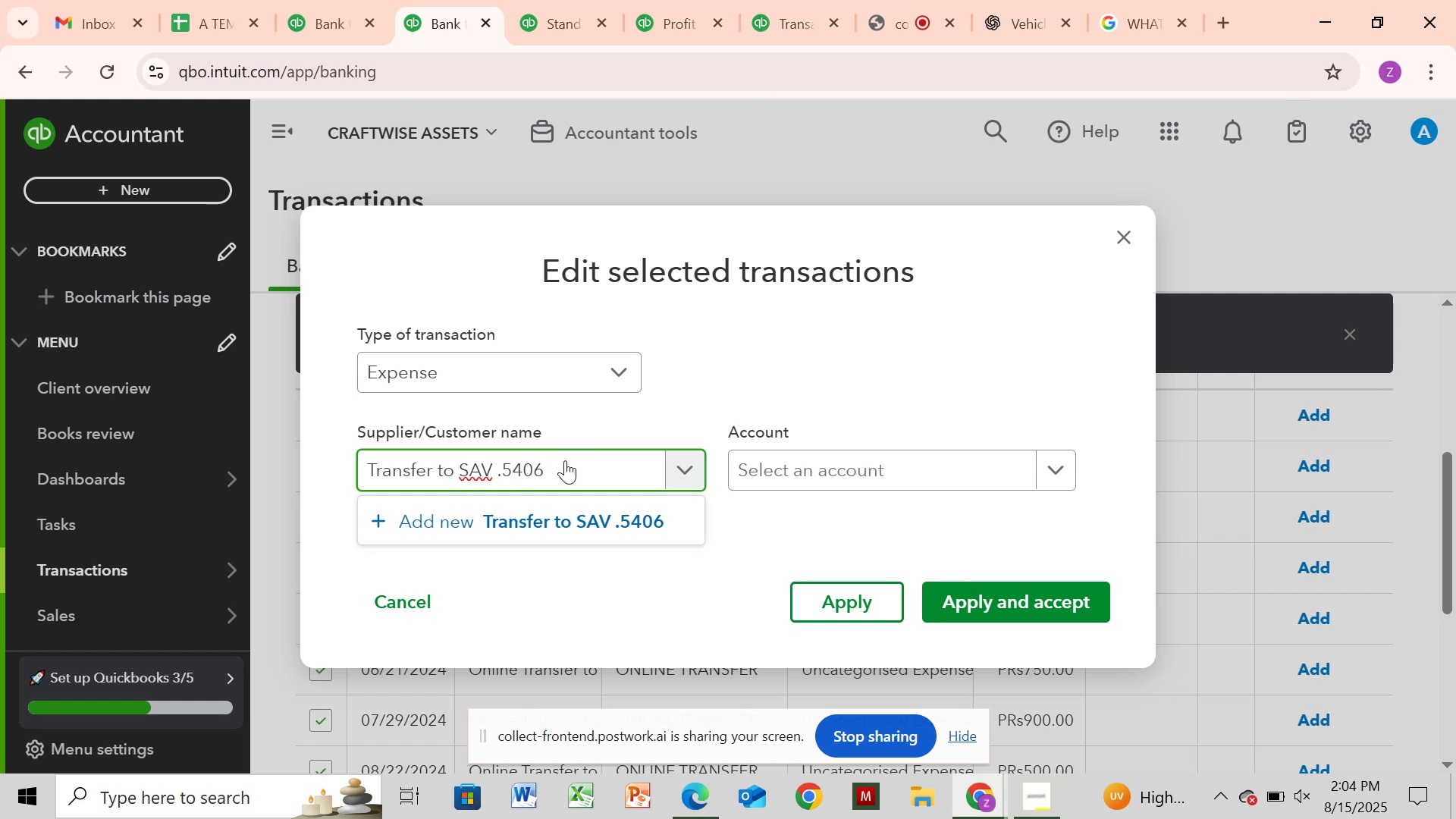 
key(Backspace)
 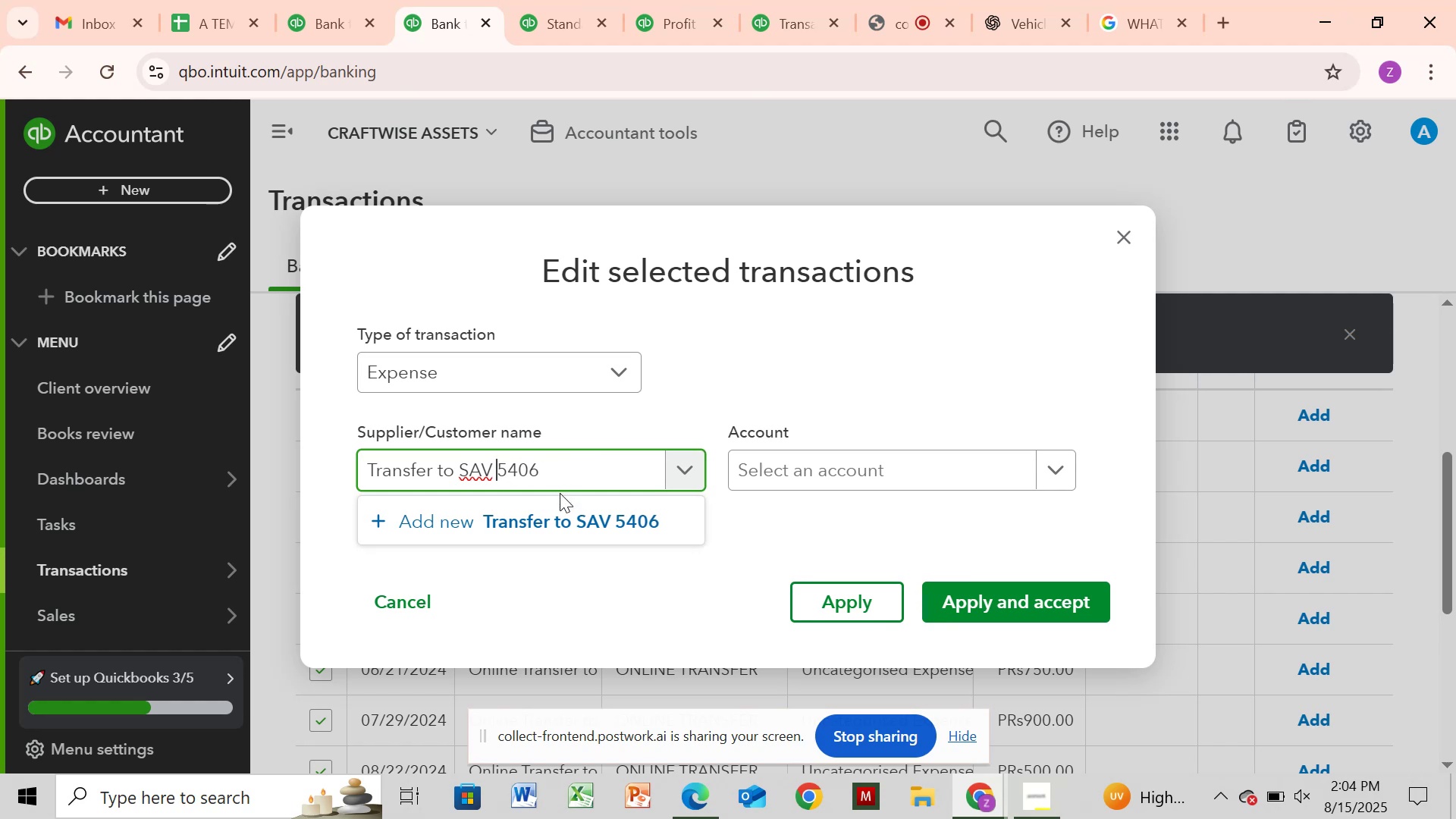 
left_click([570, 514])
 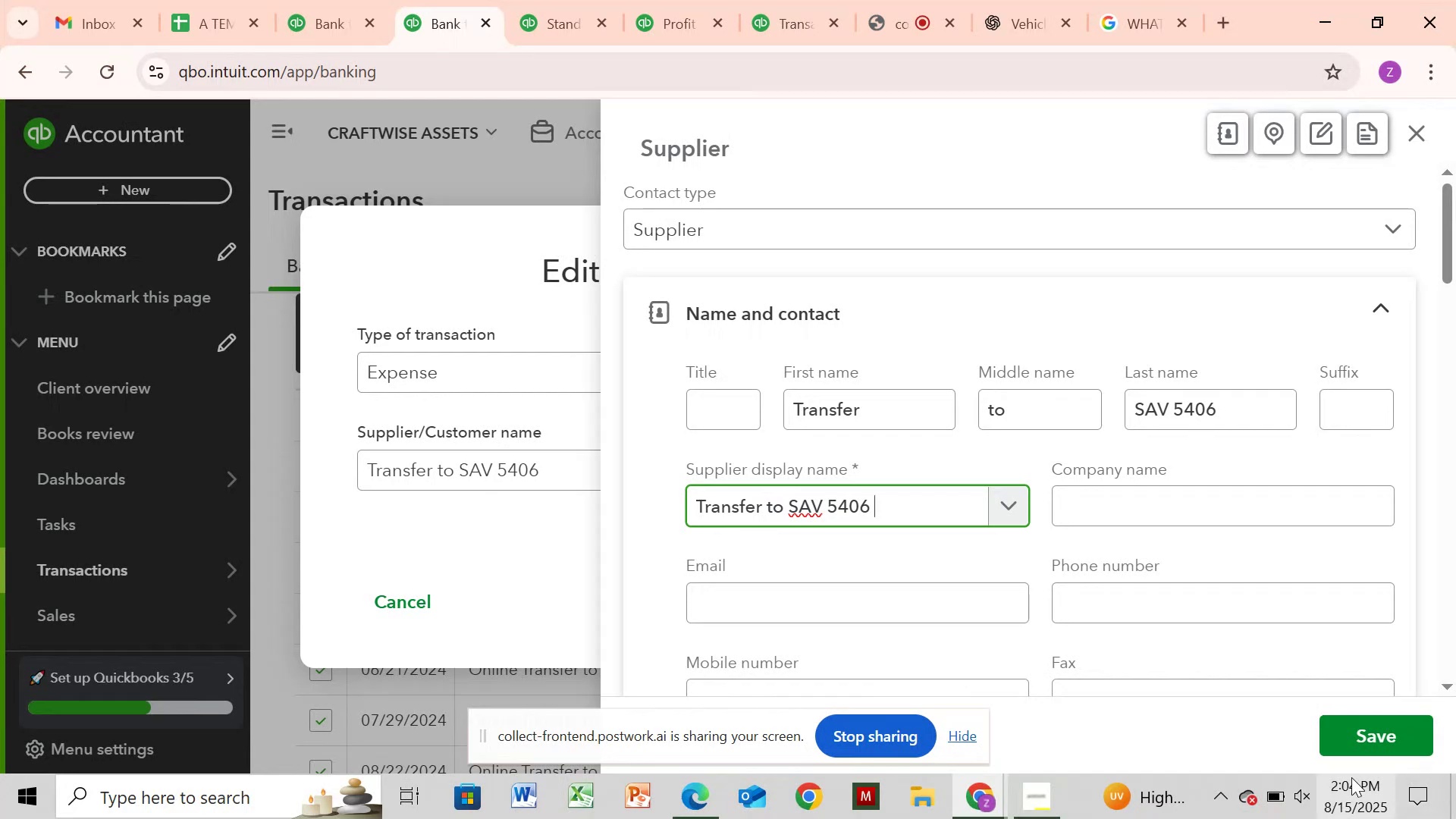 
left_click([1354, 721])
 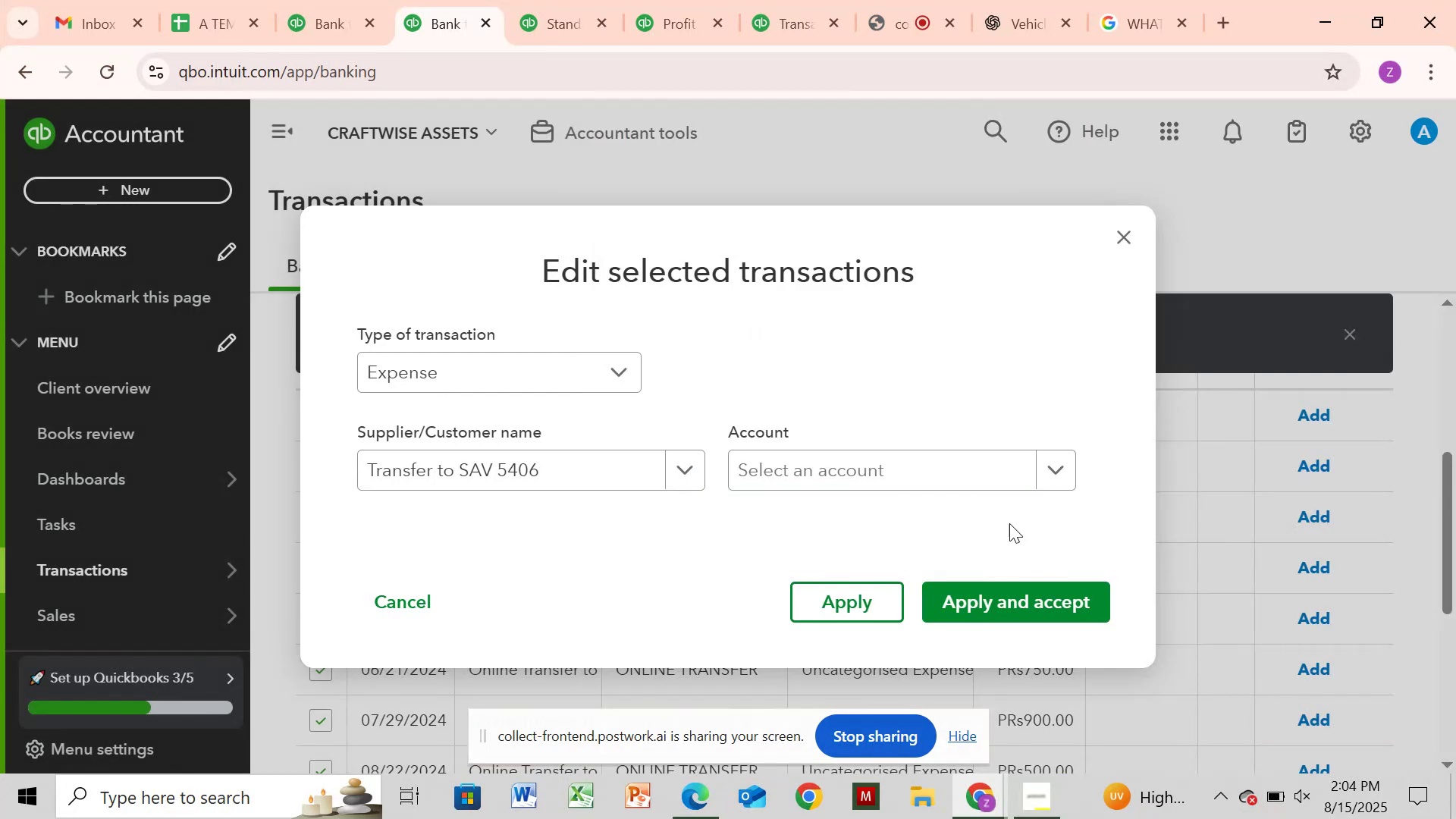 
left_click([931, 457])
 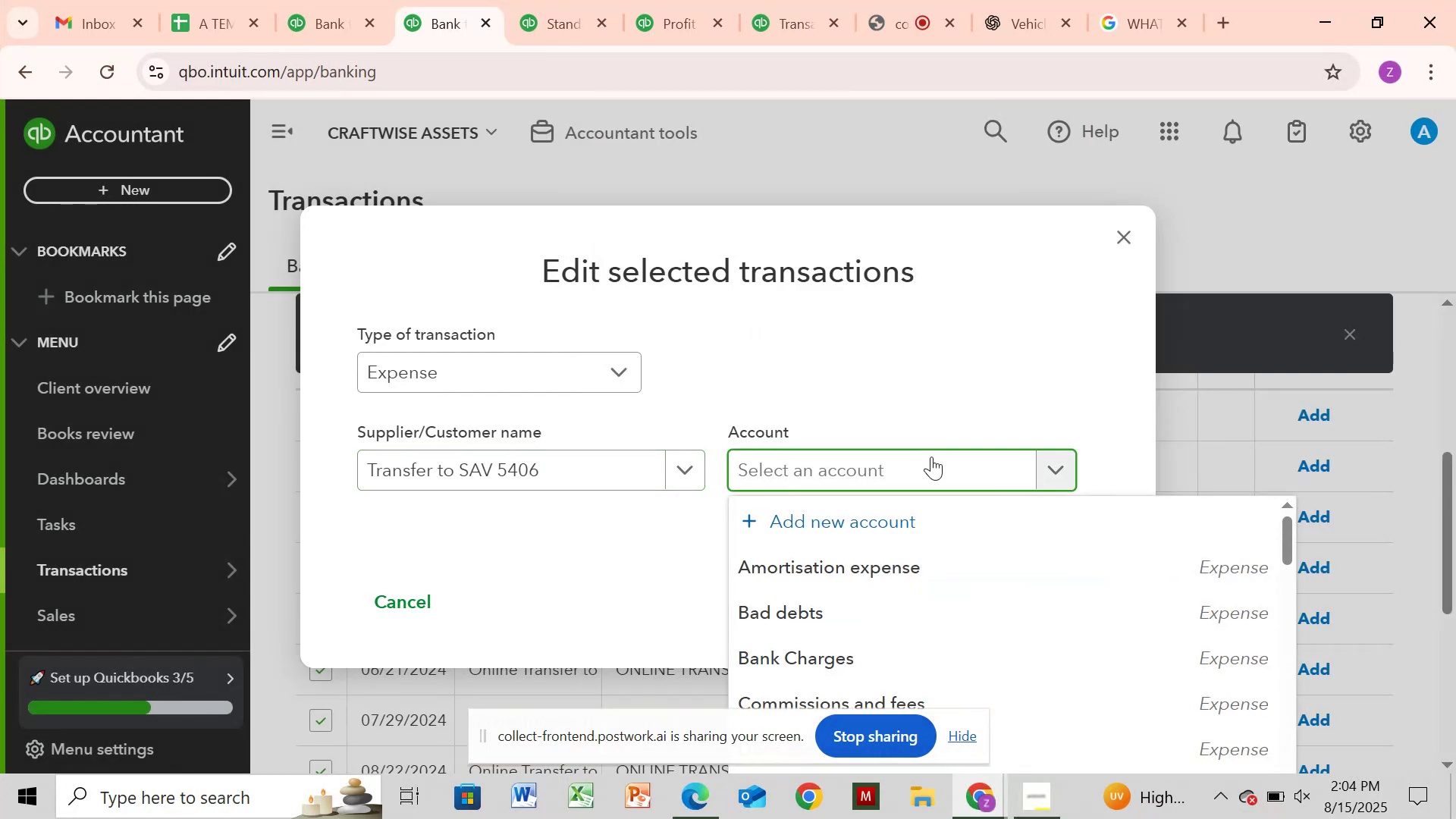 
type(per)
 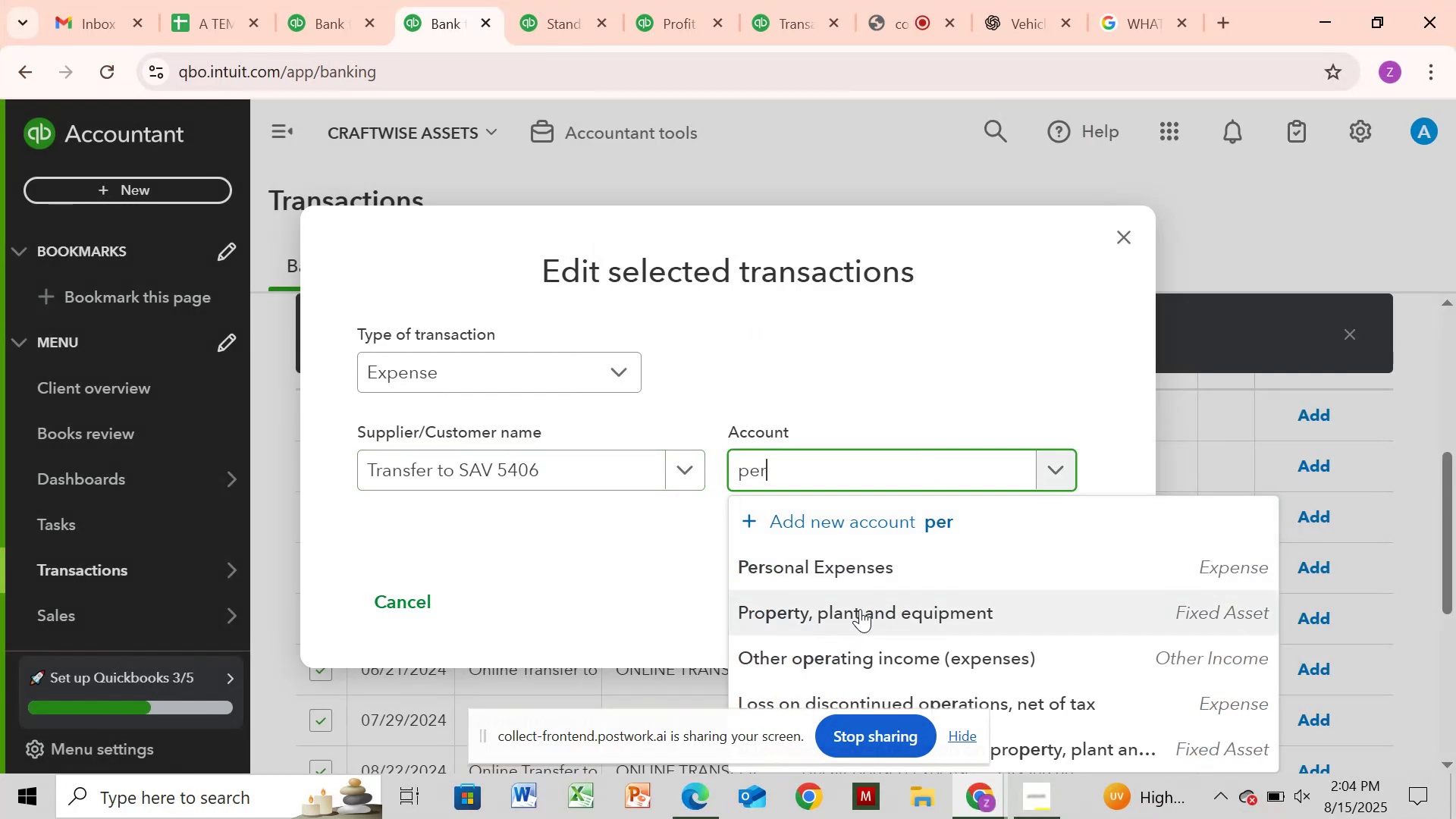 
left_click([874, 570])
 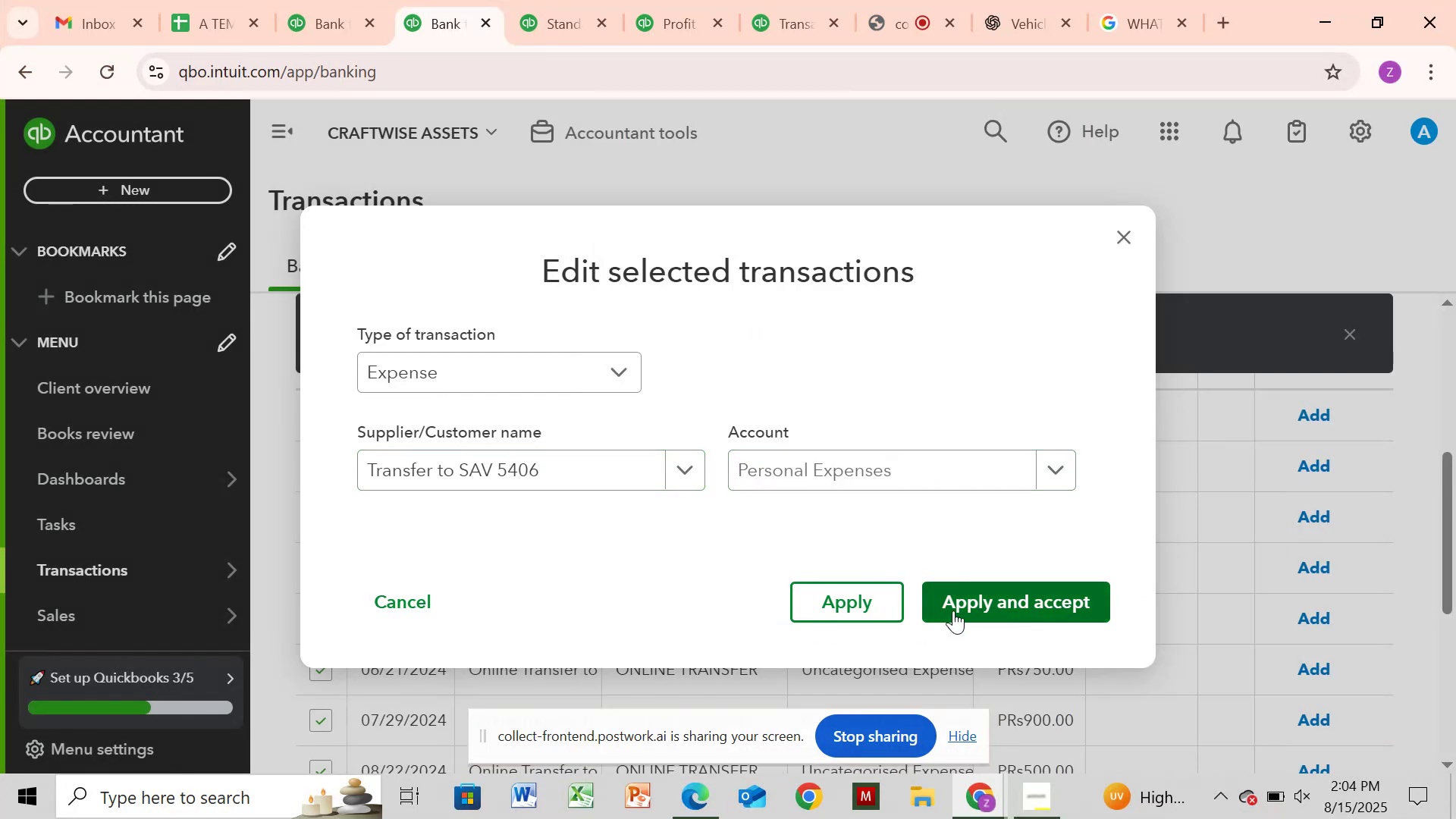 
left_click([953, 610])
 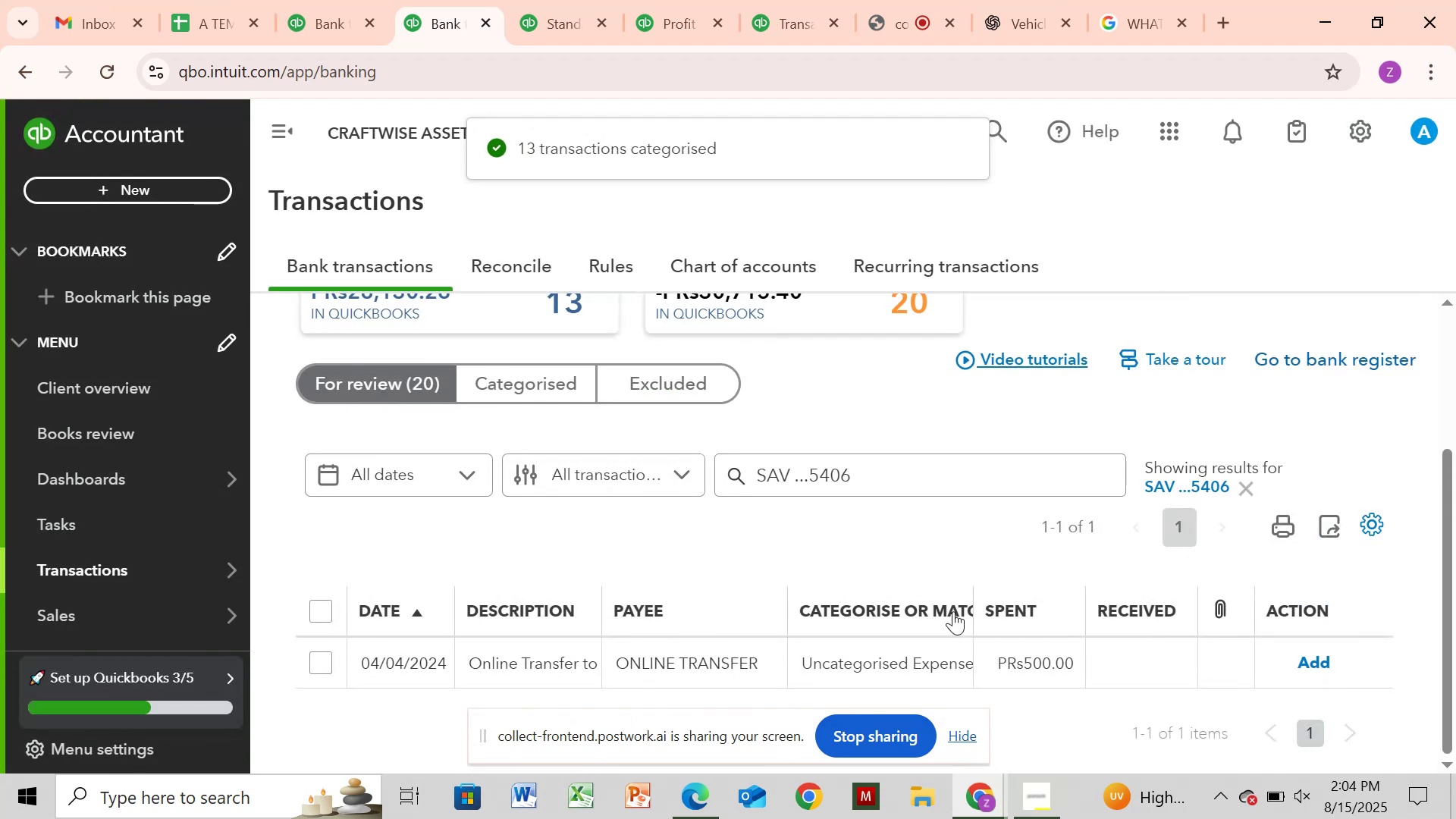 
wait(9.95)
 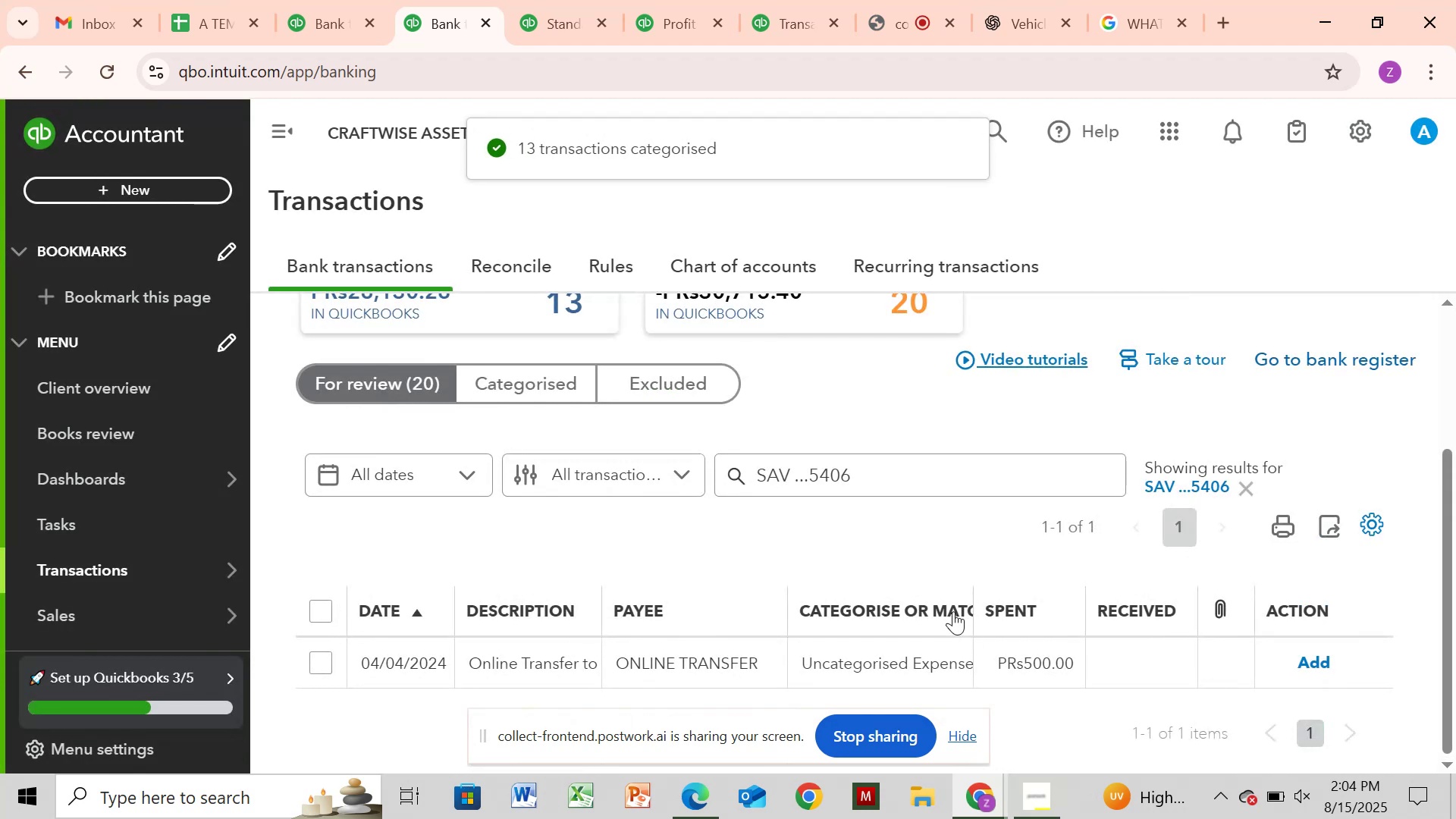 
left_click([1251, 494])
 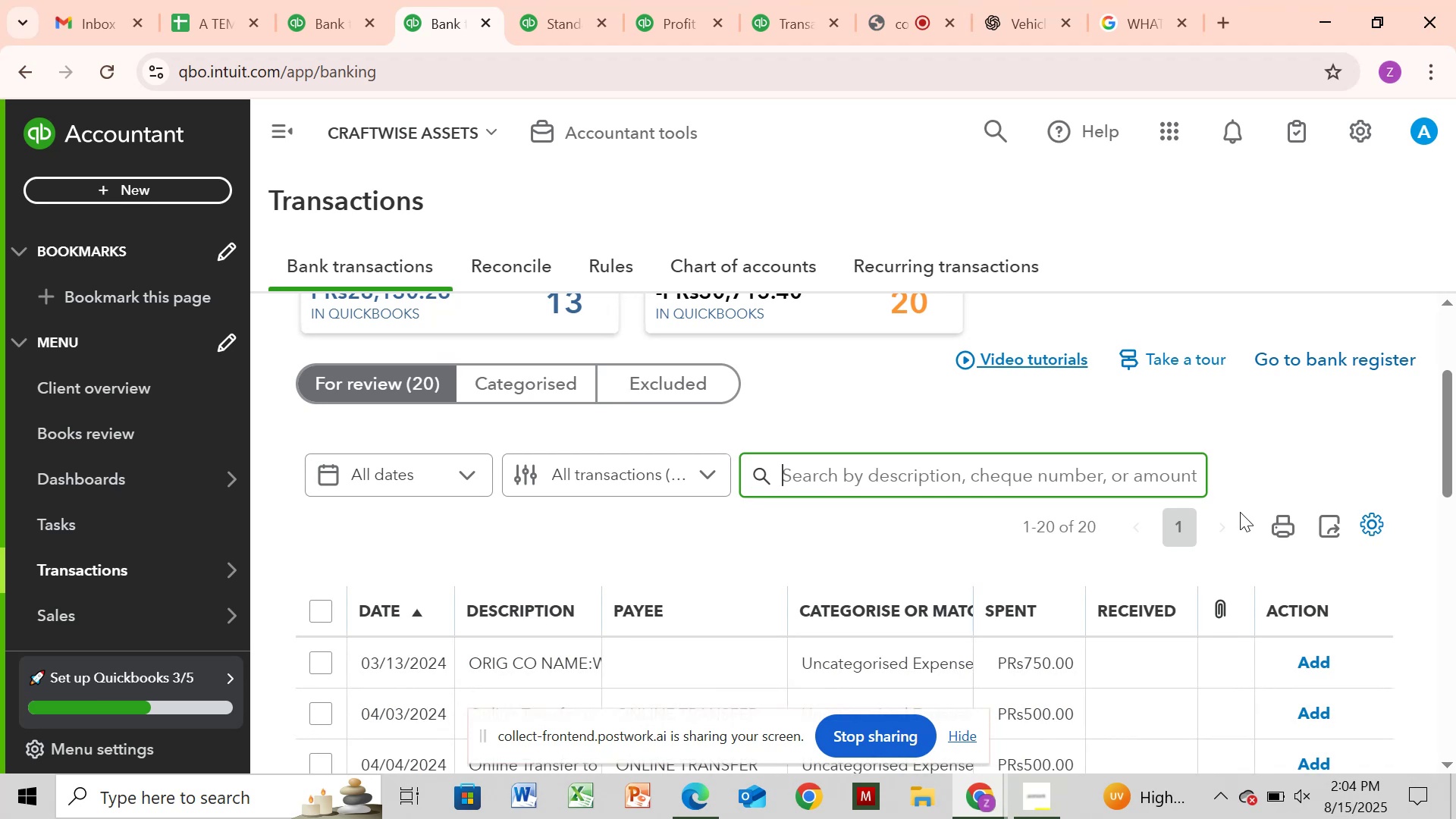 
wait(5.01)
 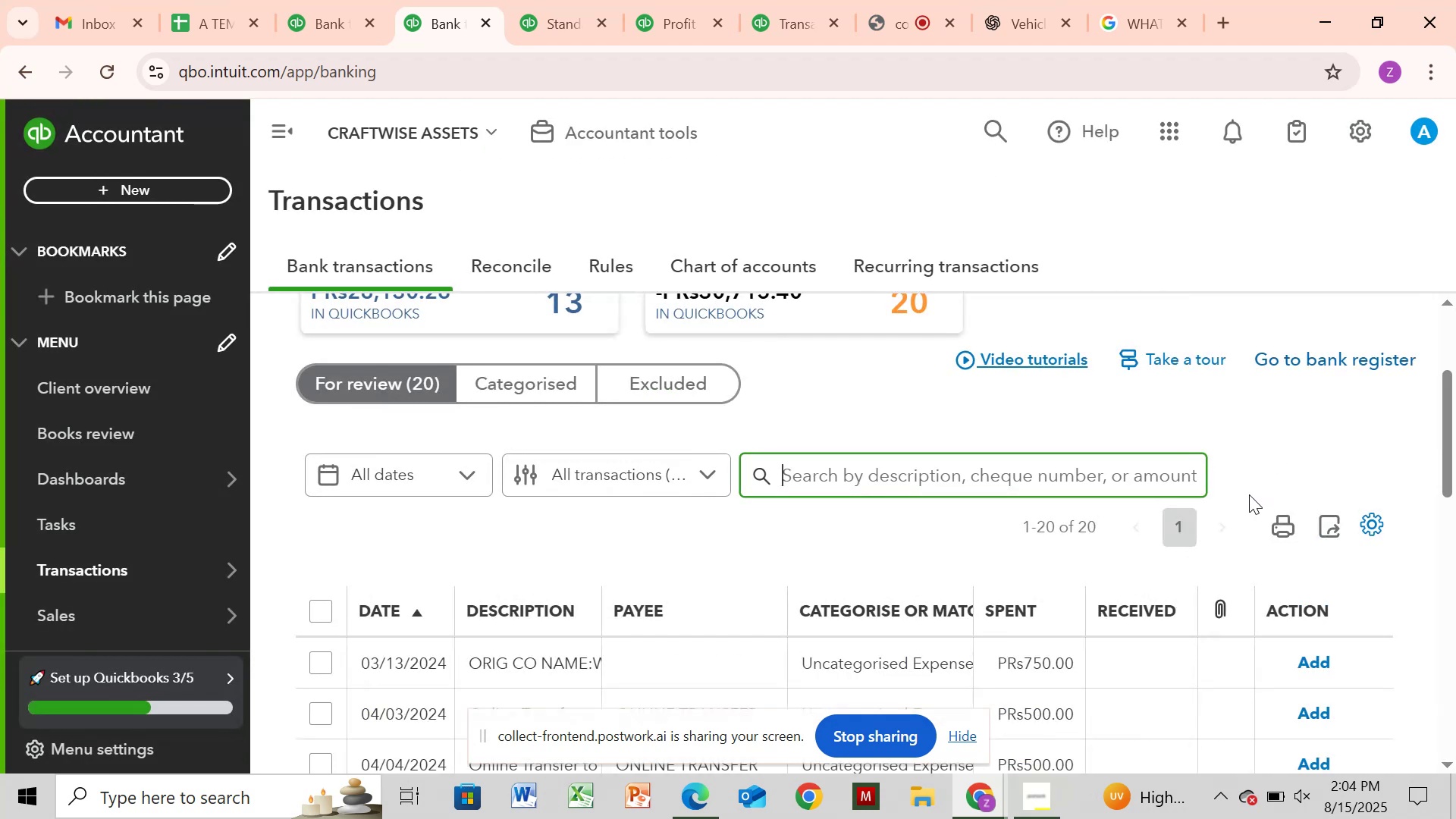 
left_click_drag(start_coordinate=[1448, 488], to_coordinate=[1455, 447])
 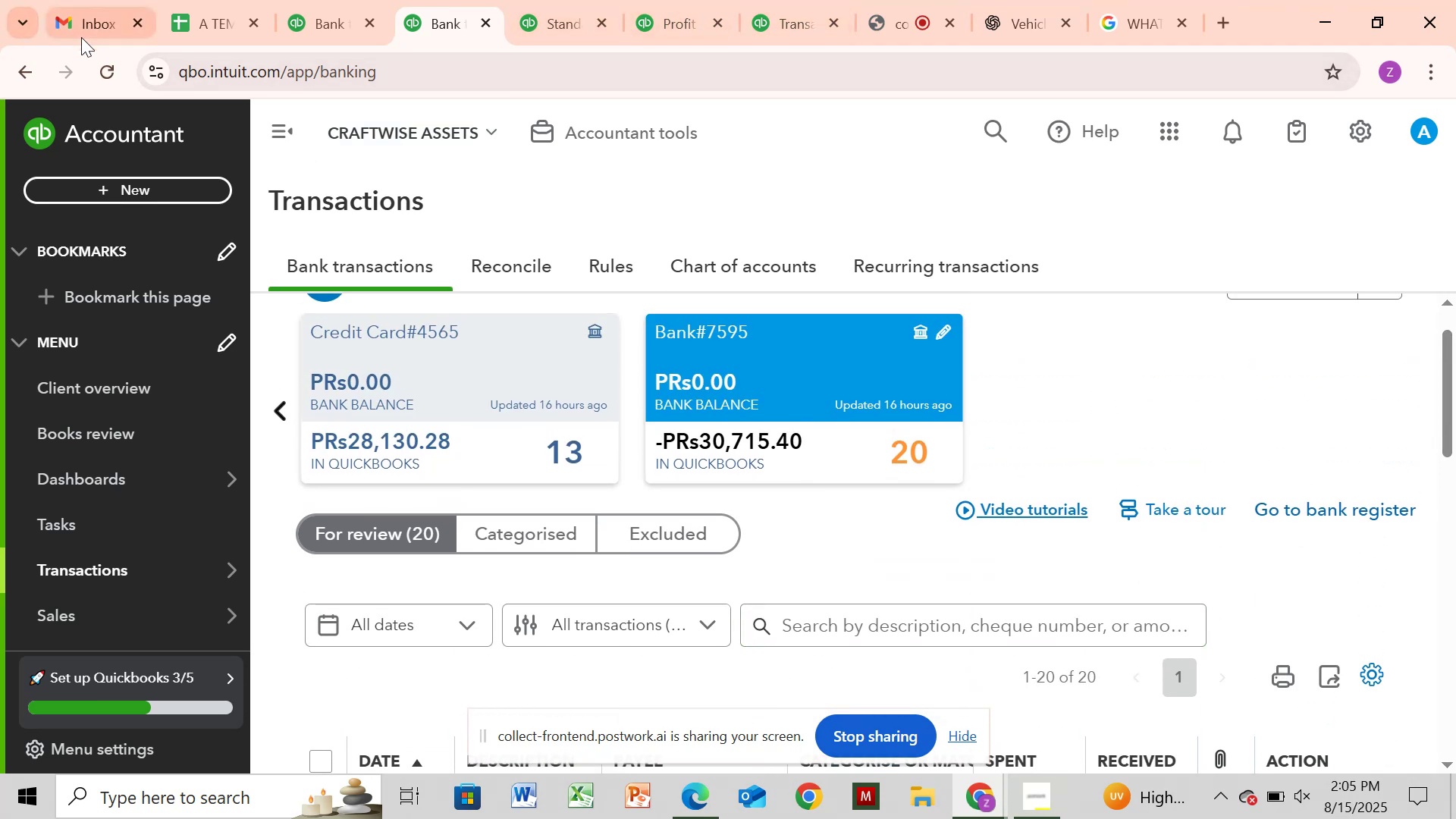 
left_click([103, 64])
 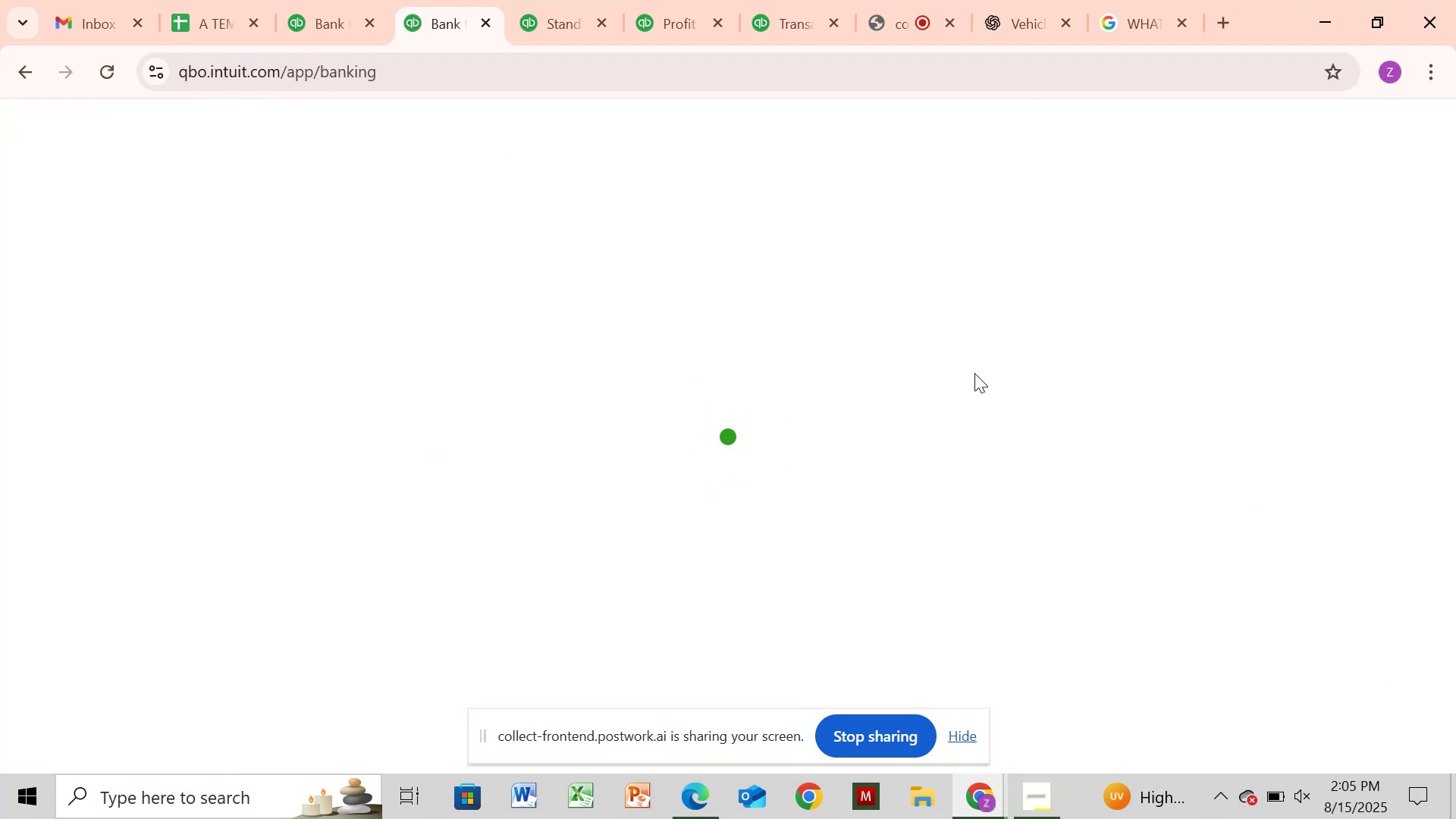 
wait(9.75)
 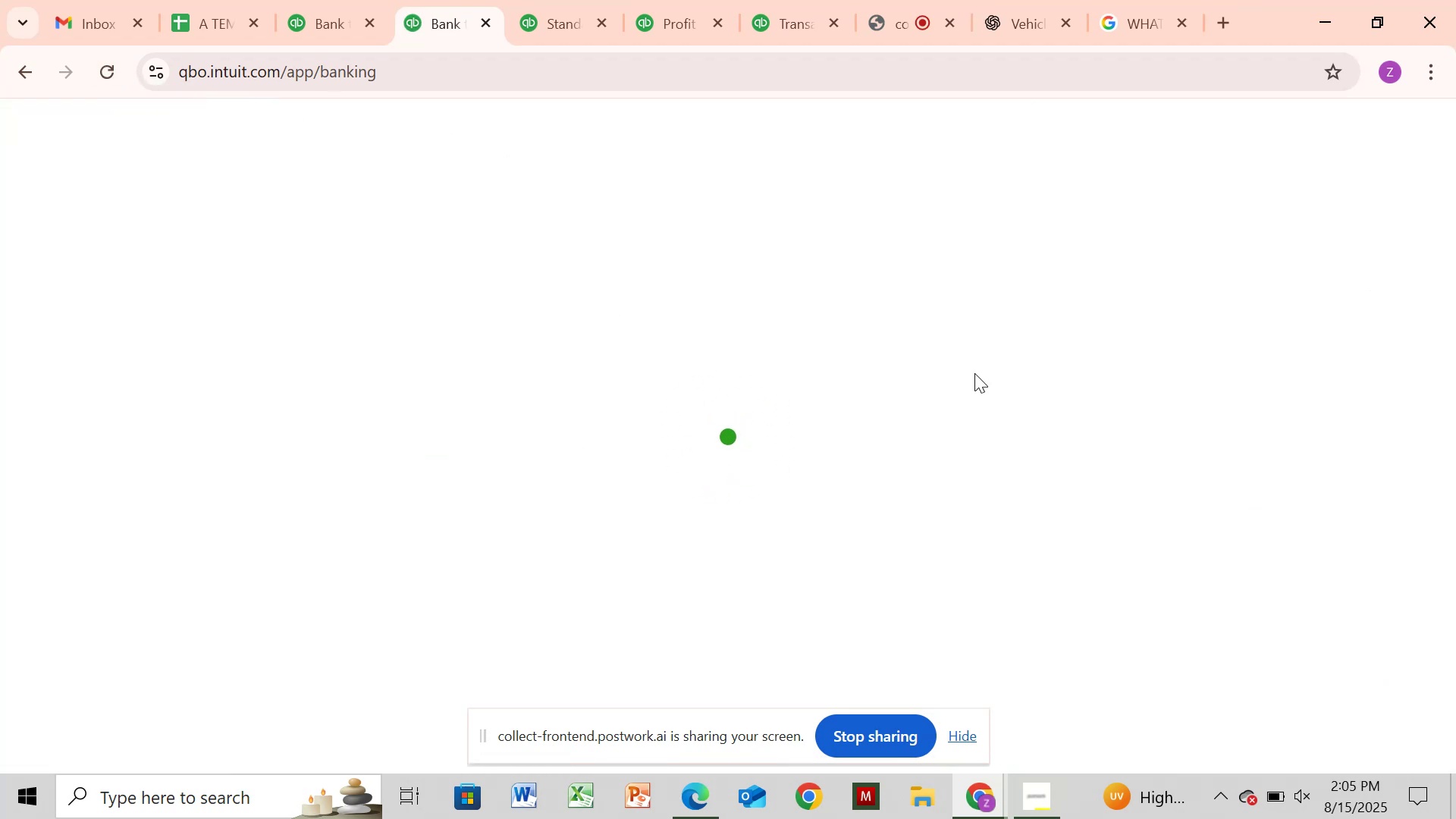 
left_click([1411, 474])
 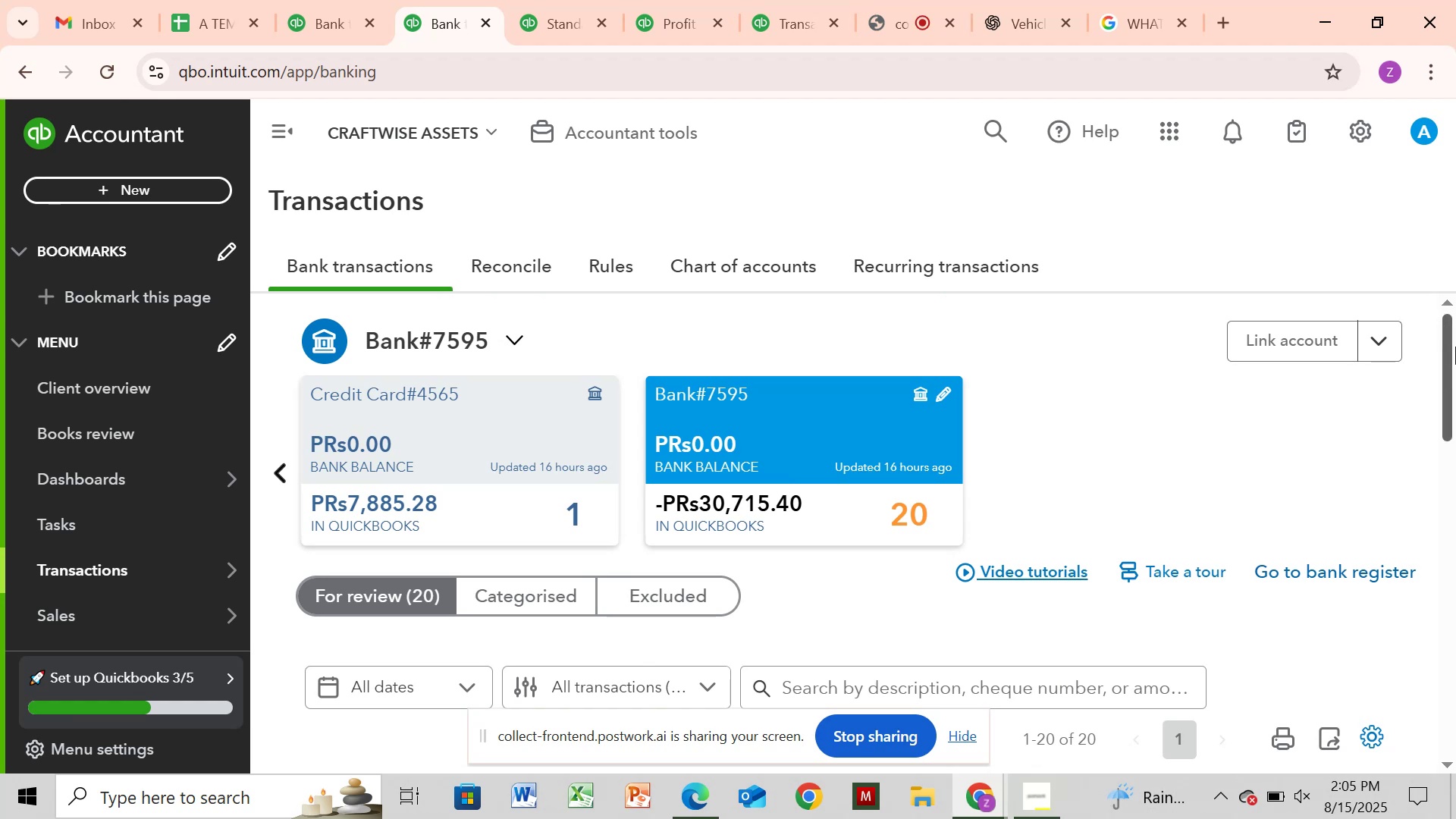 
left_click_drag(start_coordinate=[1455, 351], to_coordinate=[1454, 555])
 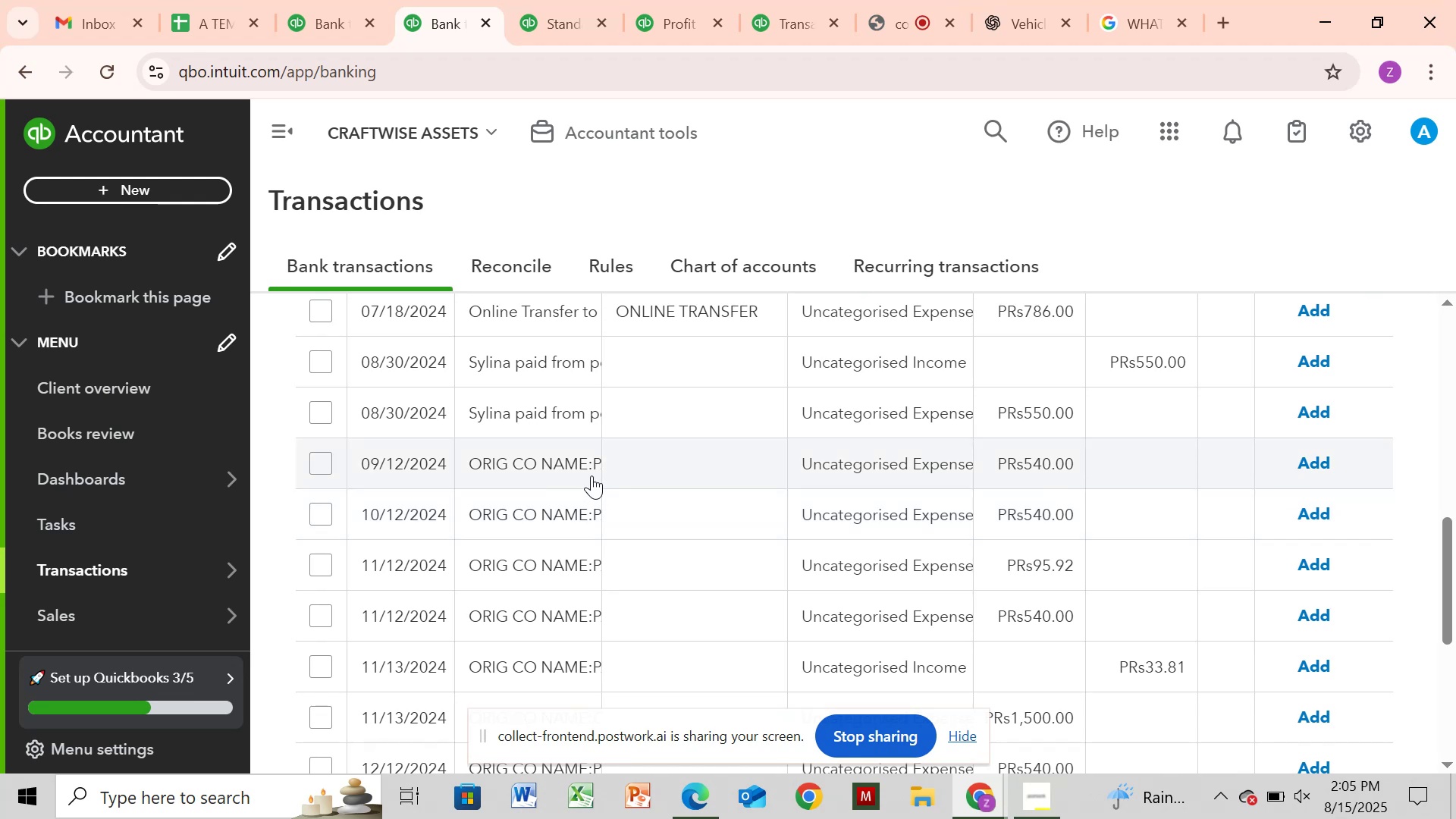 
wait(15.47)
 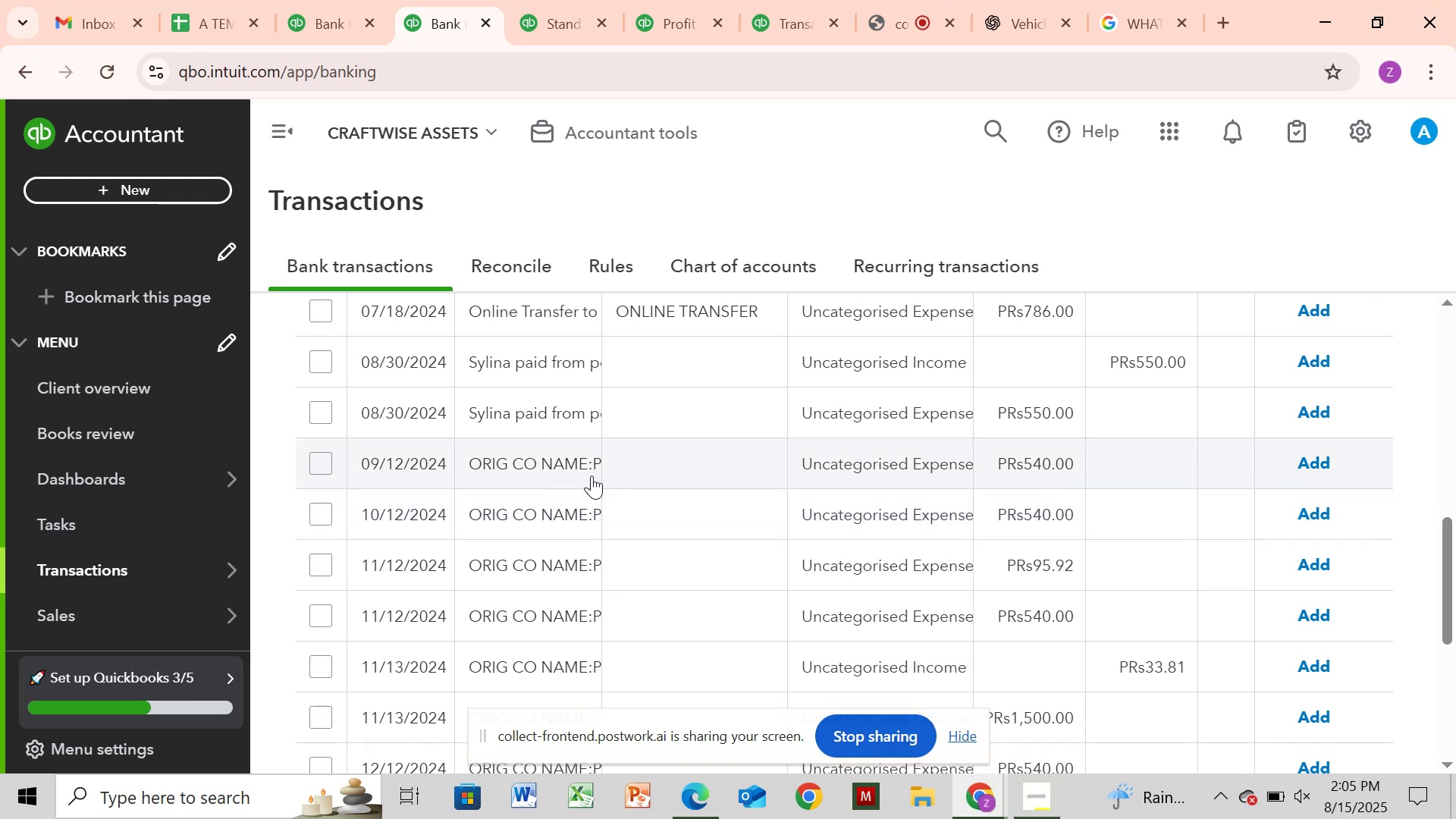 
left_click_drag(start_coordinate=[1442, 536], to_coordinate=[1455, 553])
 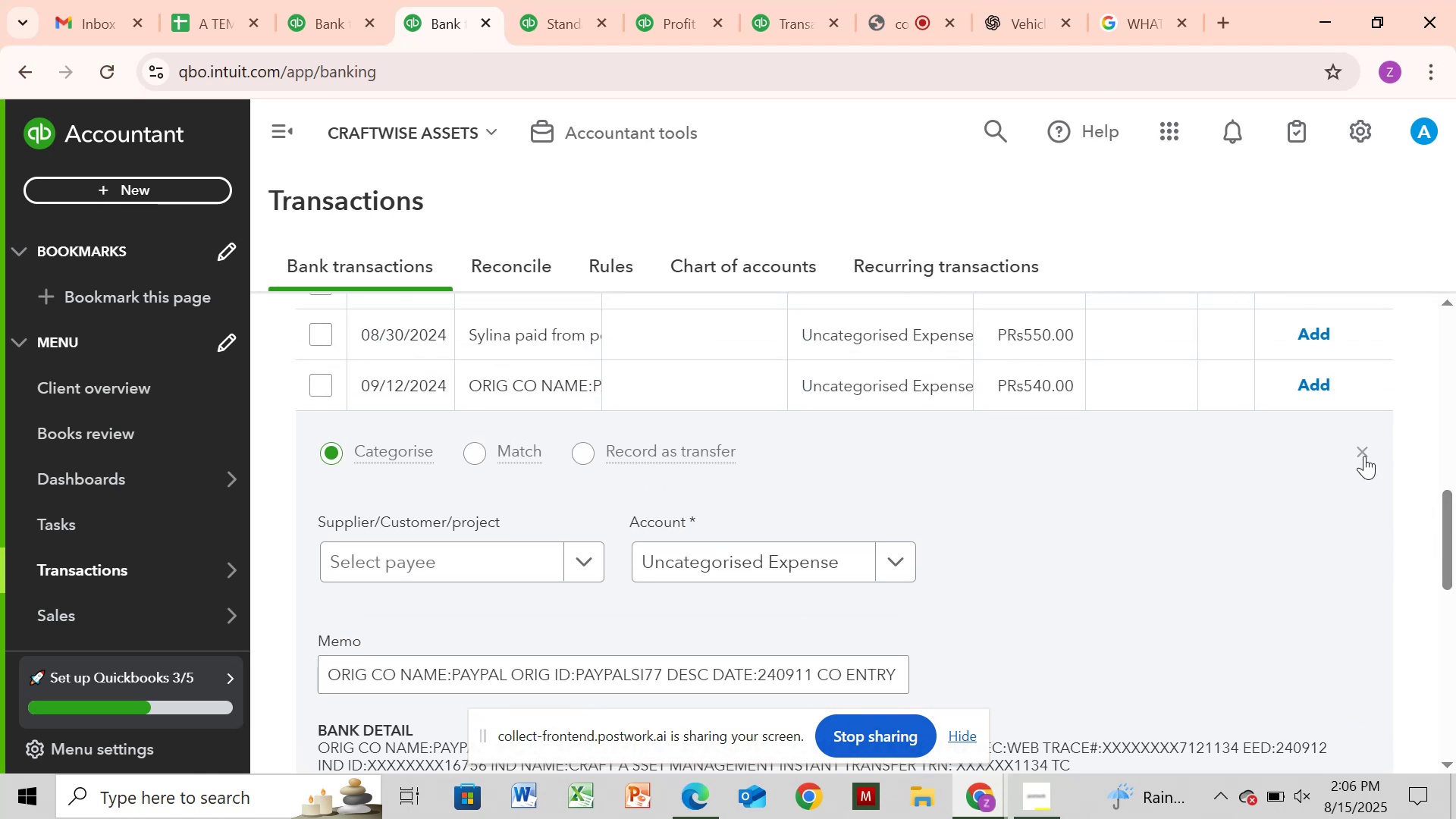 
left_click([1359, 450])
 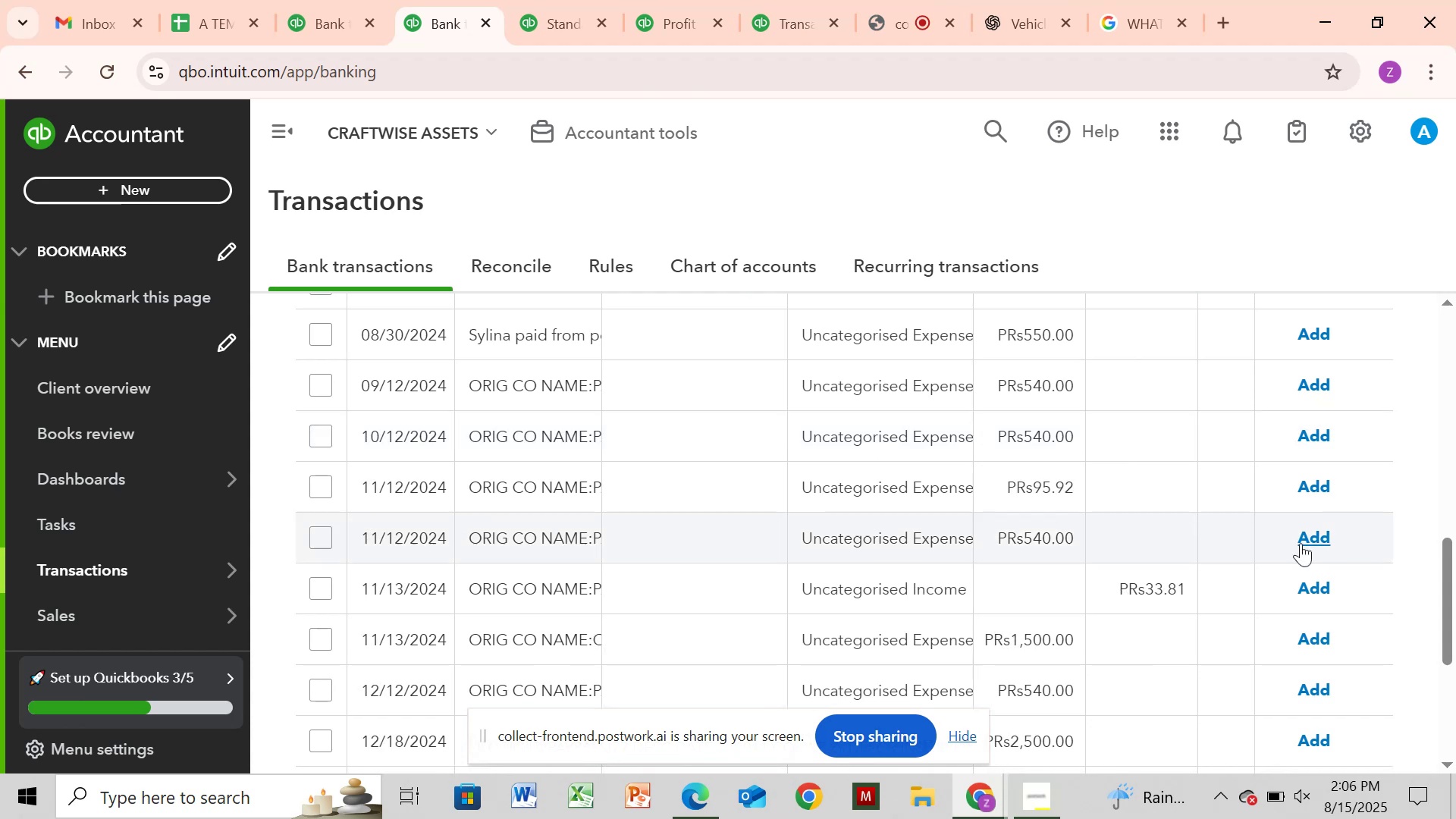 
left_click([902, 534])
 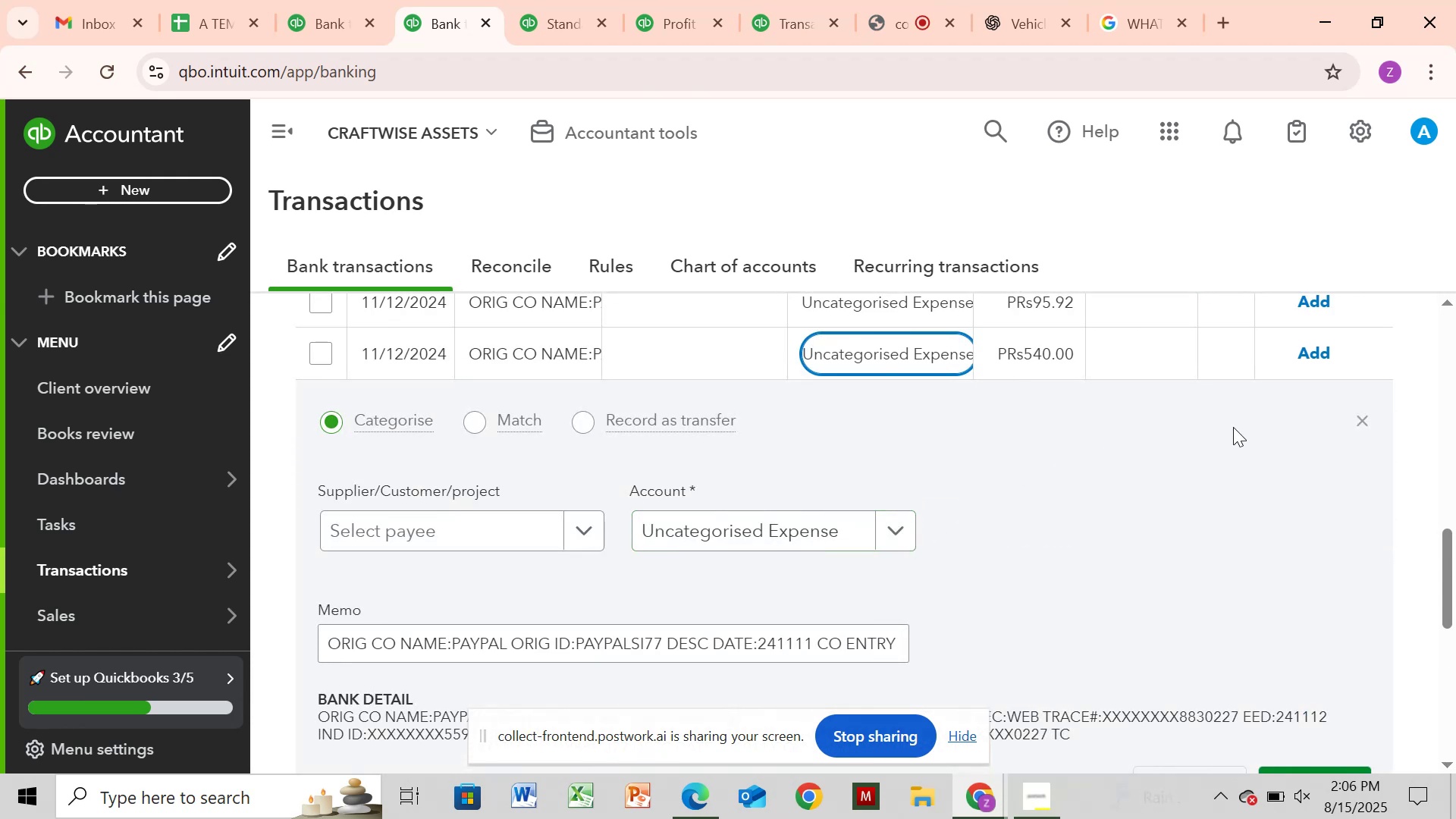 
wait(5.54)
 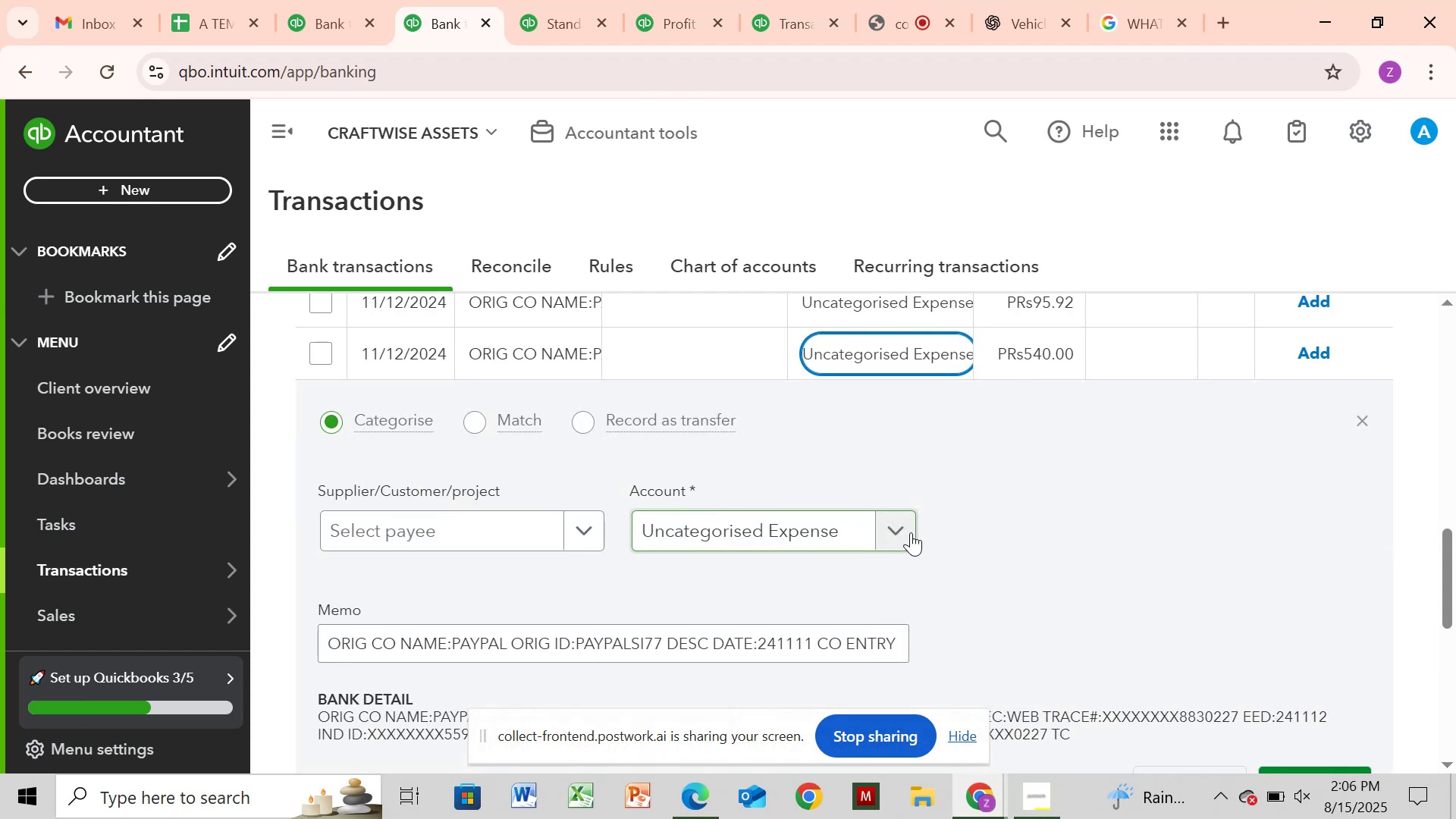 
left_click([1356, 425])
 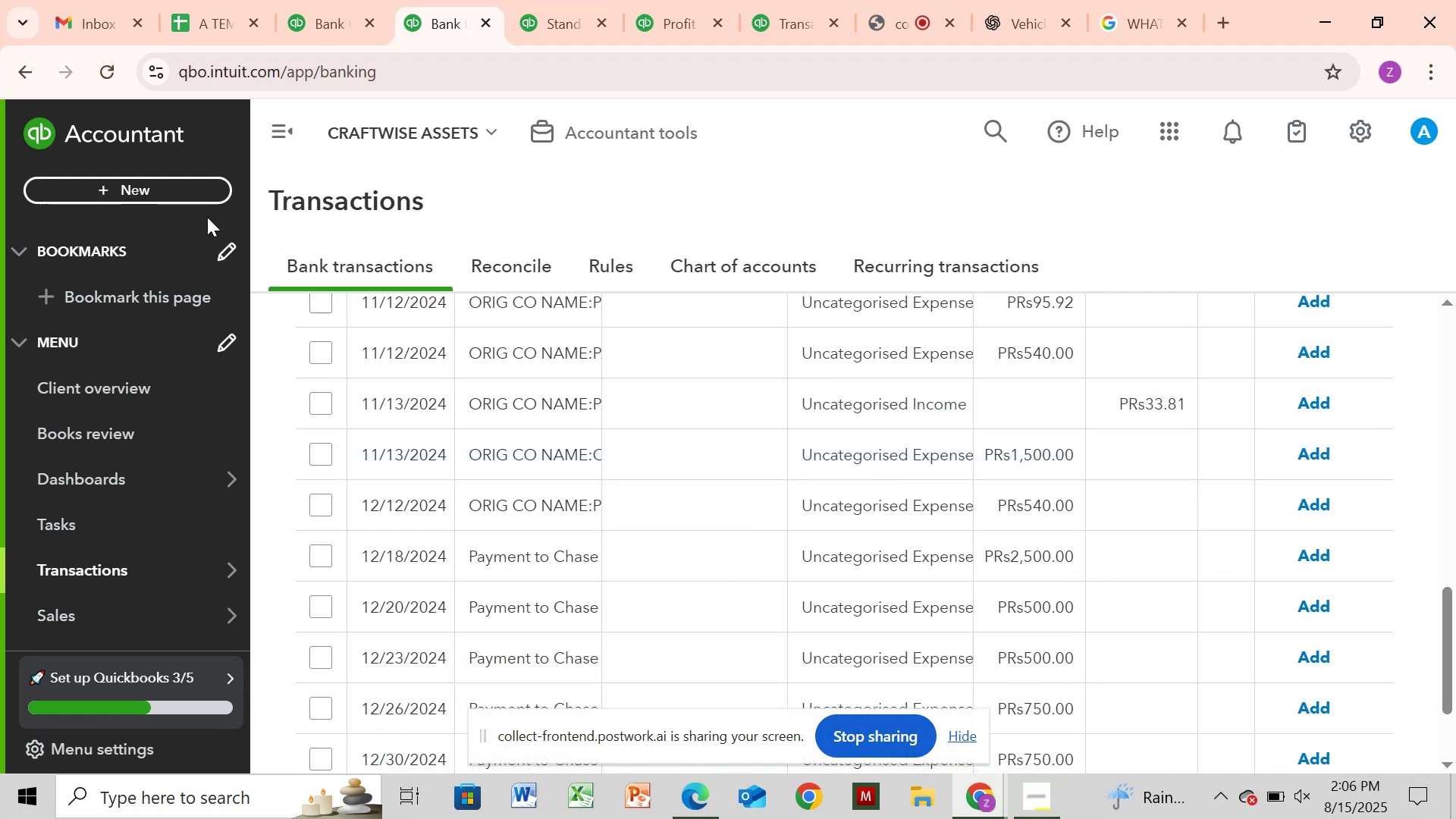 
left_click([511, 394])
 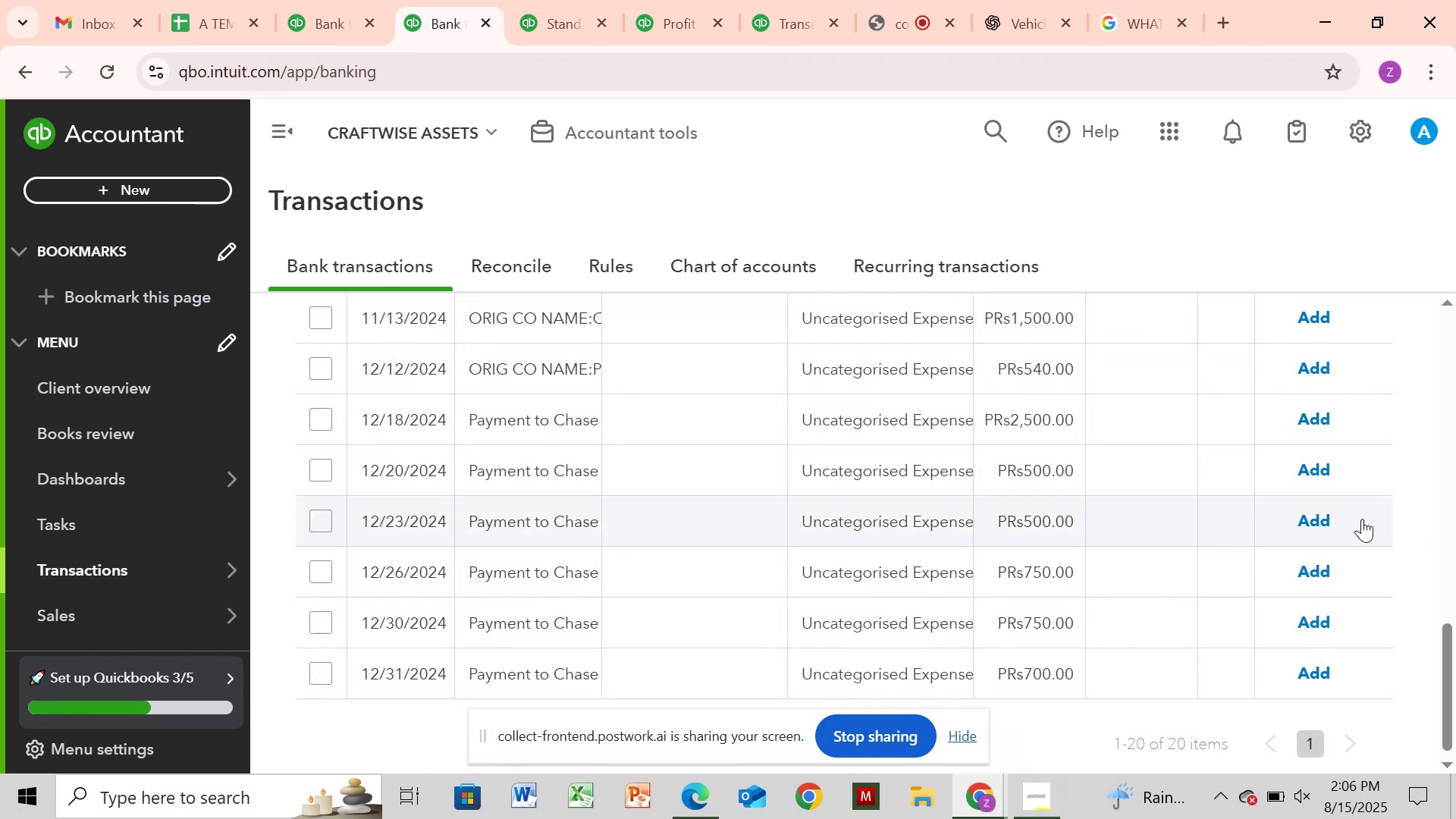 
wait(6.72)
 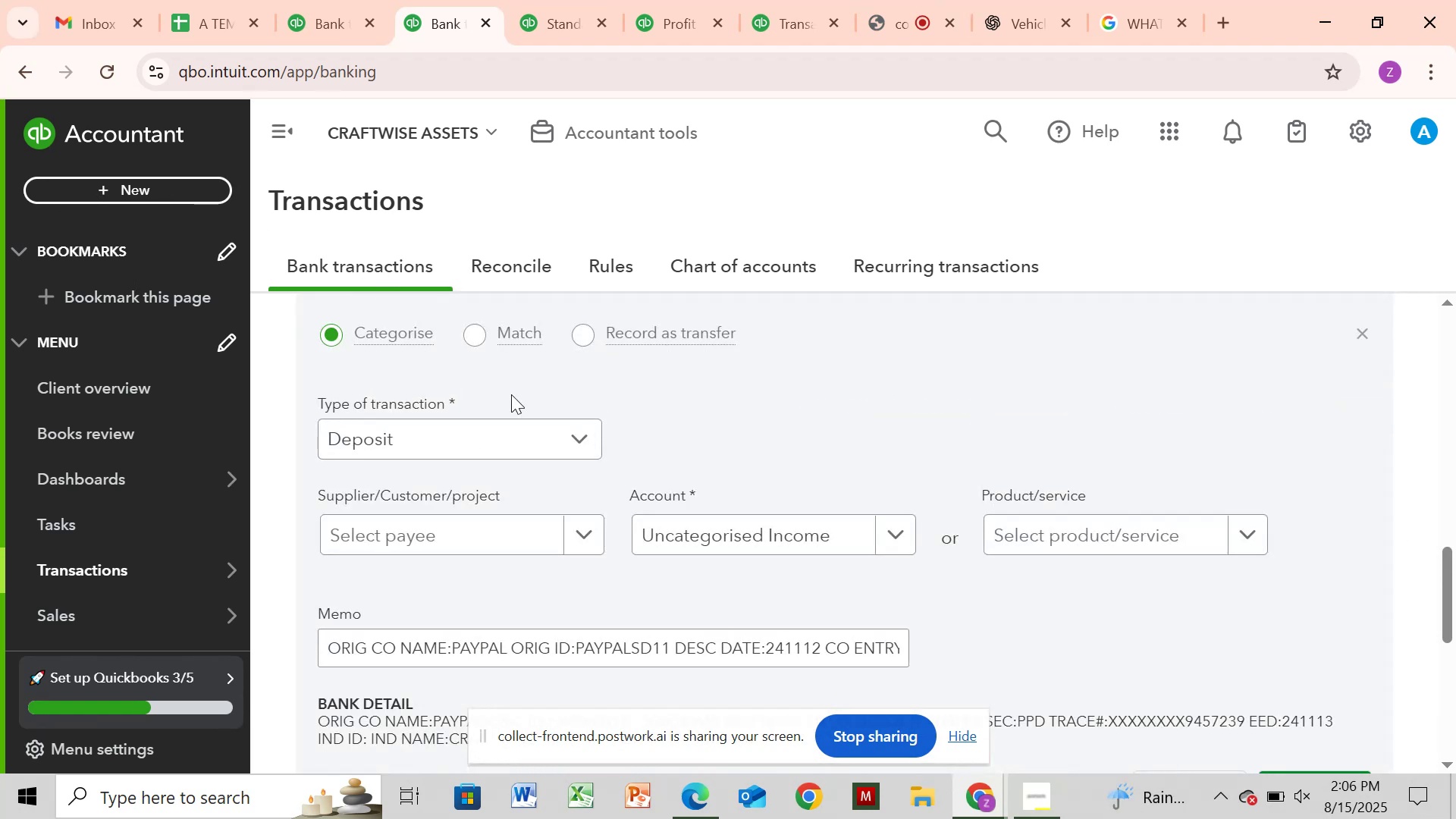 
left_click([543, 373])
 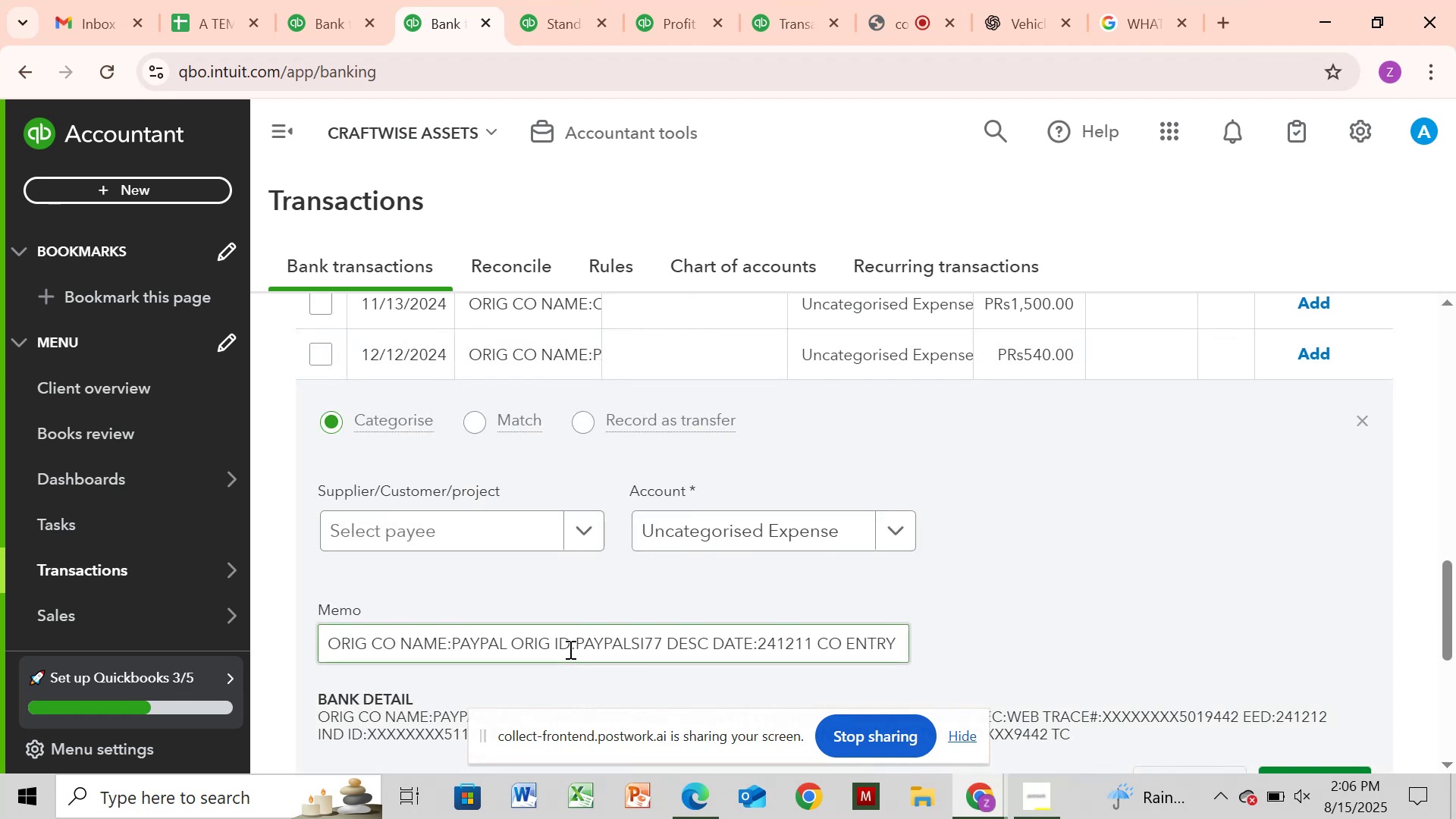 
left_click_drag(start_coordinate=[575, 641], to_coordinate=[670, 639])
 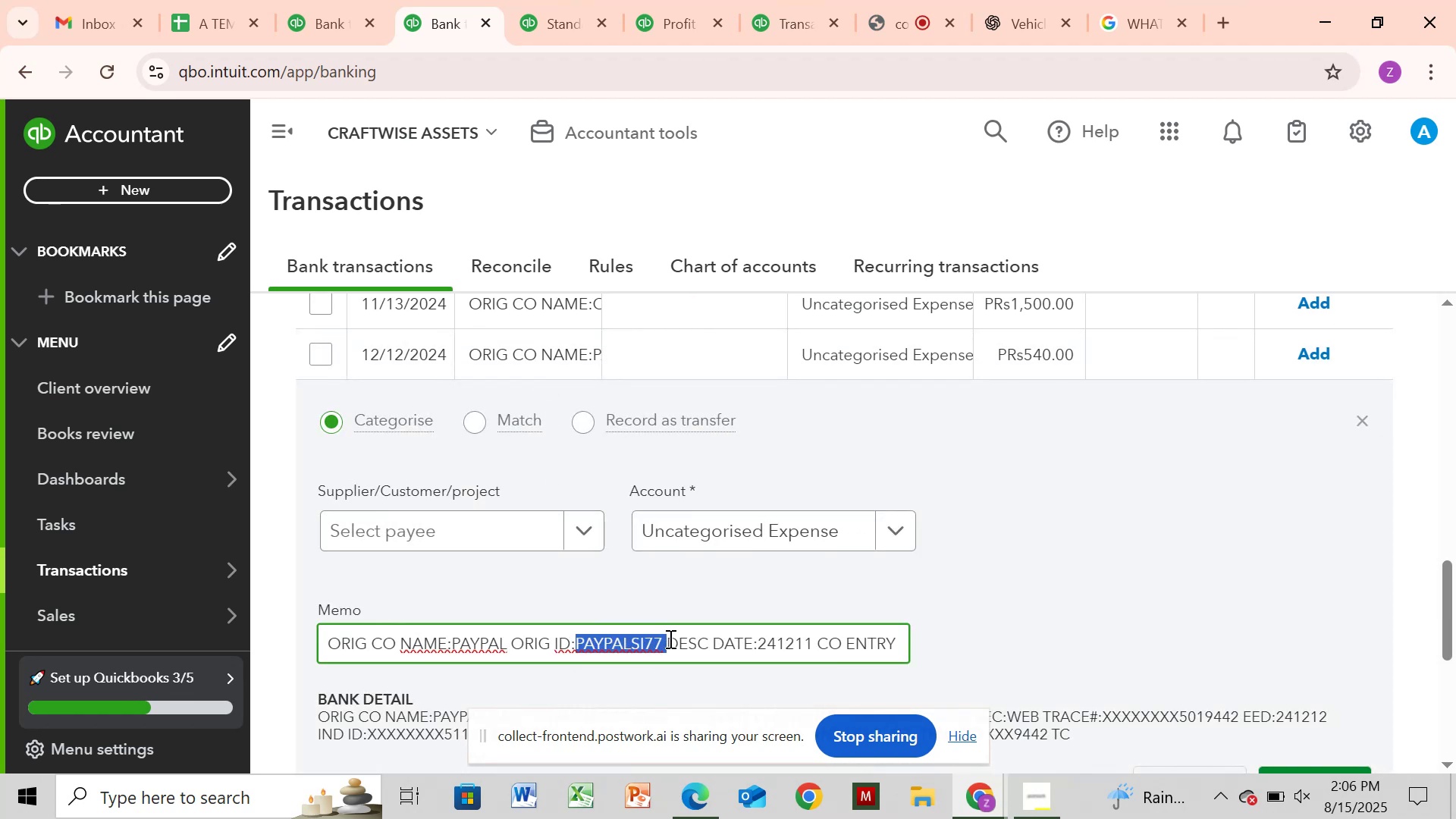 
hold_key(key=ControlLeft, duration=2.51)
 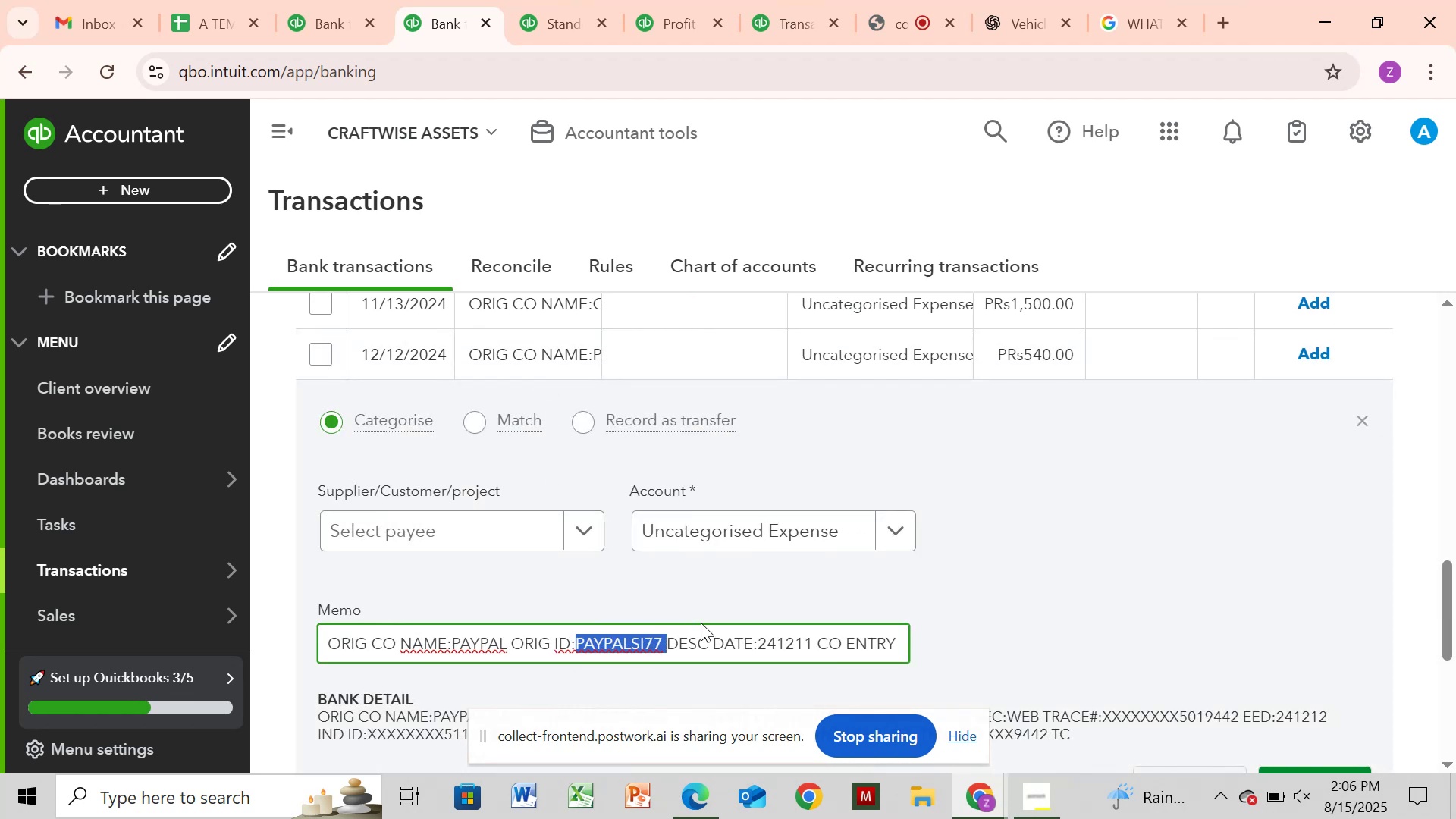 
hold_key(key=C, duration=0.55)
 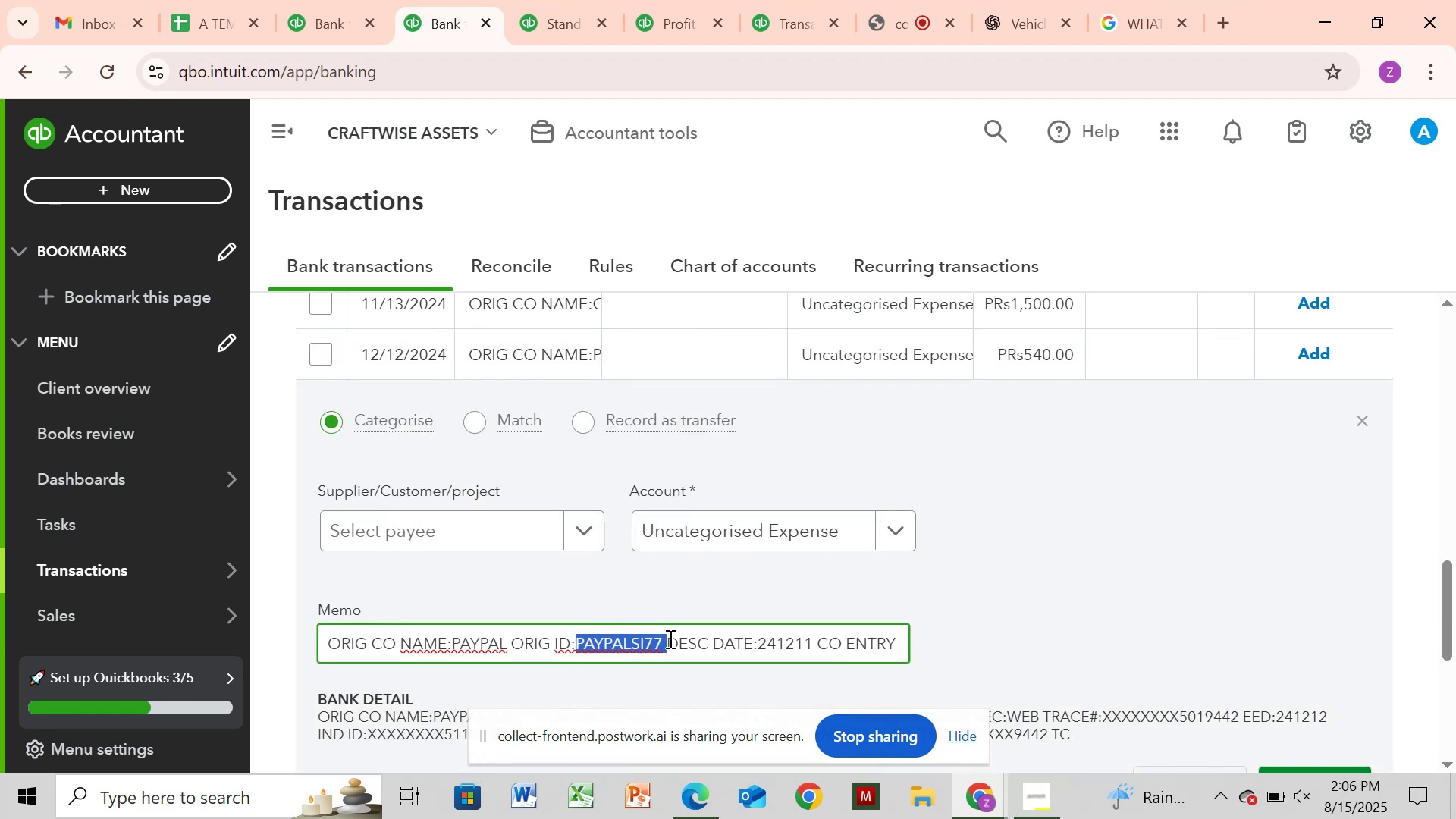 
hold_key(key=C, duration=0.49)
 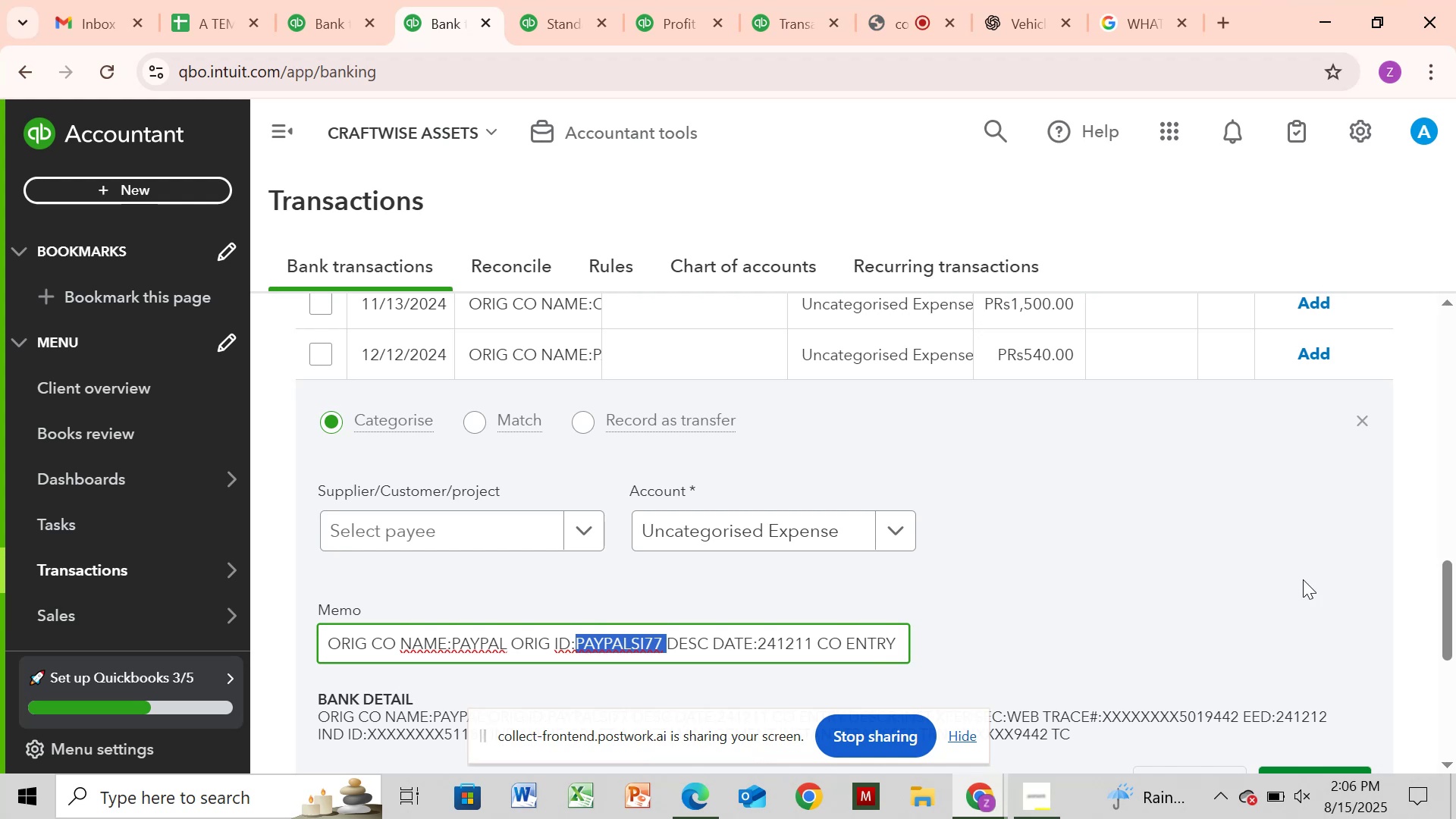 
left_click_drag(start_coordinate=[1455, 598], to_coordinate=[1455, 407])
 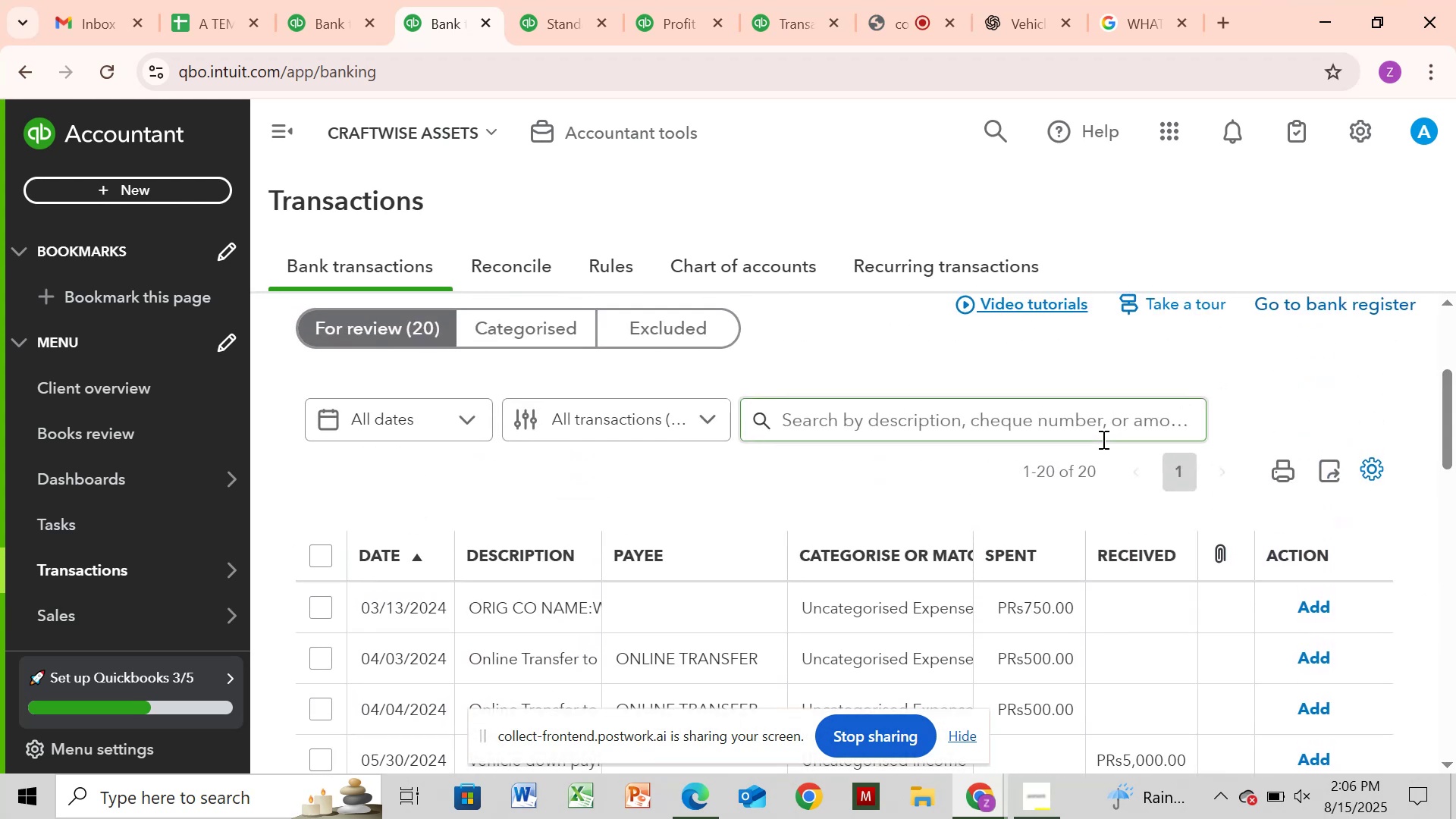 
left_click([1102, 435])
 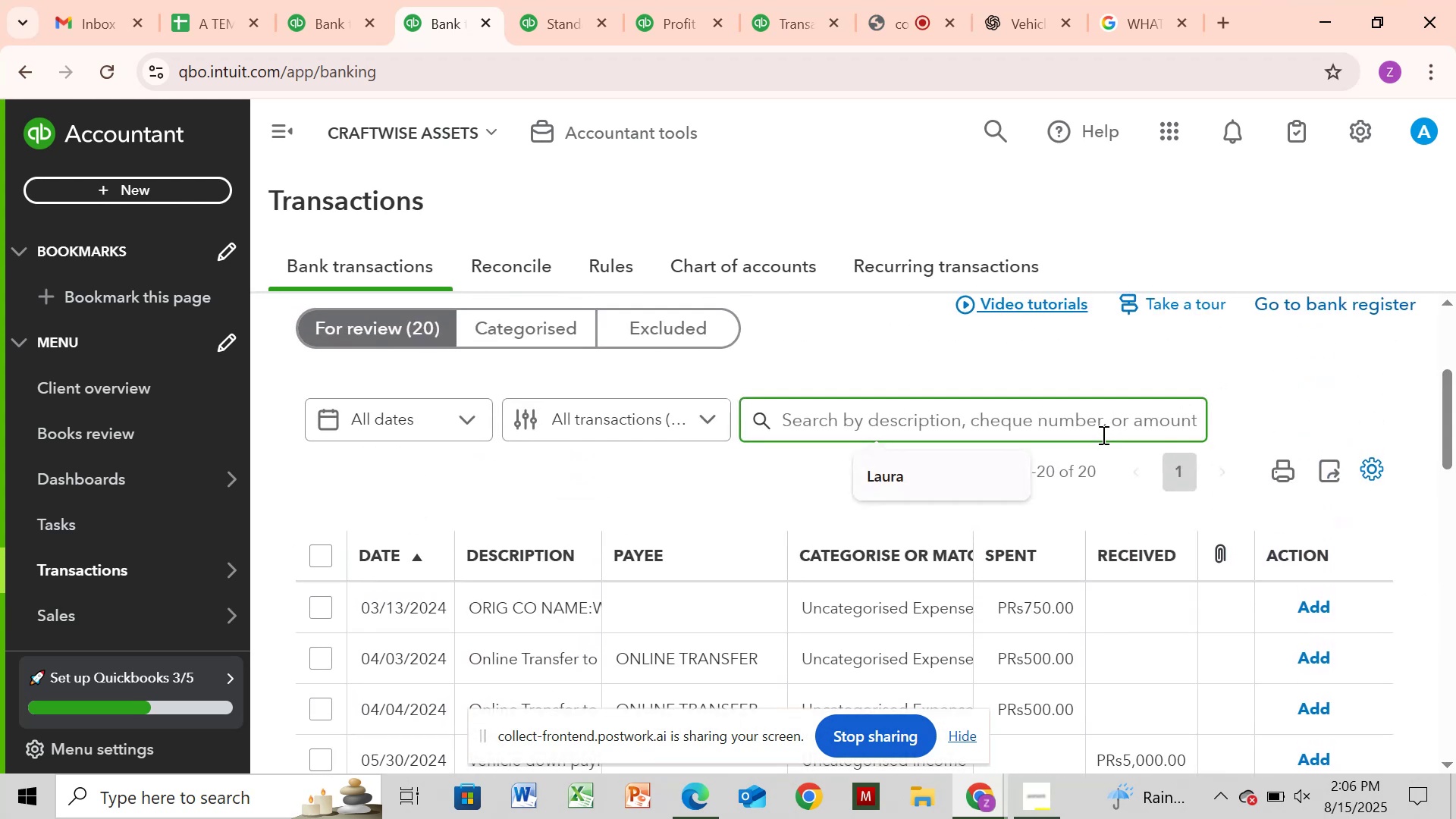 
key(Control+V)
 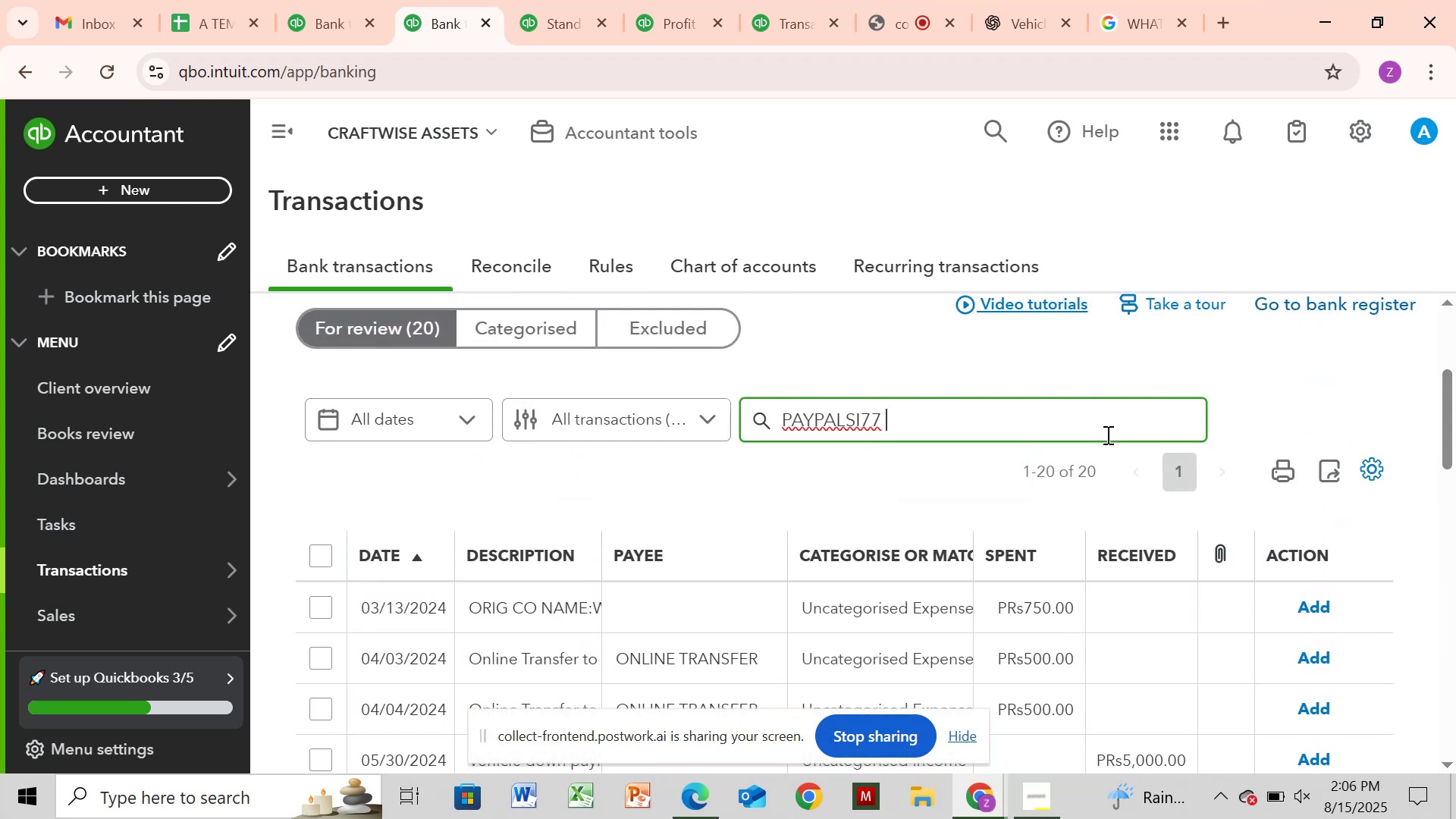 
key(Enter)
 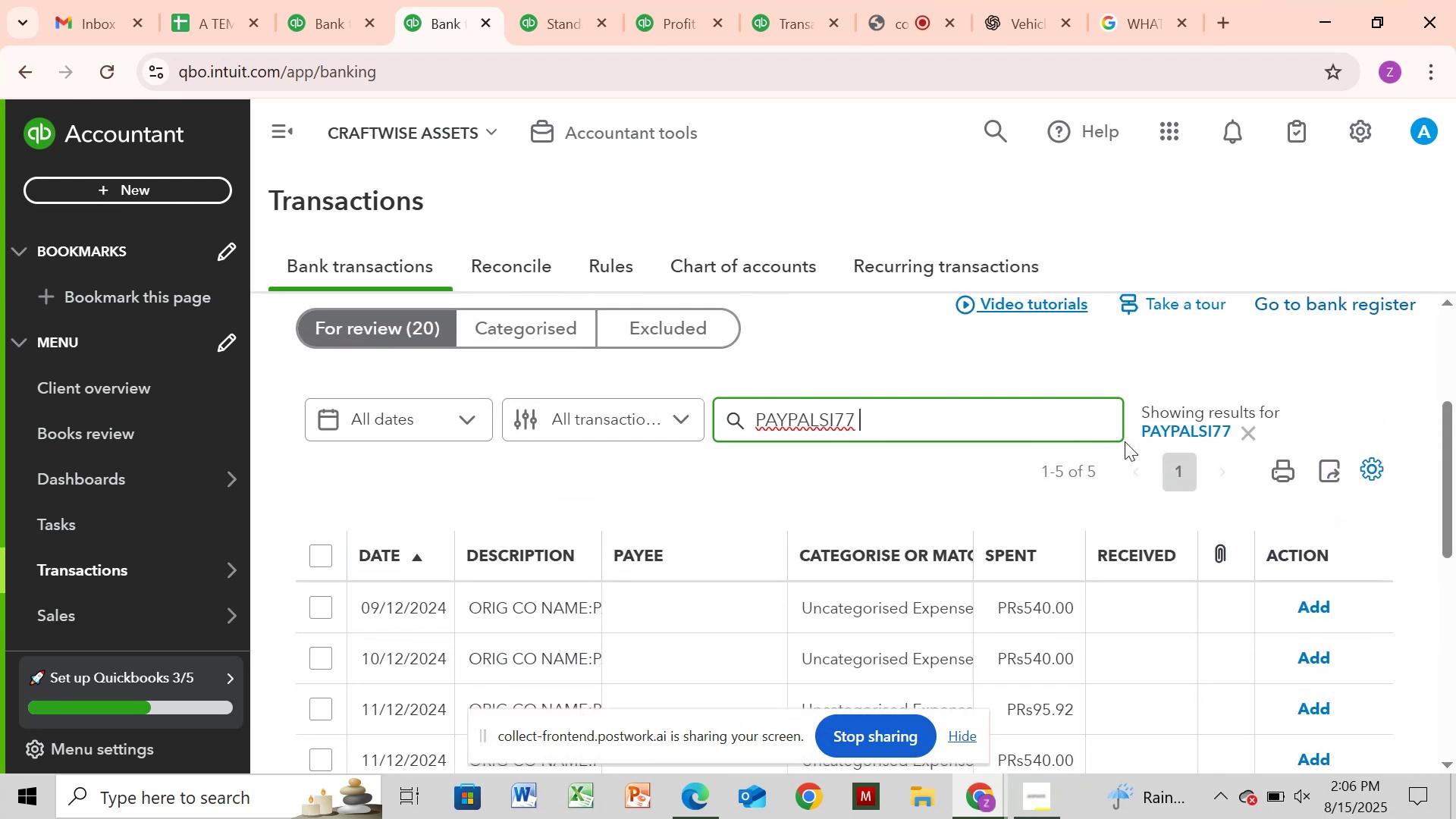 
wait(5.04)
 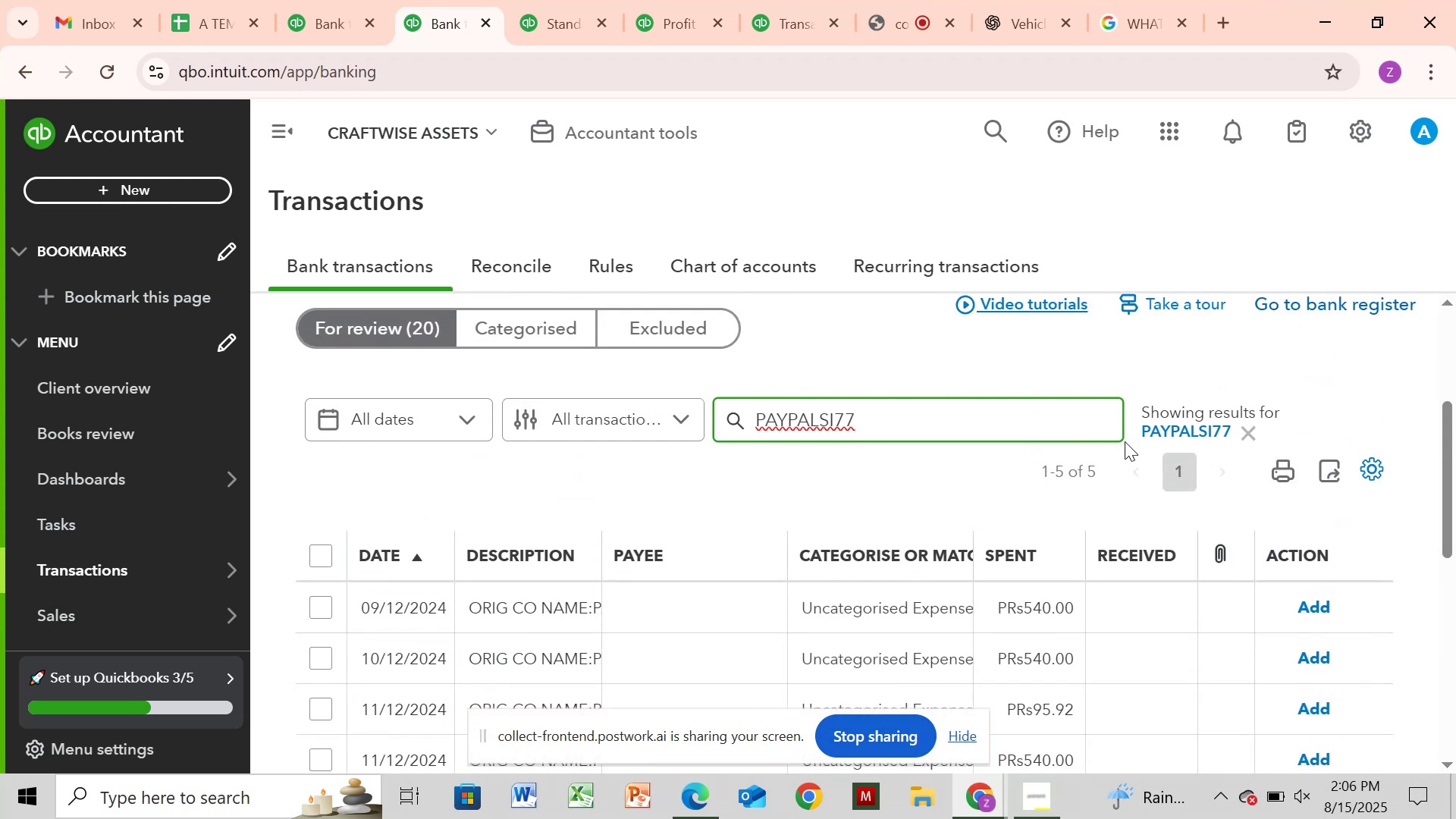 
left_click_drag(start_coordinate=[1455, 459], to_coordinate=[1454, 563])
 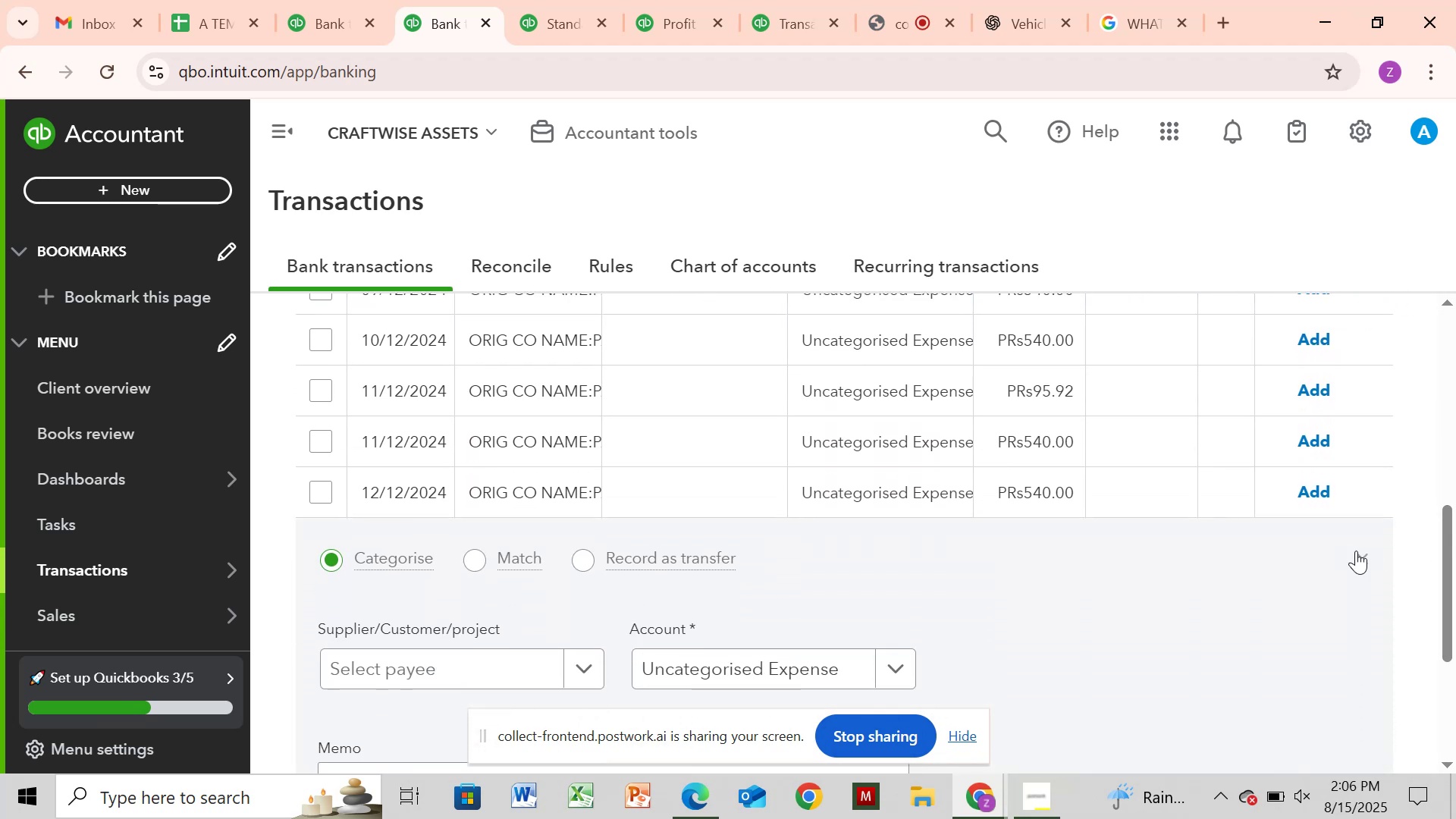 
left_click([1358, 554])
 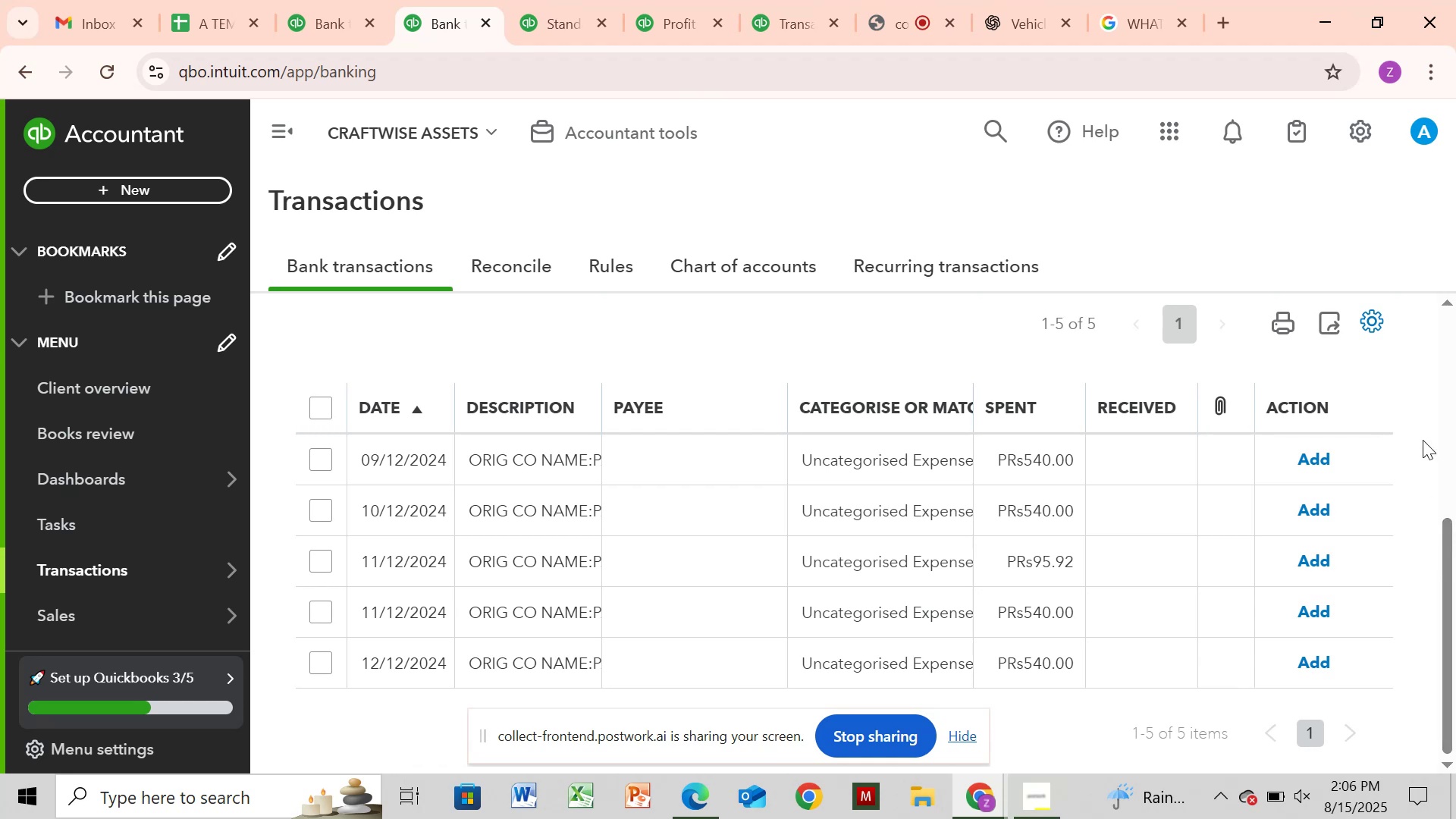 
wait(7.72)
 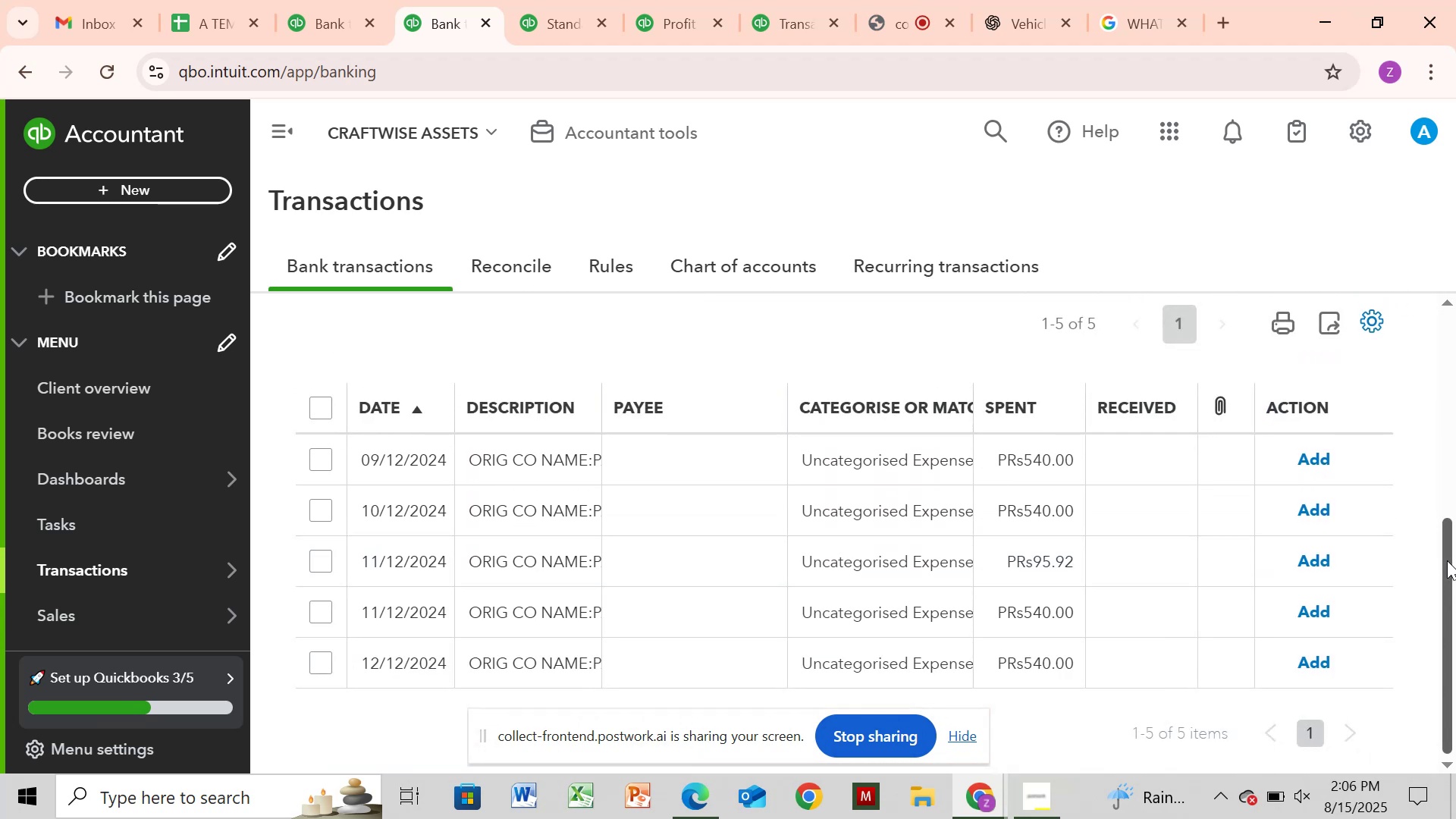 
left_click_drag(start_coordinate=[1447, 570], to_coordinate=[1455, 532])
 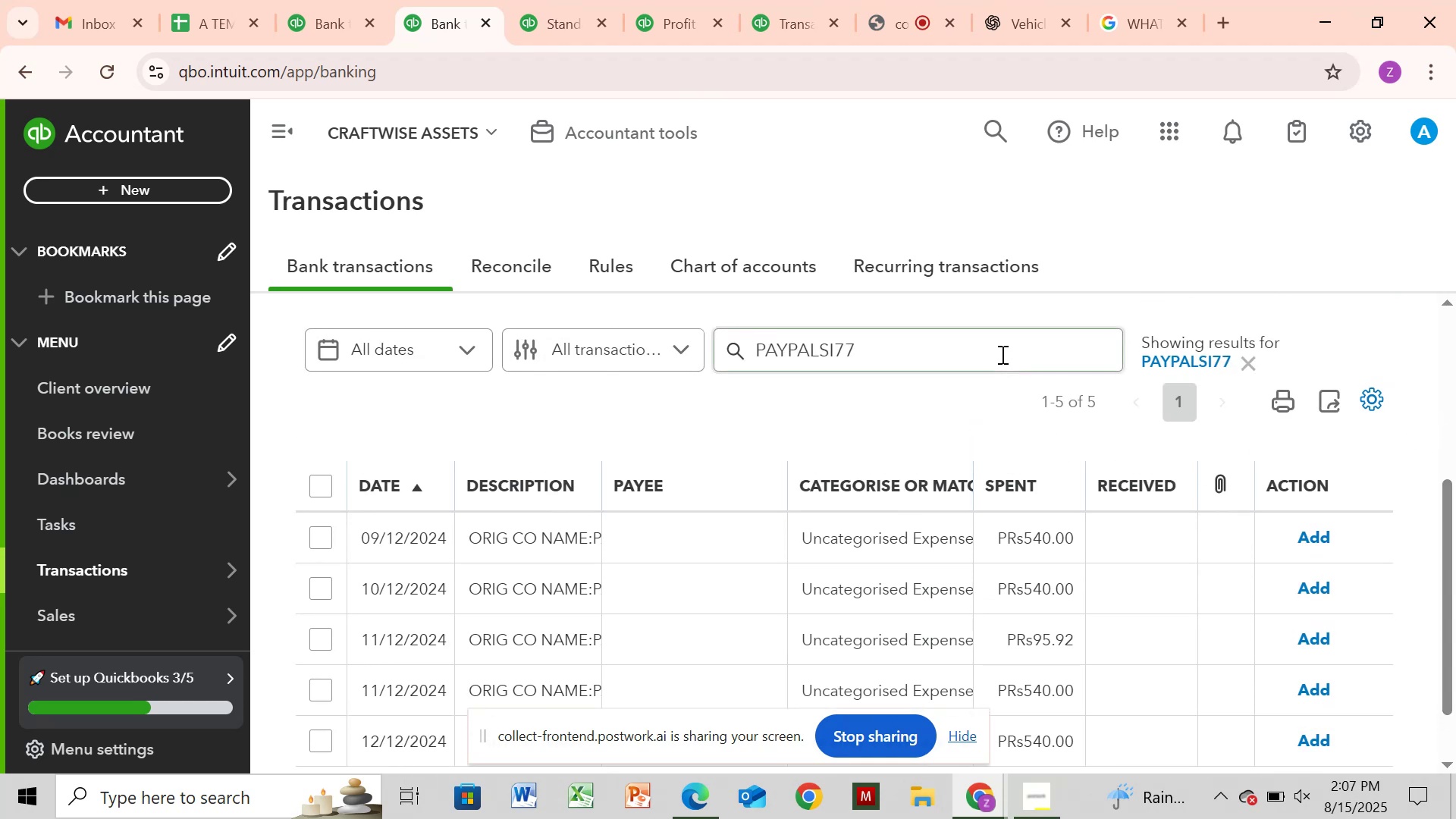 
left_click([1001, 354])
 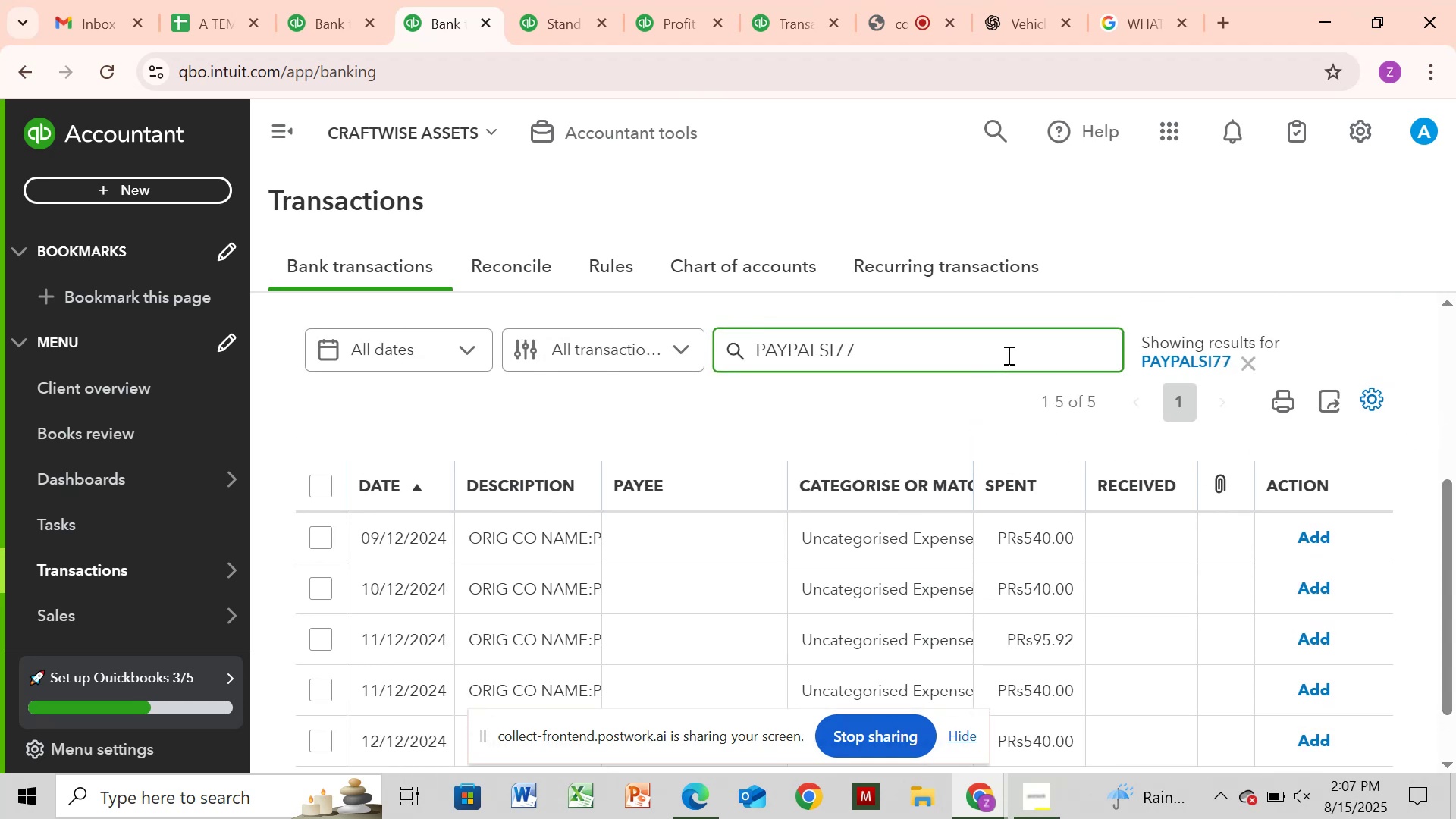 
key(Backspace)
 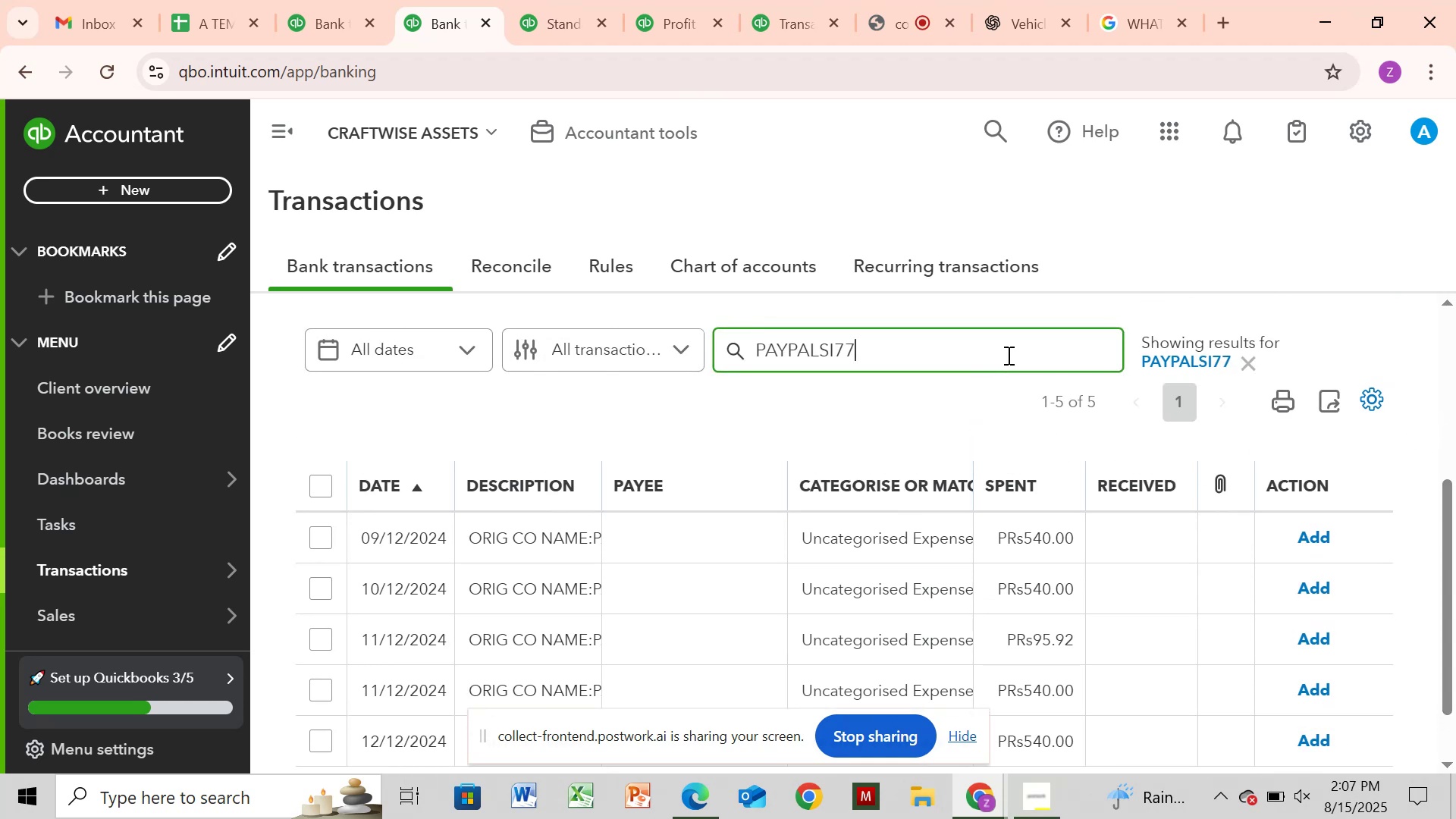 
key(Backspace)
 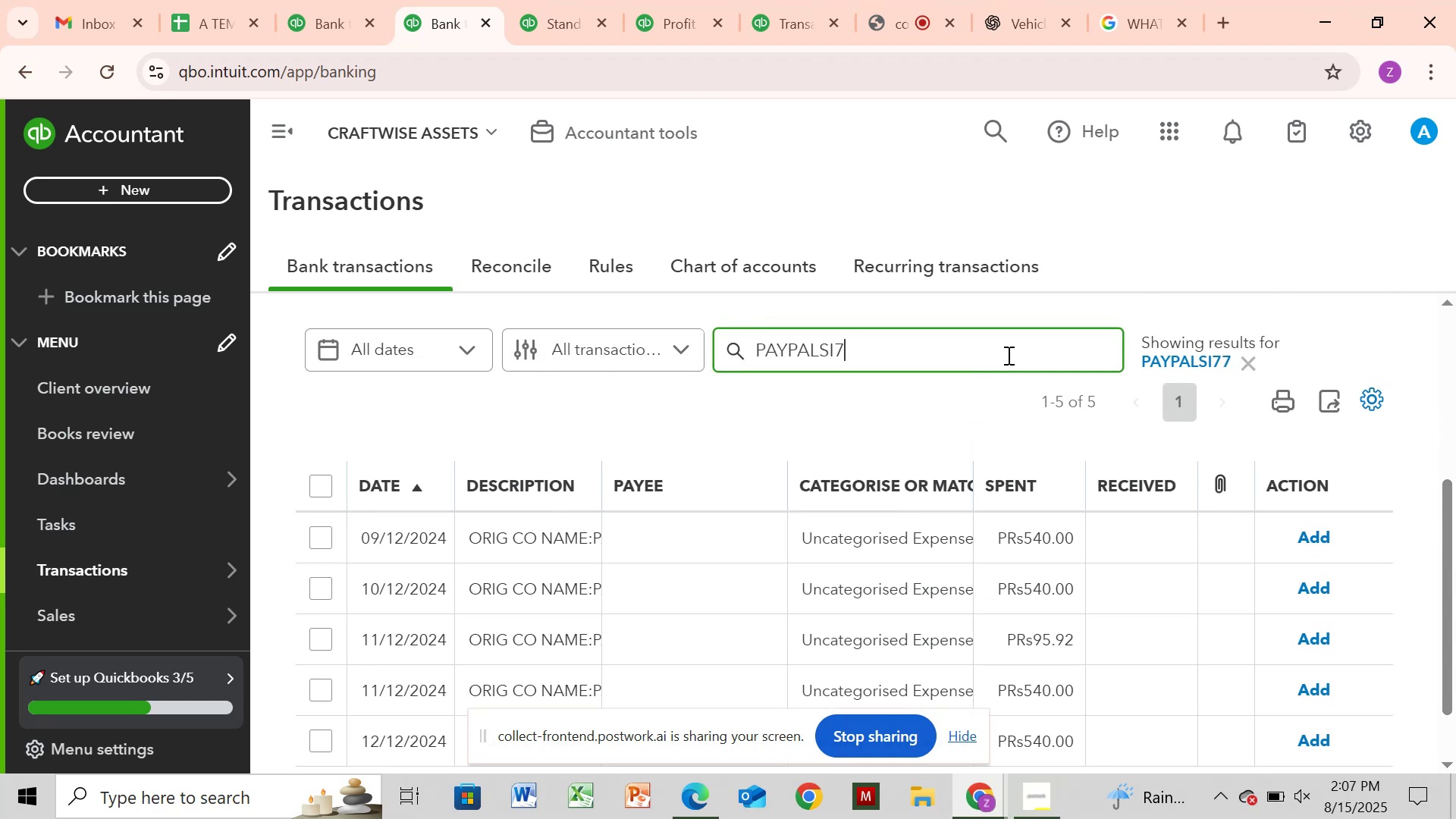 
key(Backspace)
 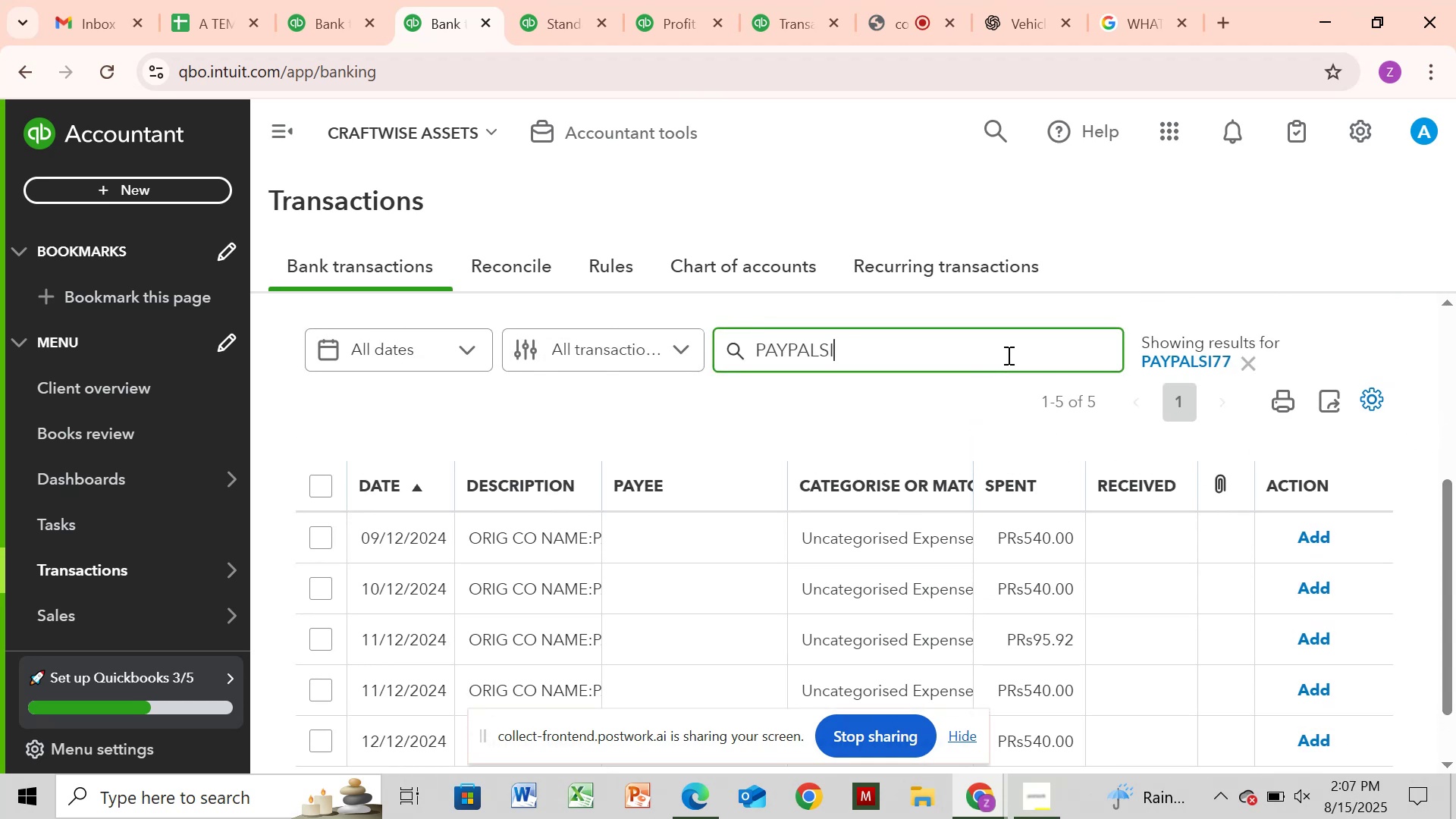 
key(Backspace)
 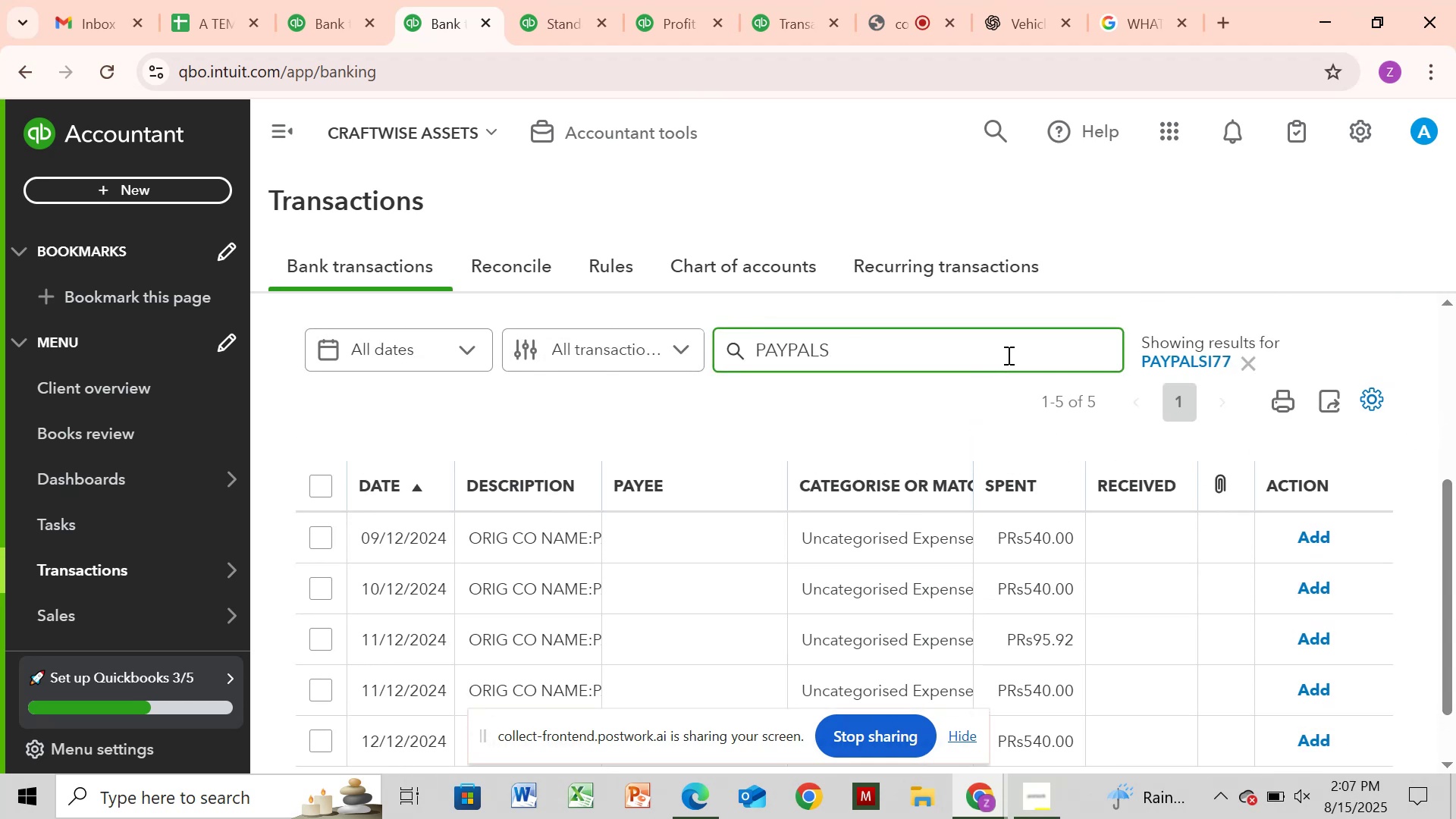 
key(Backspace)
 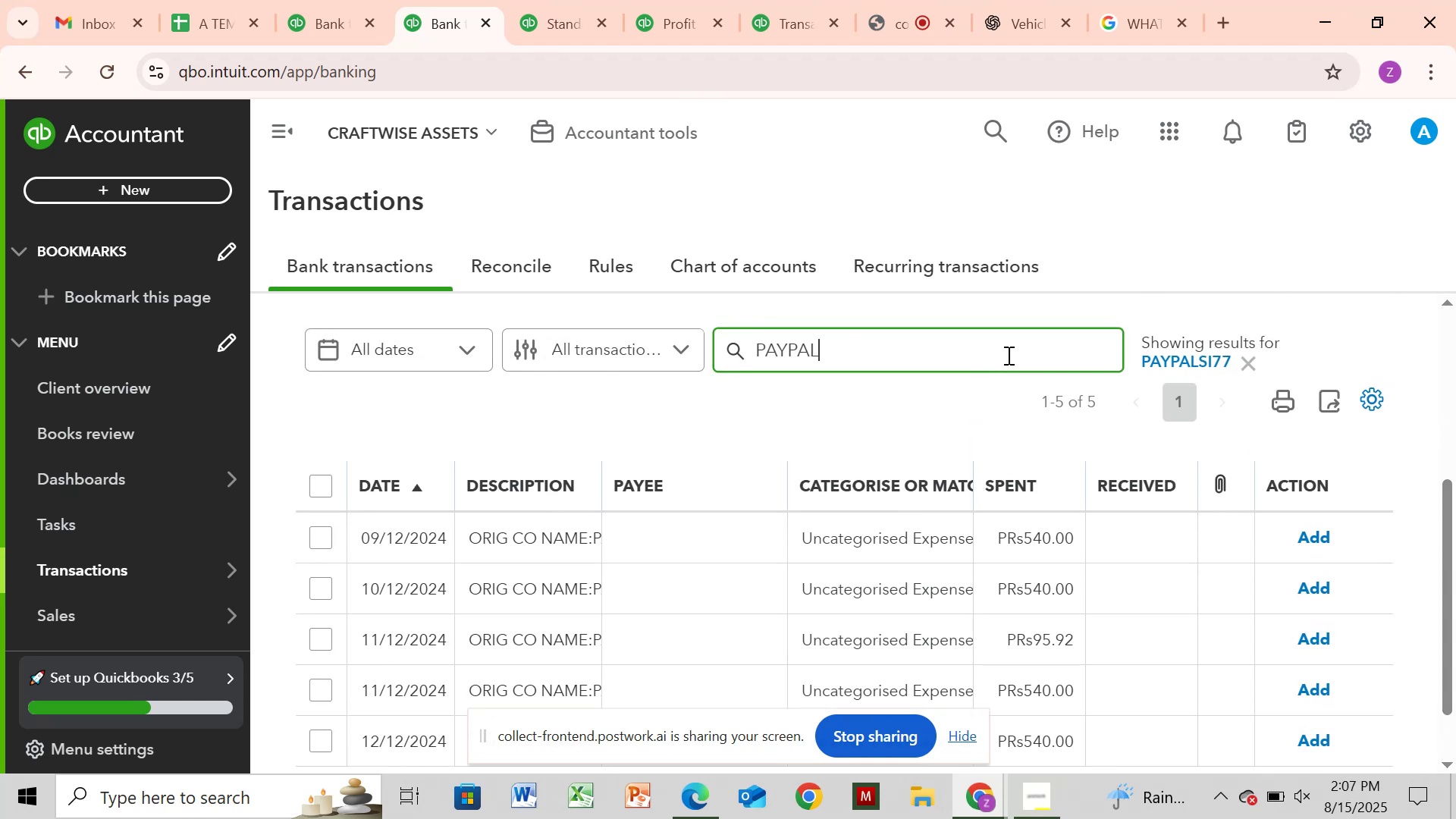 
key(Enter)
 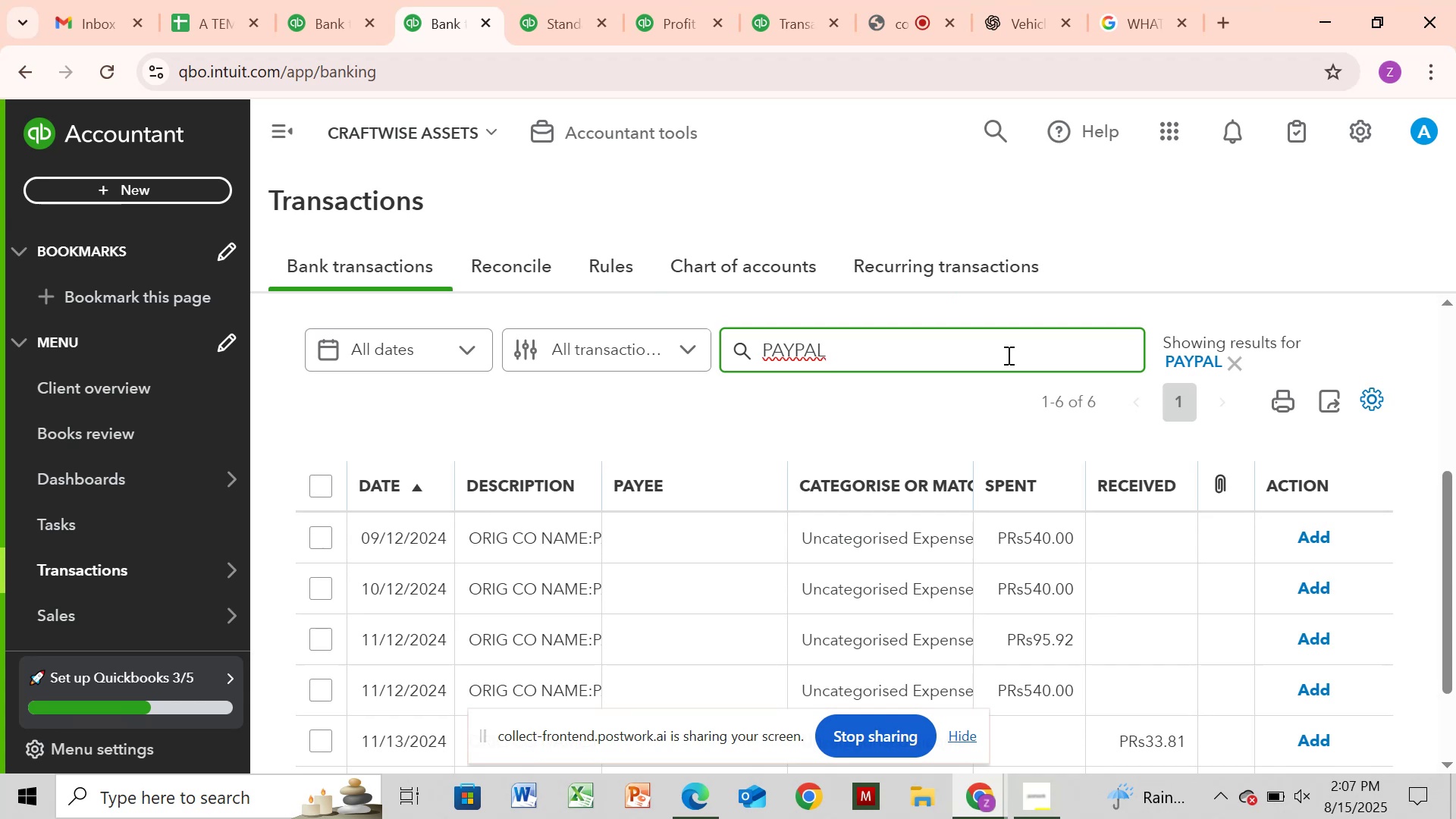 
left_click_drag(start_coordinate=[1455, 512], to_coordinate=[1455, 601])
 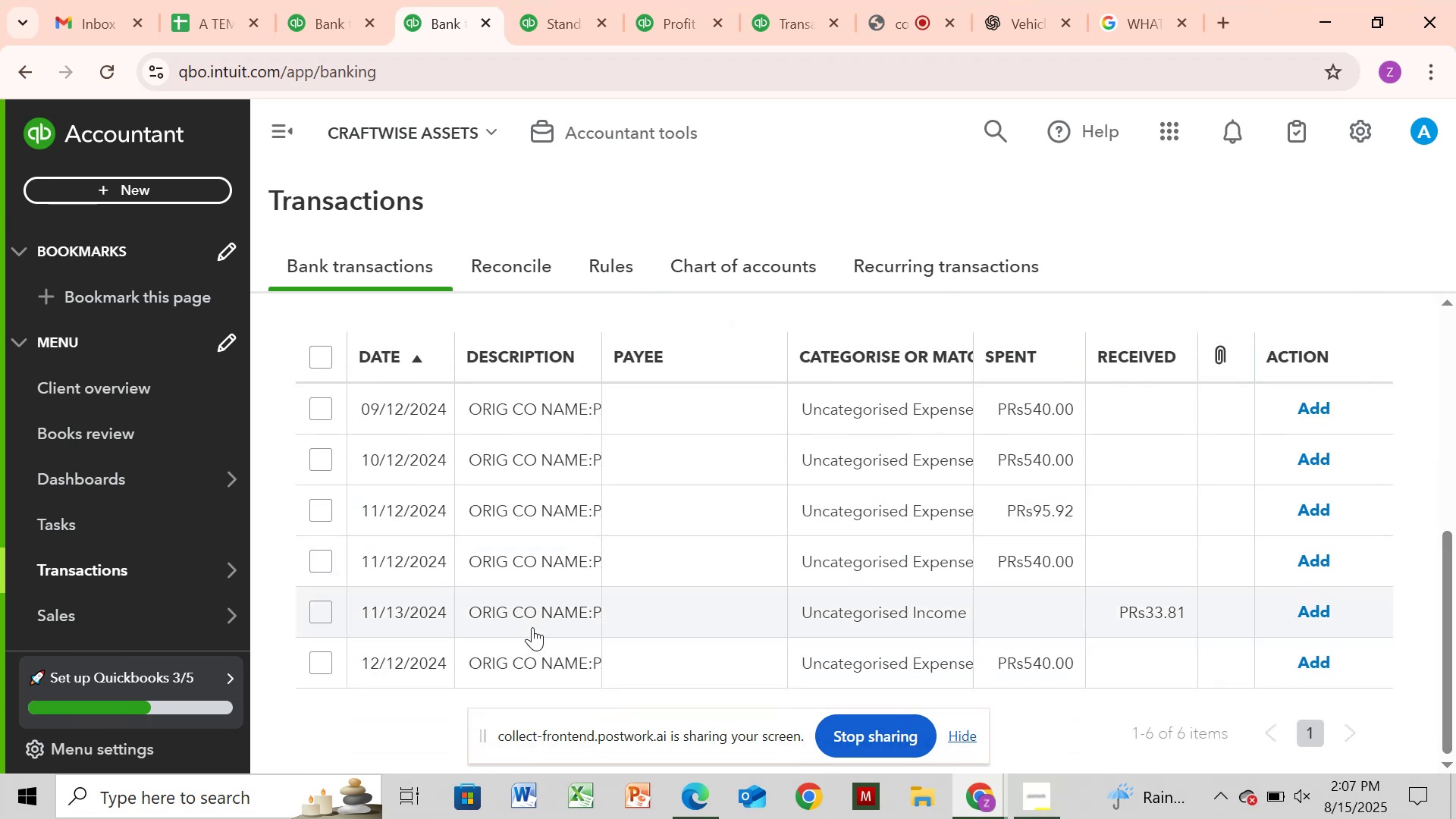 
left_click([532, 627])
 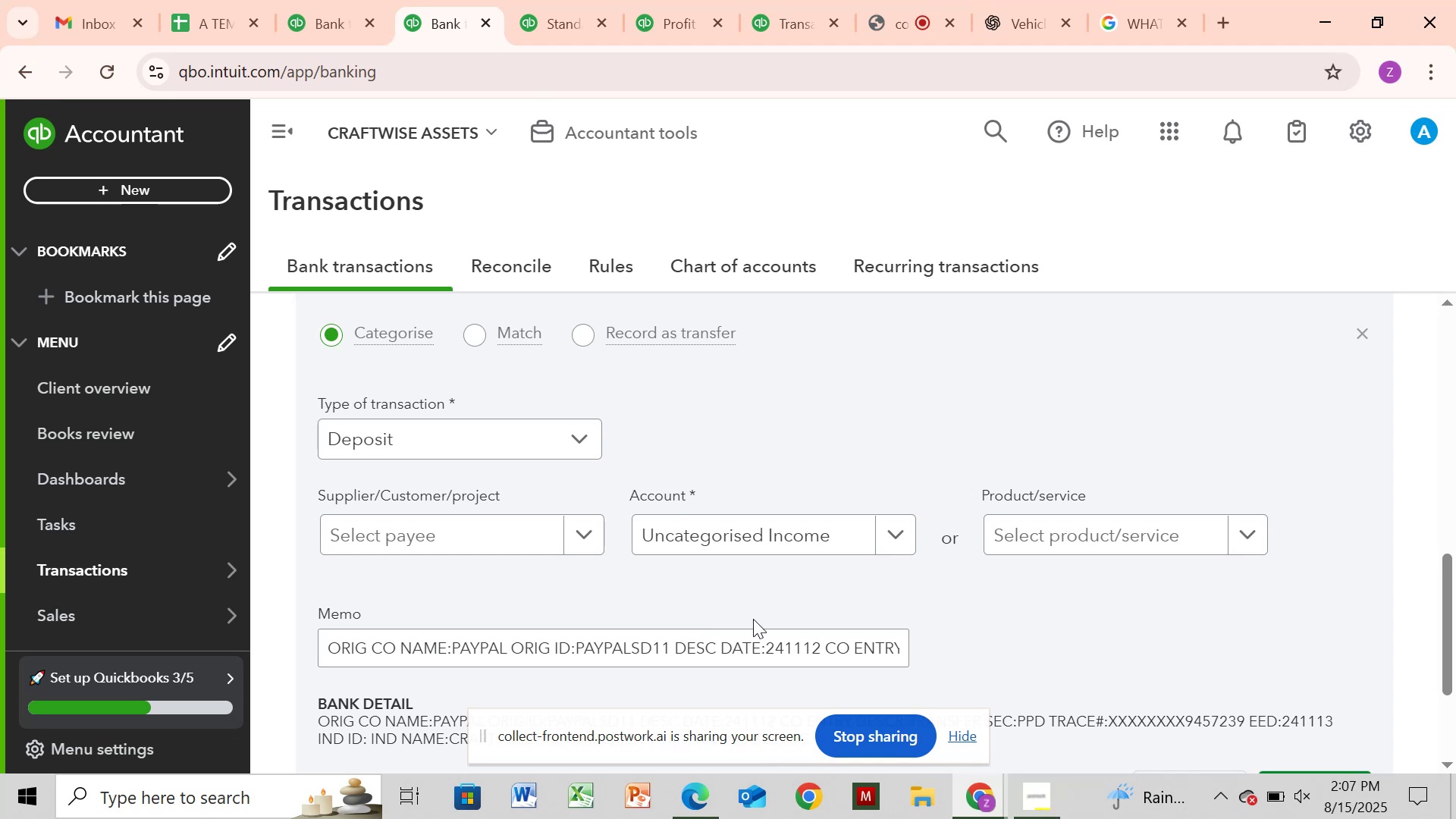 
wait(5.71)
 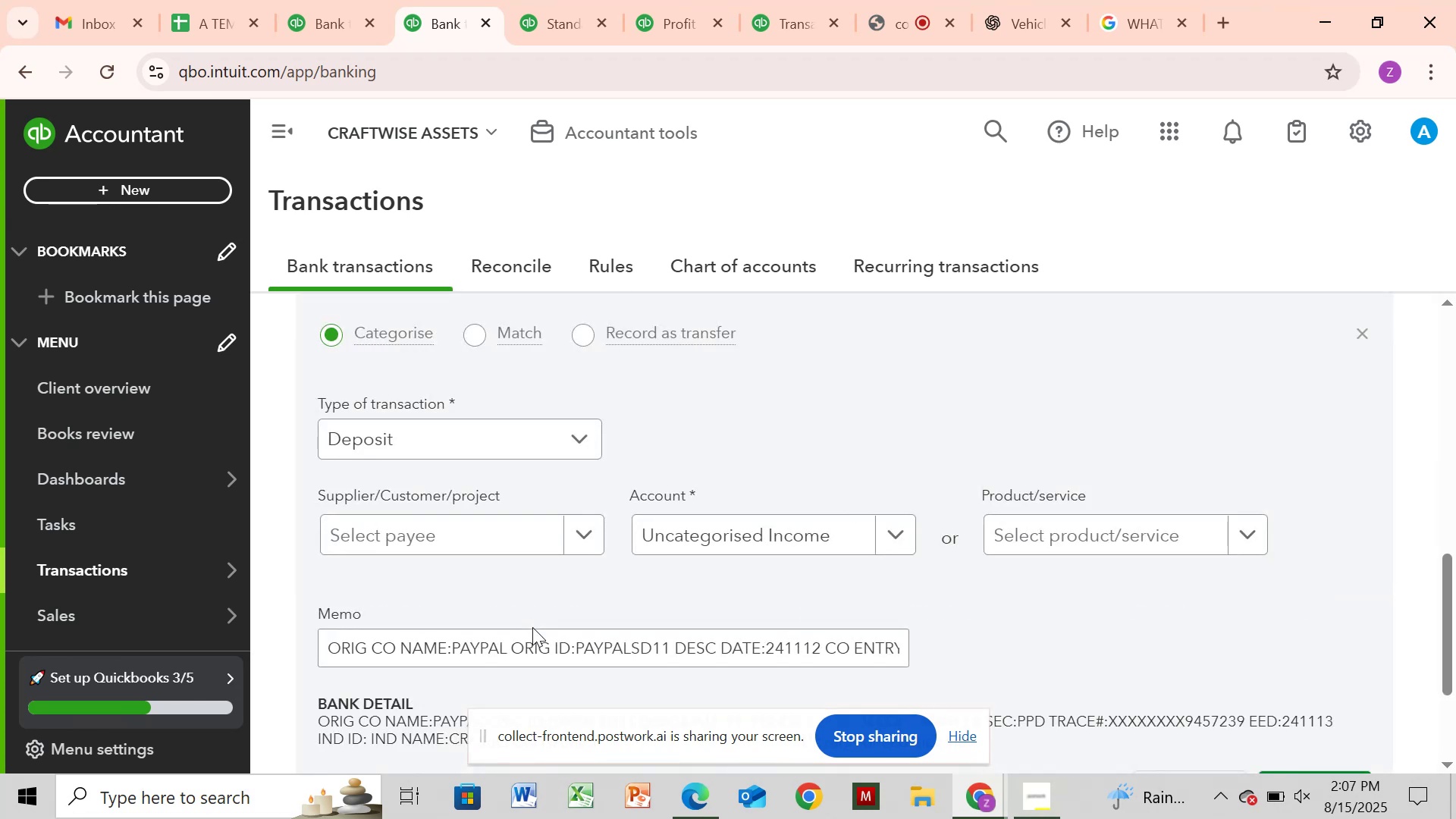 
mouse_move([1381, 344])
 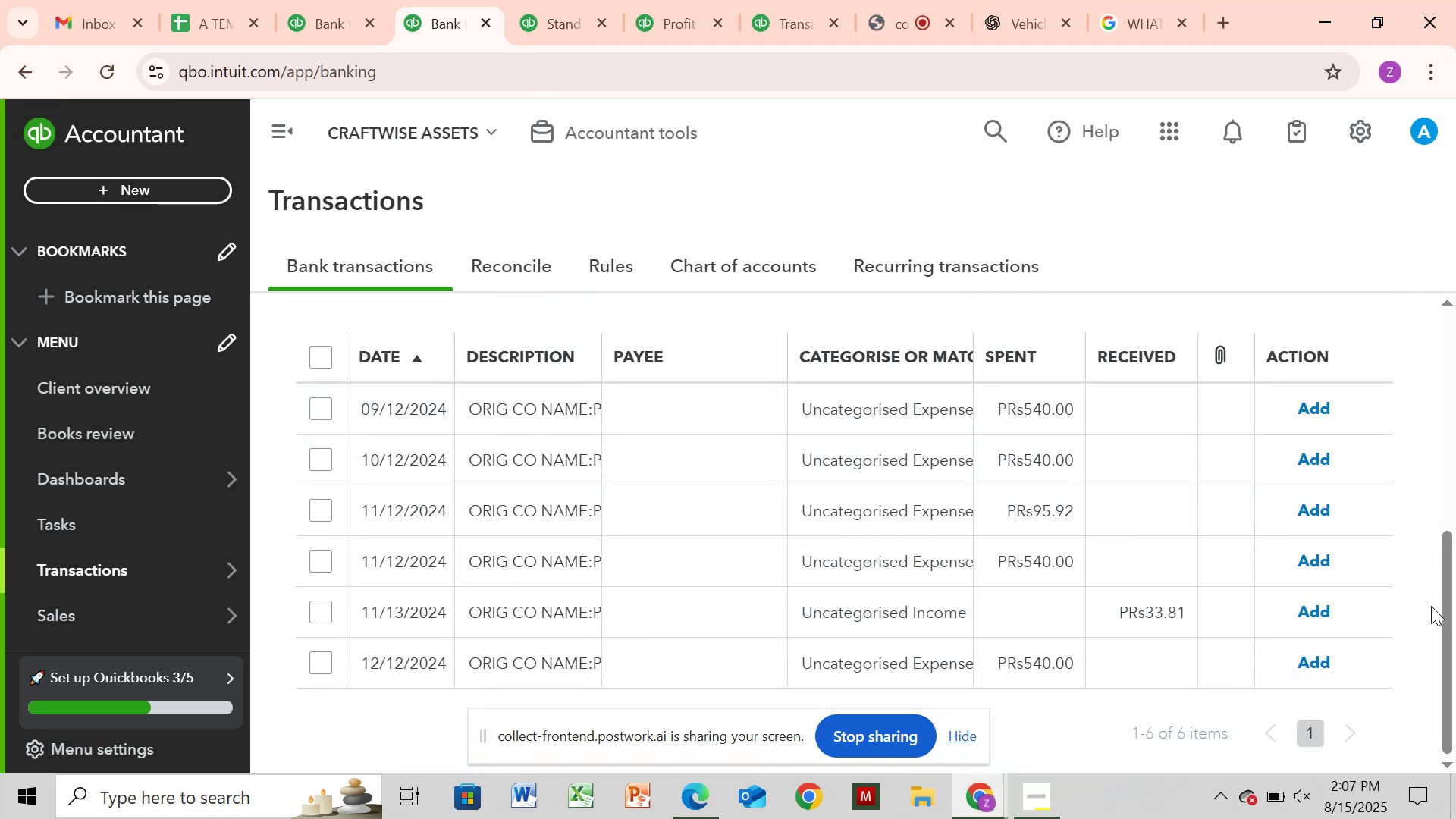 
left_click_drag(start_coordinate=[1444, 607], to_coordinate=[1455, 560])
 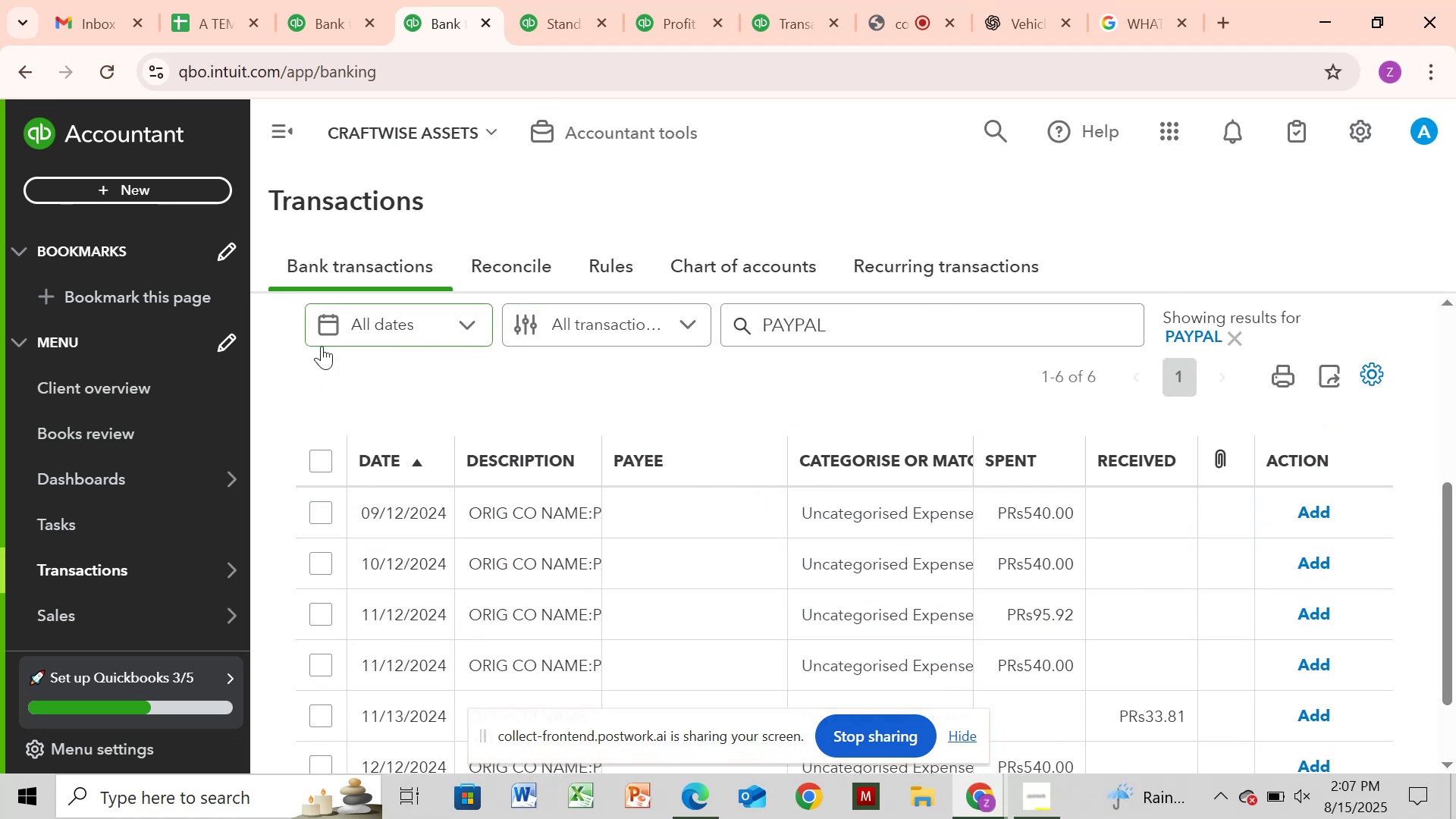 
wait(6.34)
 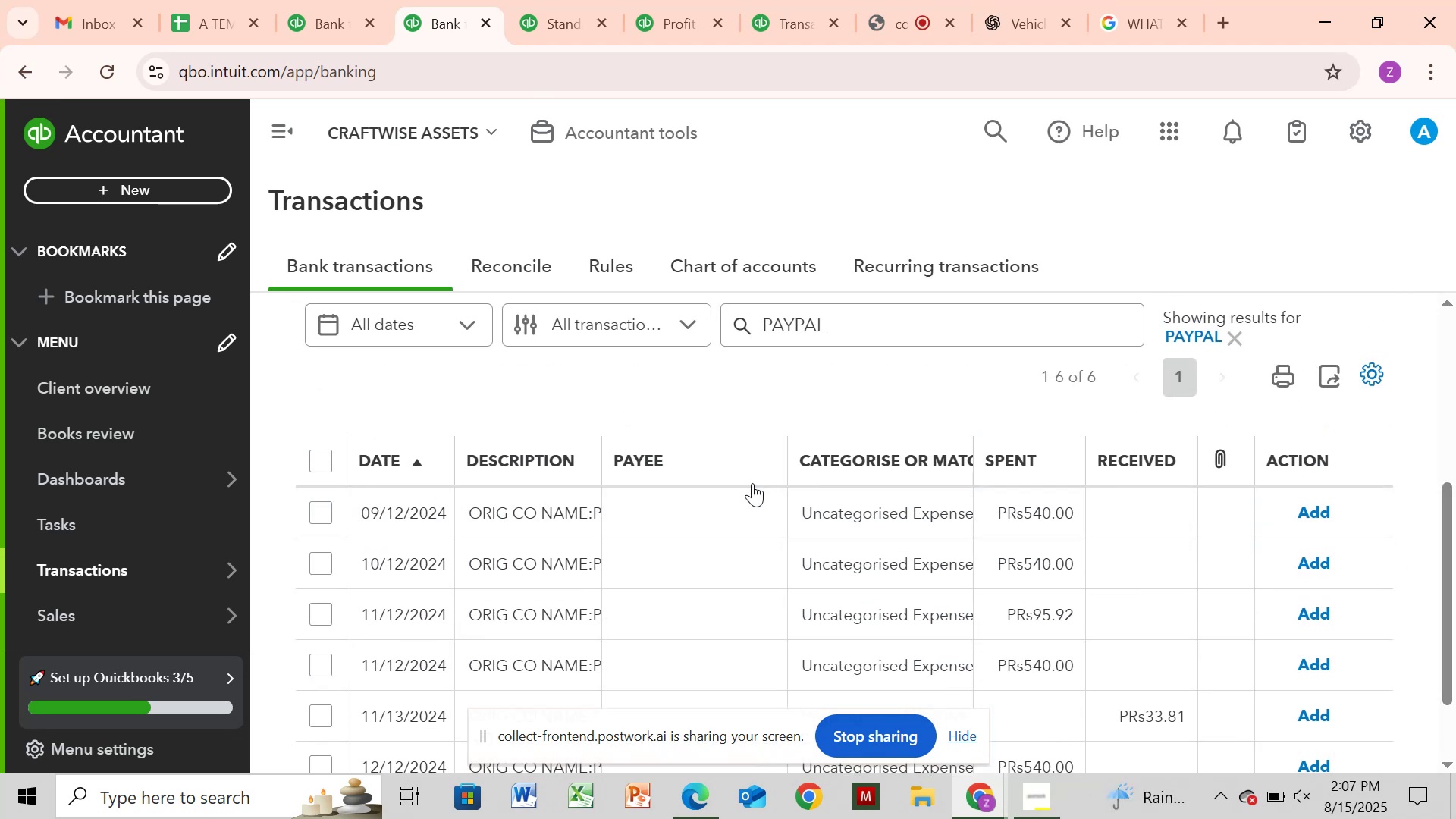 
left_click([323, 462])
 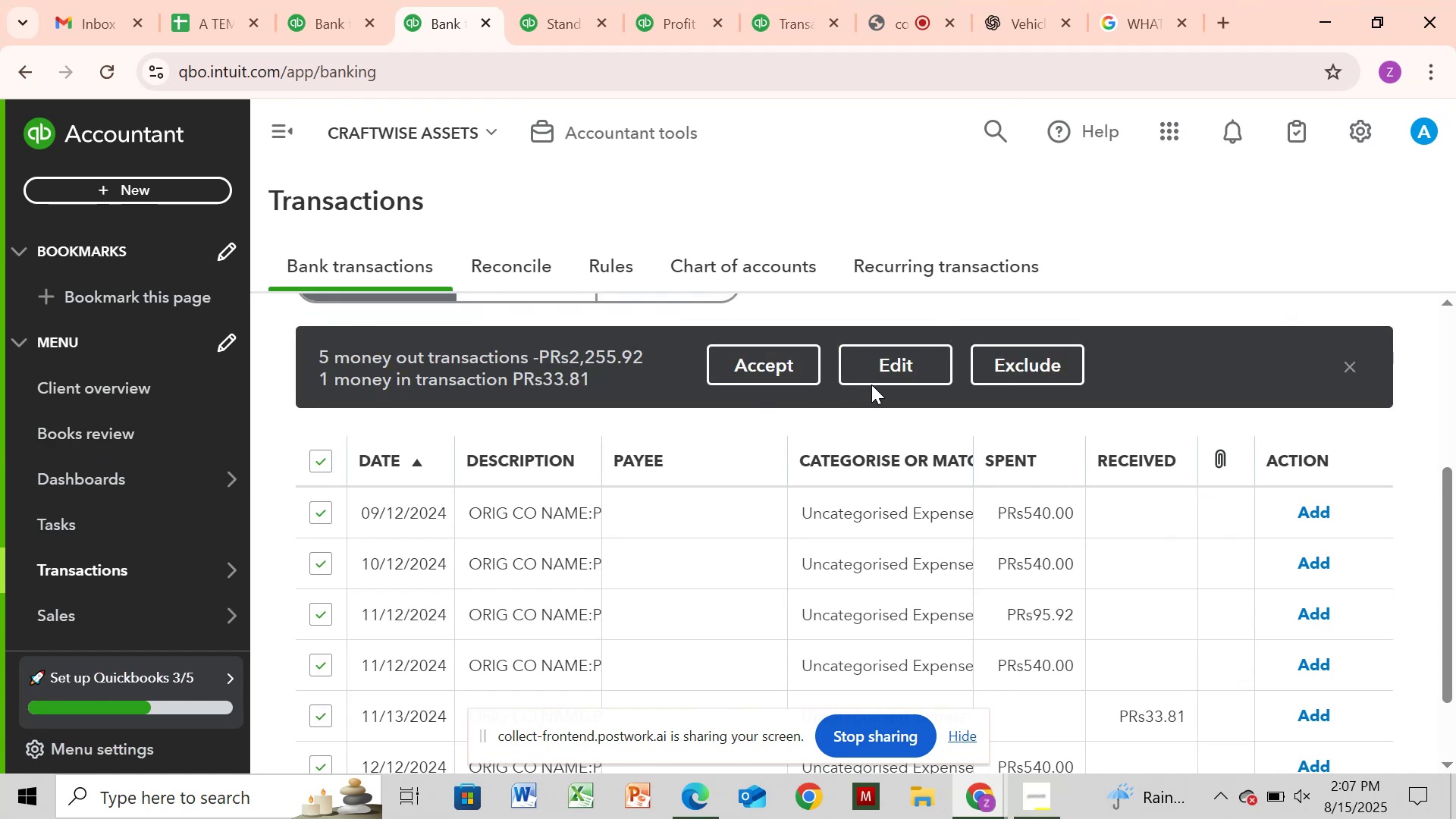 
left_click([874, 379])
 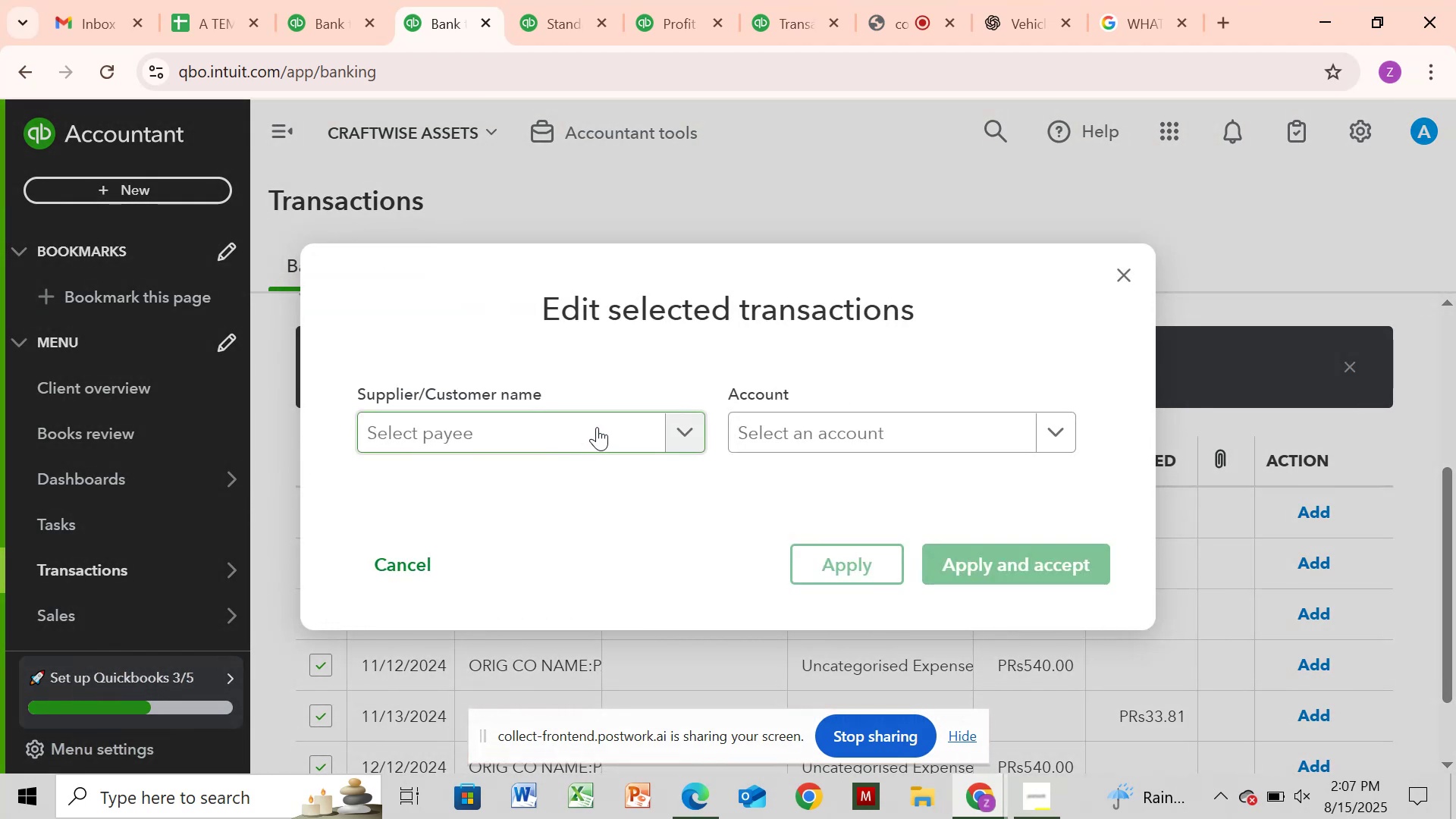 
left_click([597, 427])
 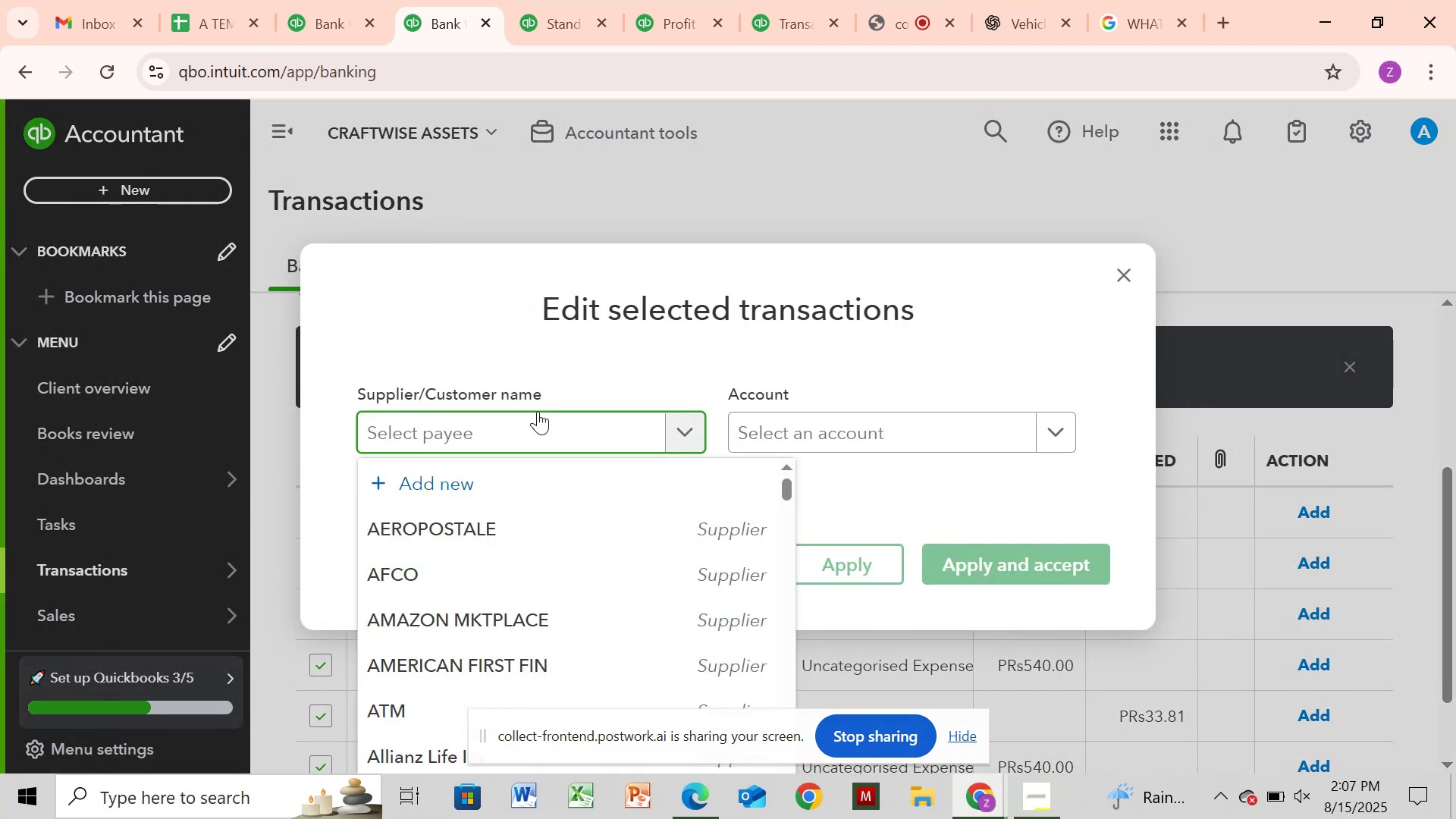 
key(Control+V)
 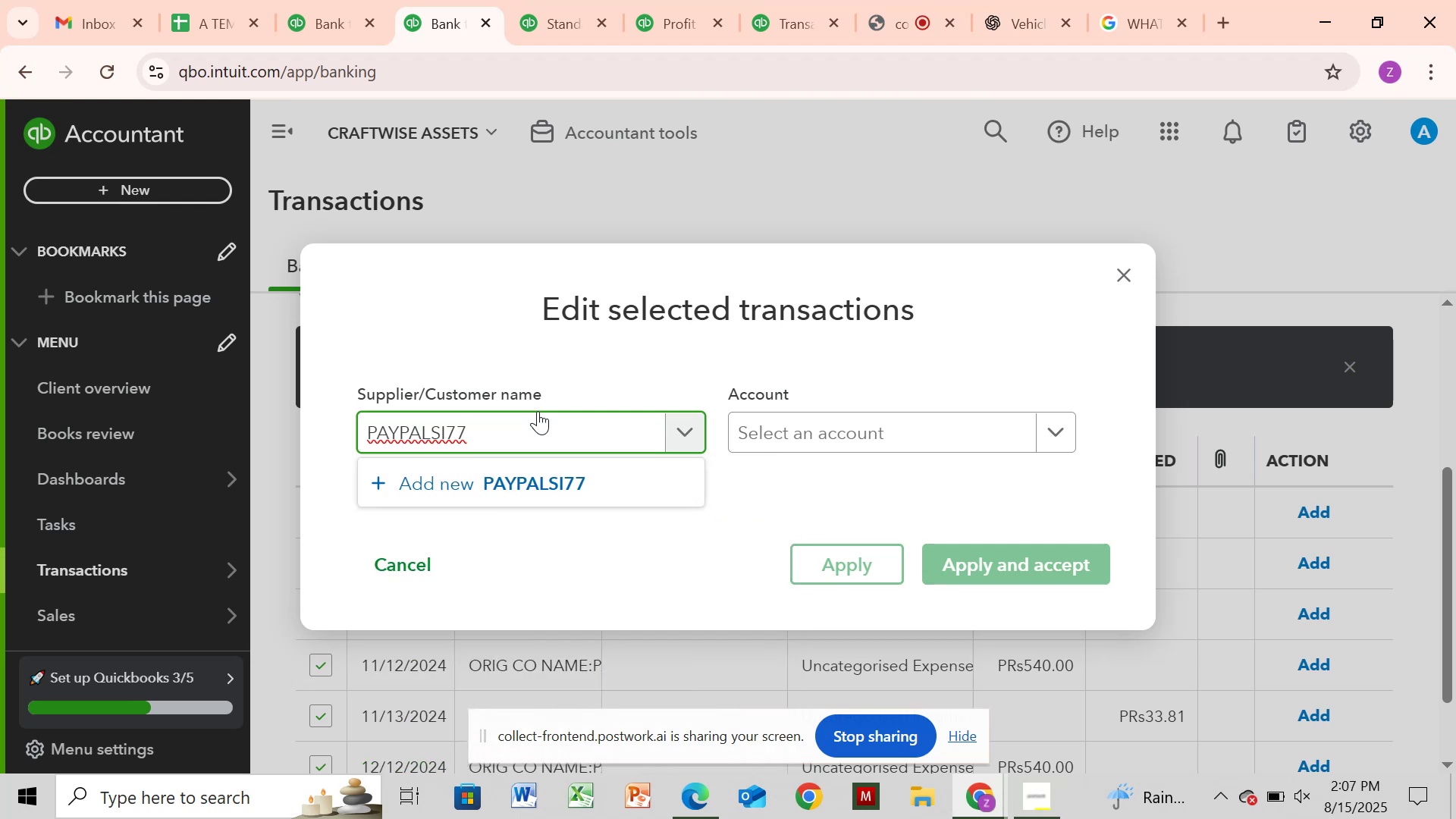 
wait(12.49)
 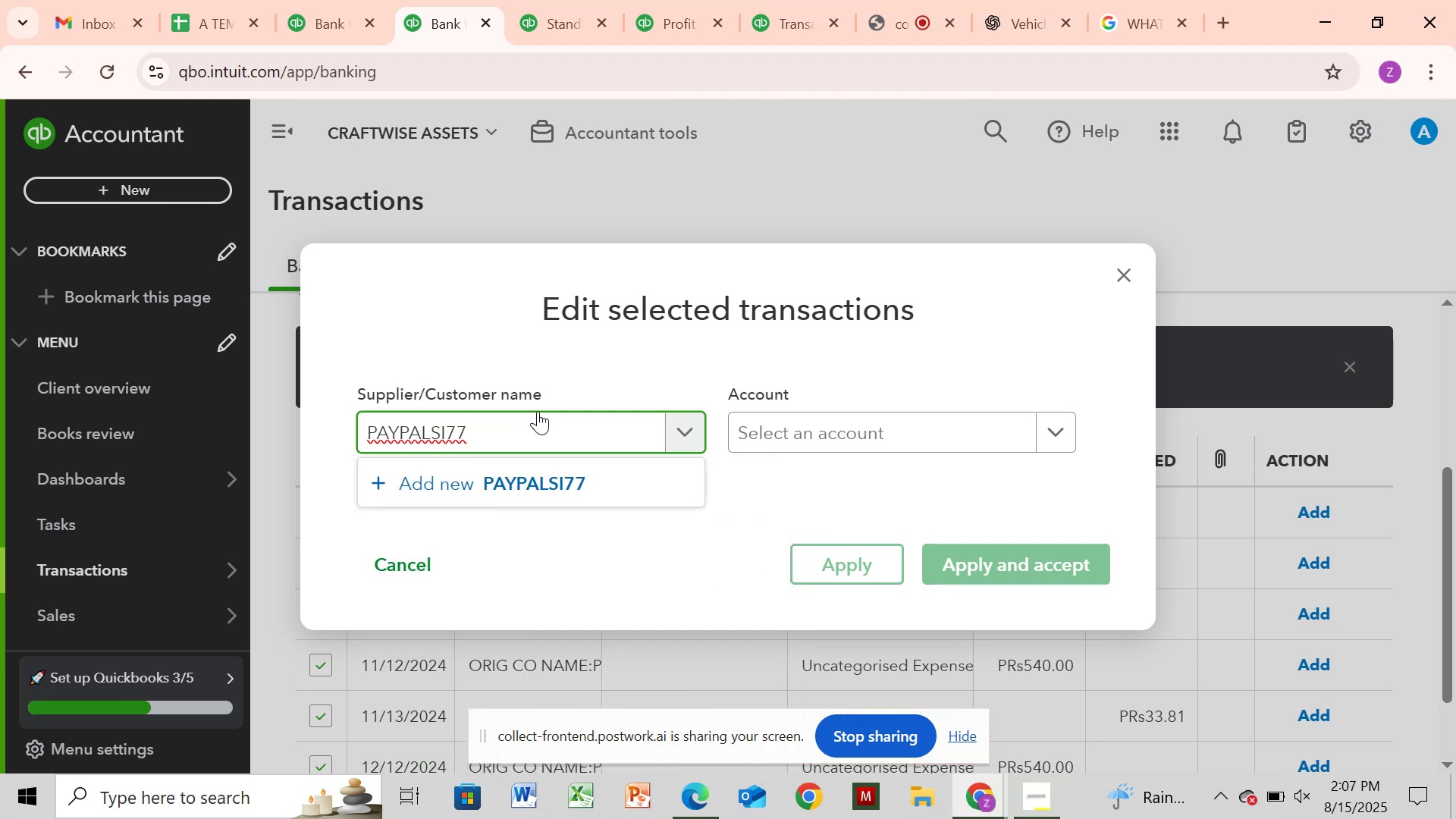 
hold_key(key=Backspace, duration=1.11)
 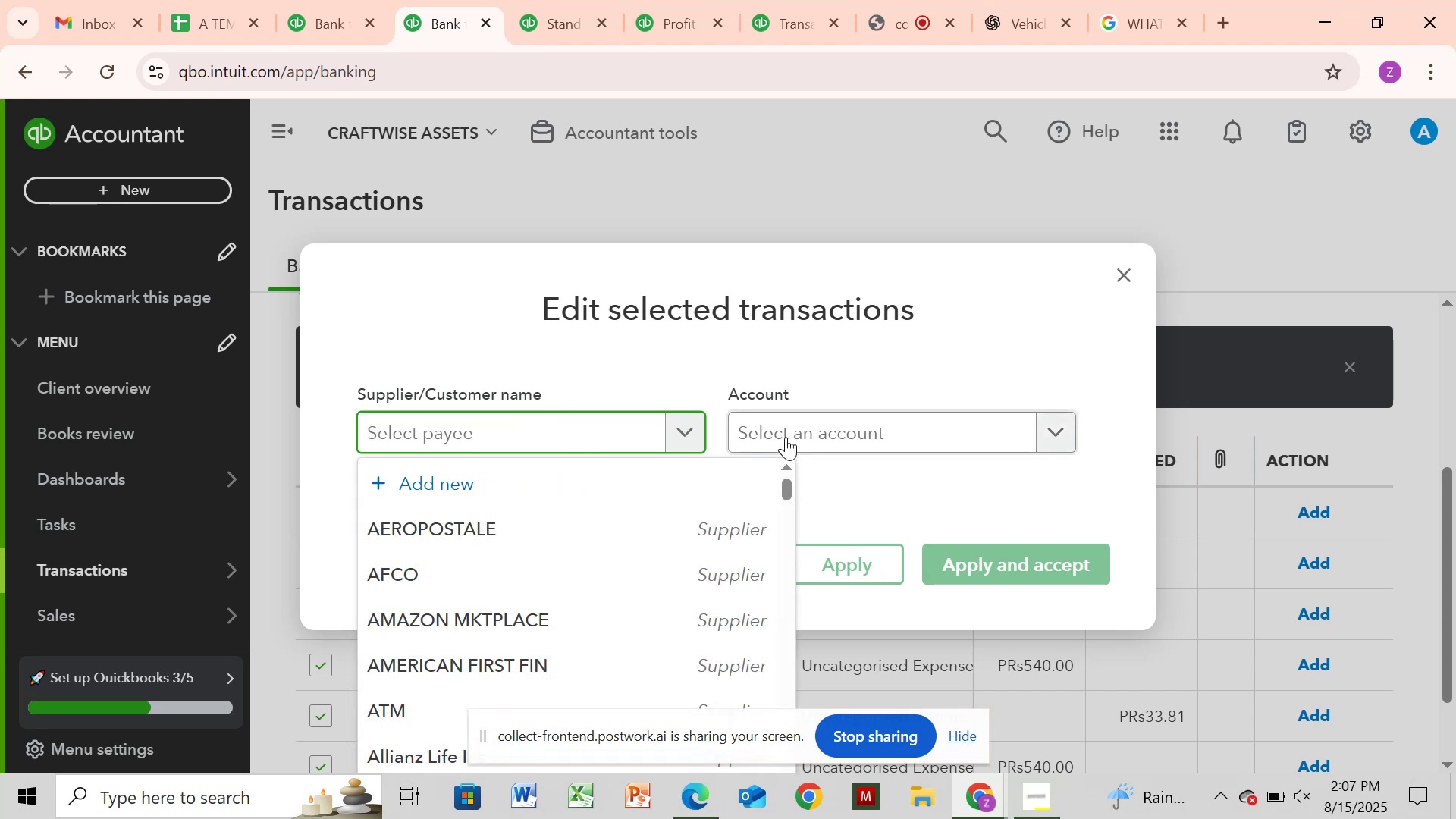 
mouse_move([640, 397])
 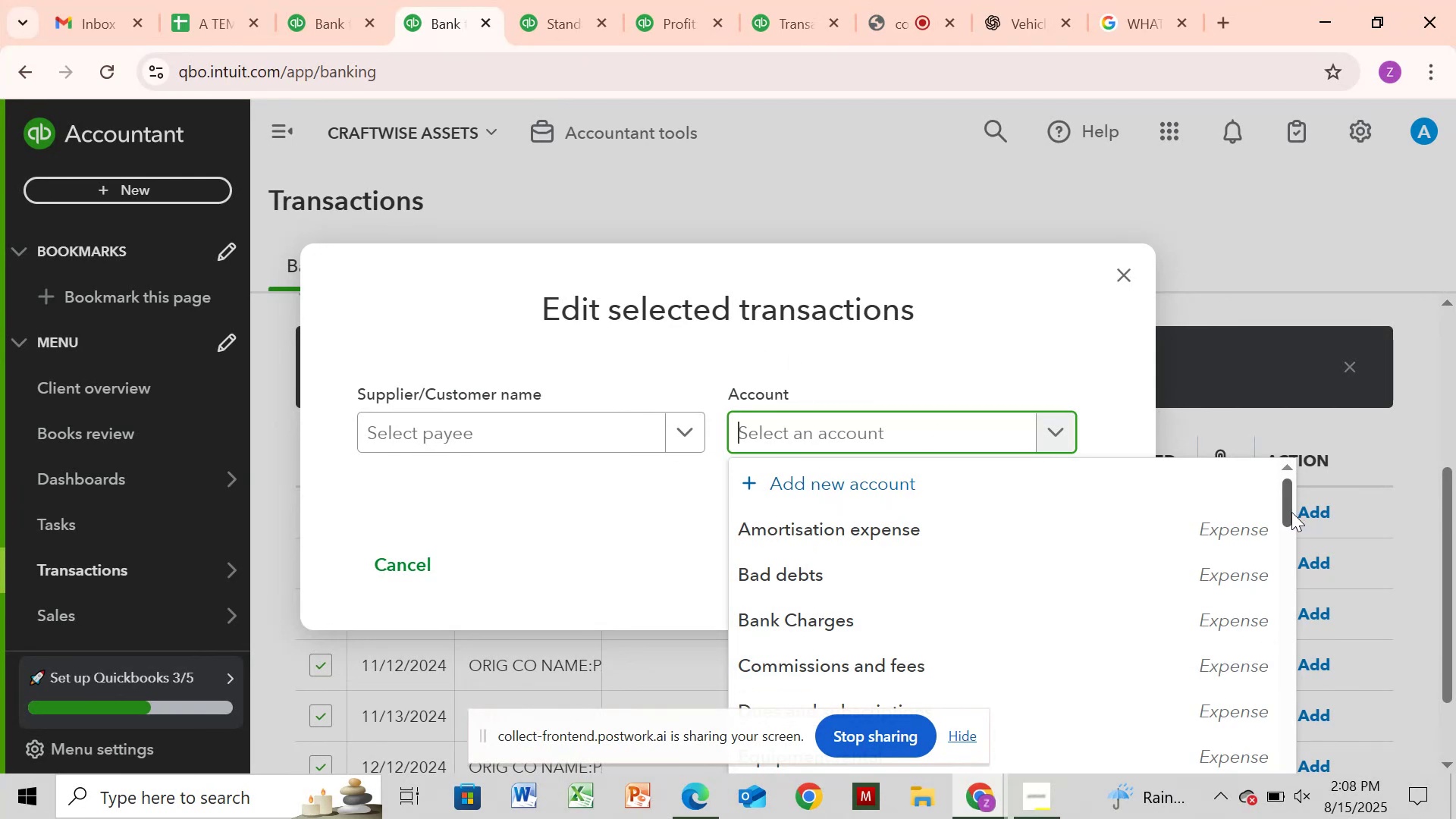 
wait(14.28)
 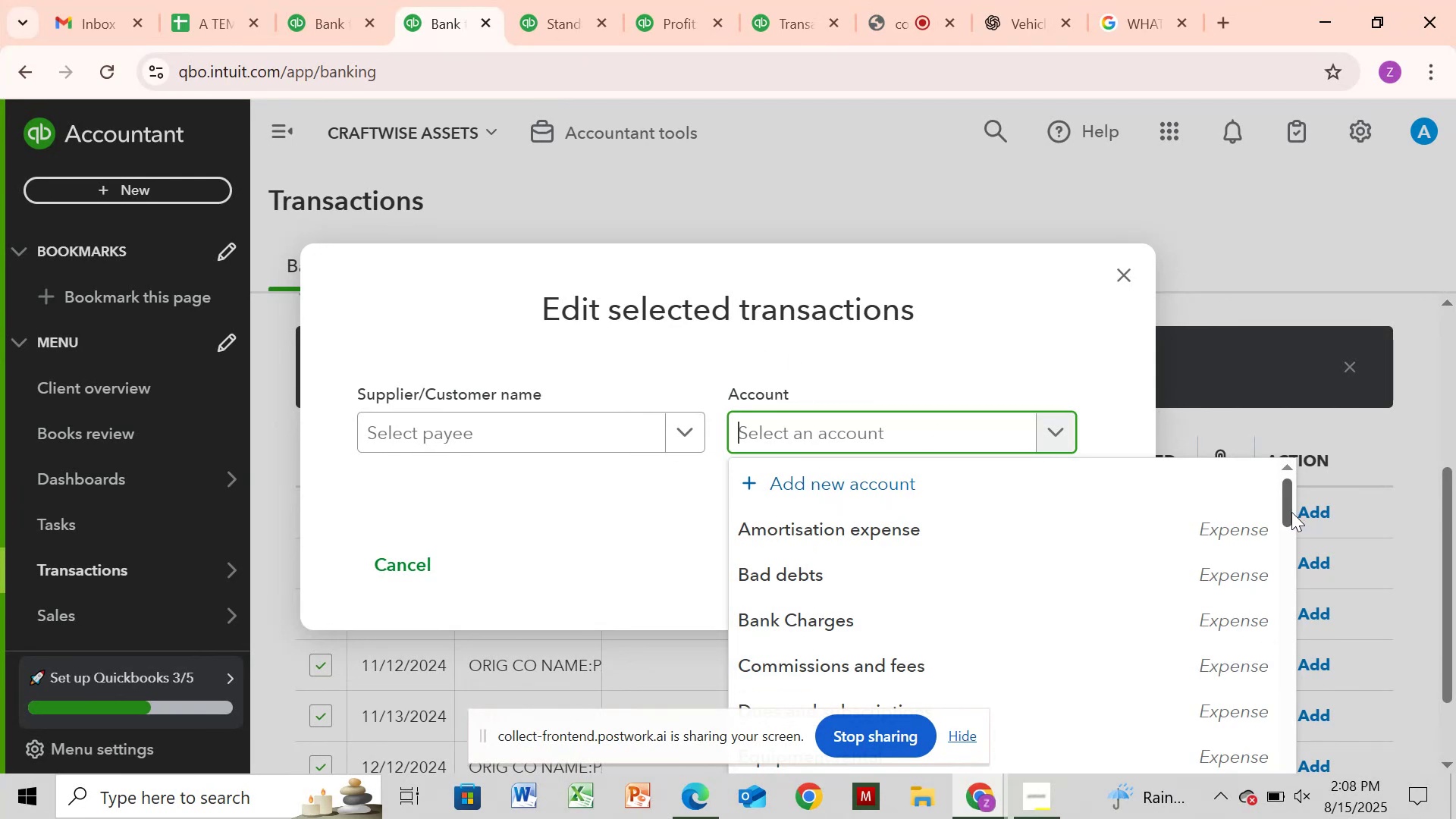 
left_click([1291, 512])
 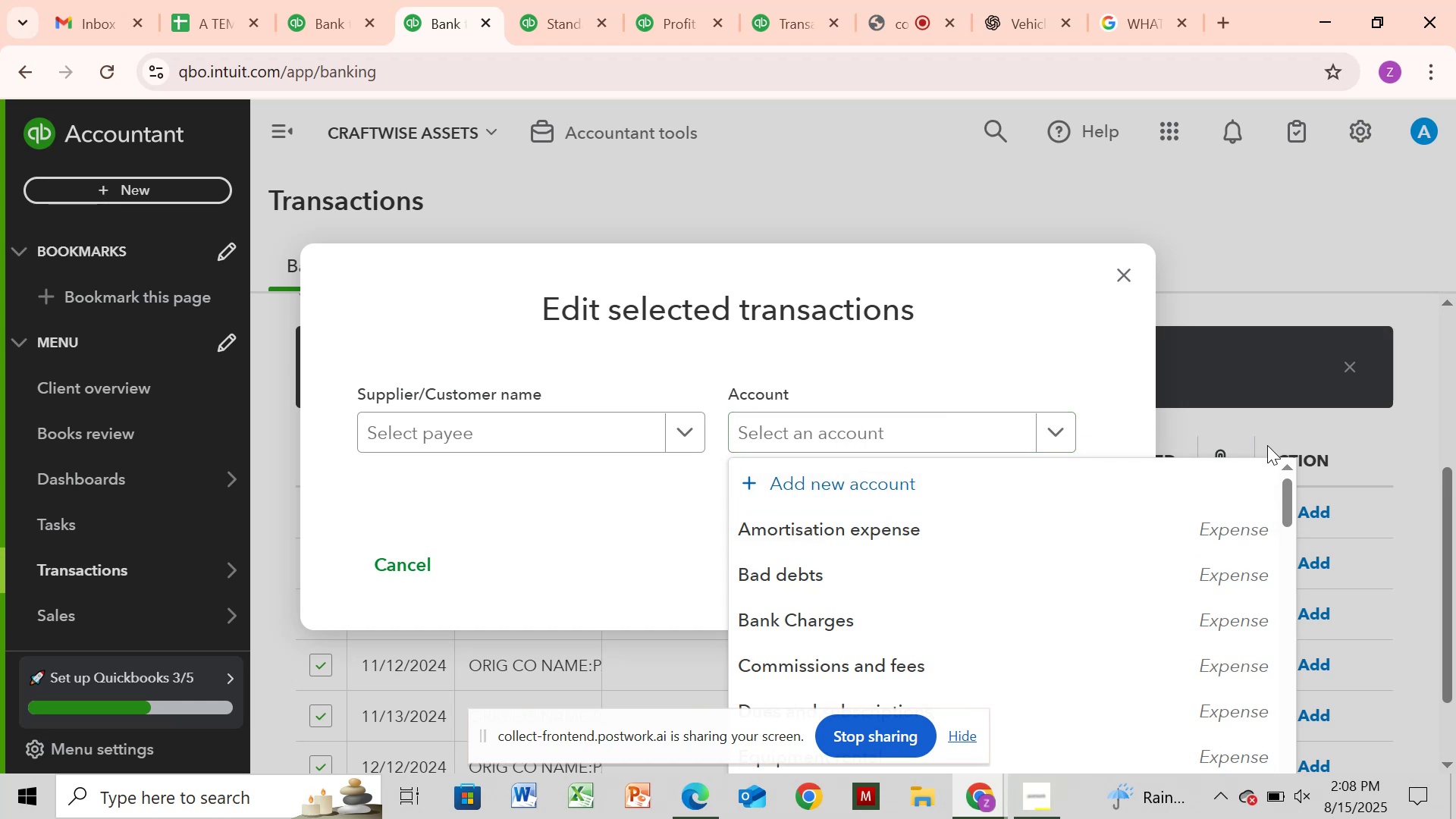 
left_click_drag(start_coordinate=[1291, 496], to_coordinate=[1332, 616])
 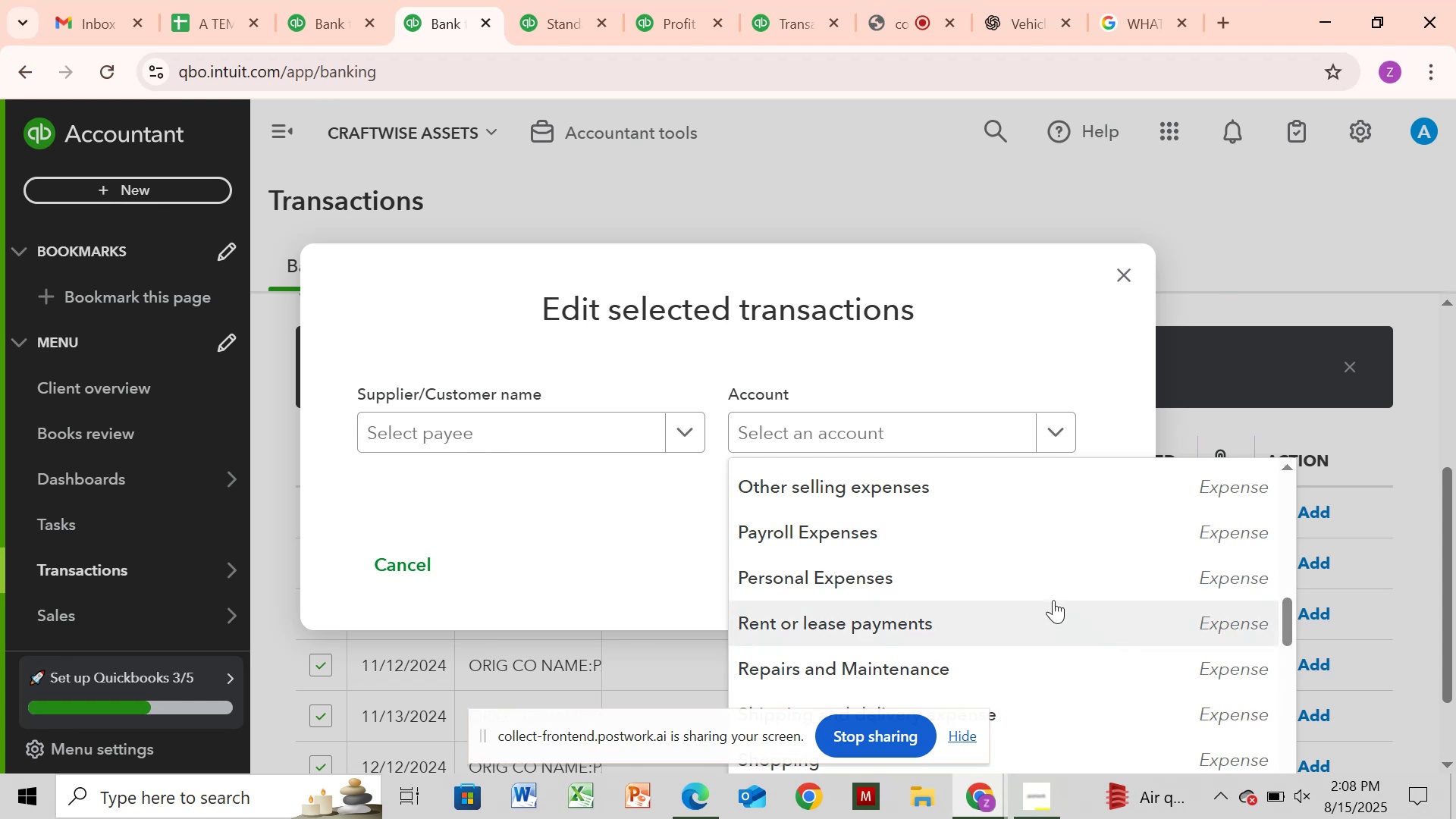 
left_click([1020, 582])
 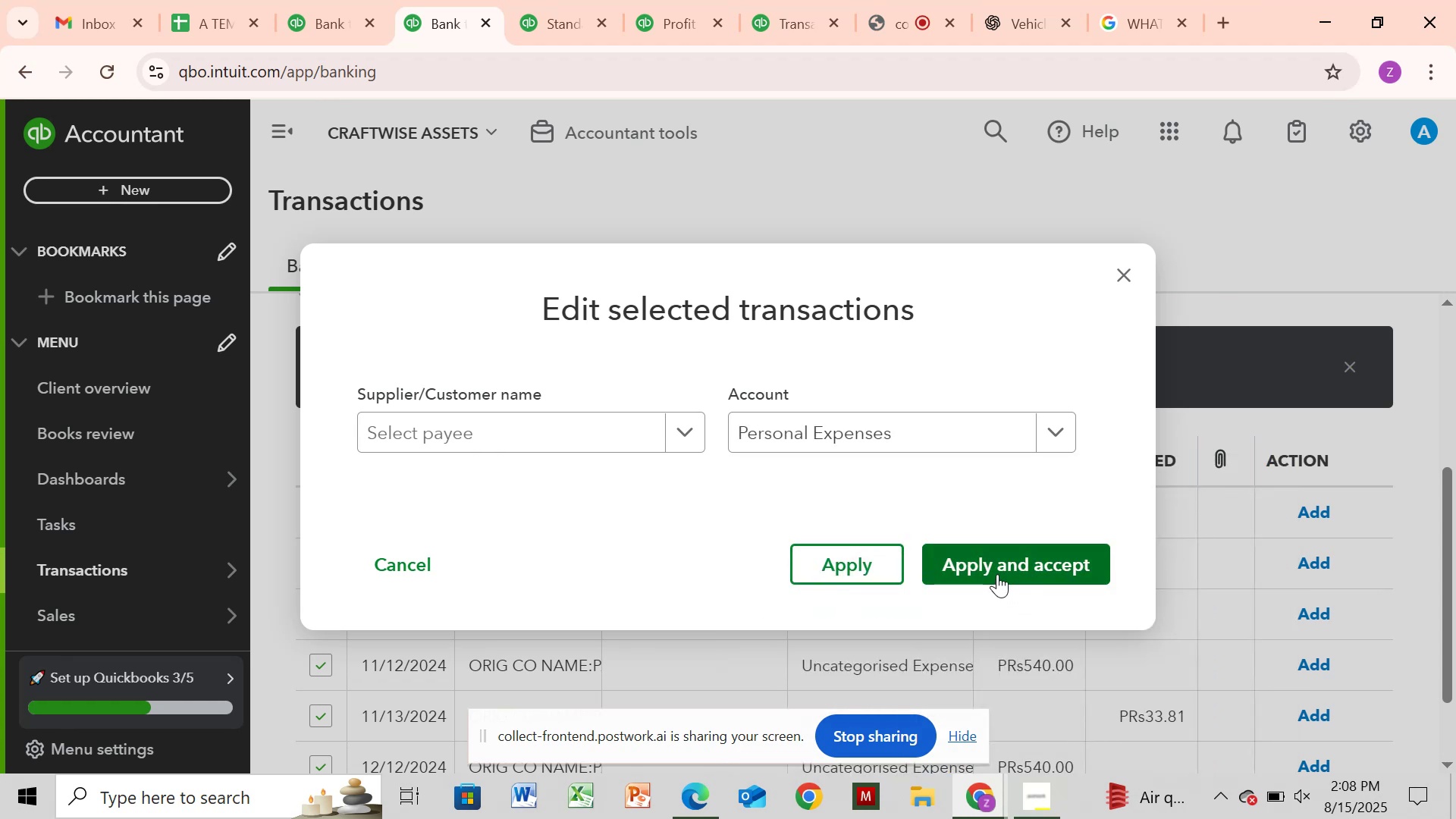 
left_click([999, 568])
 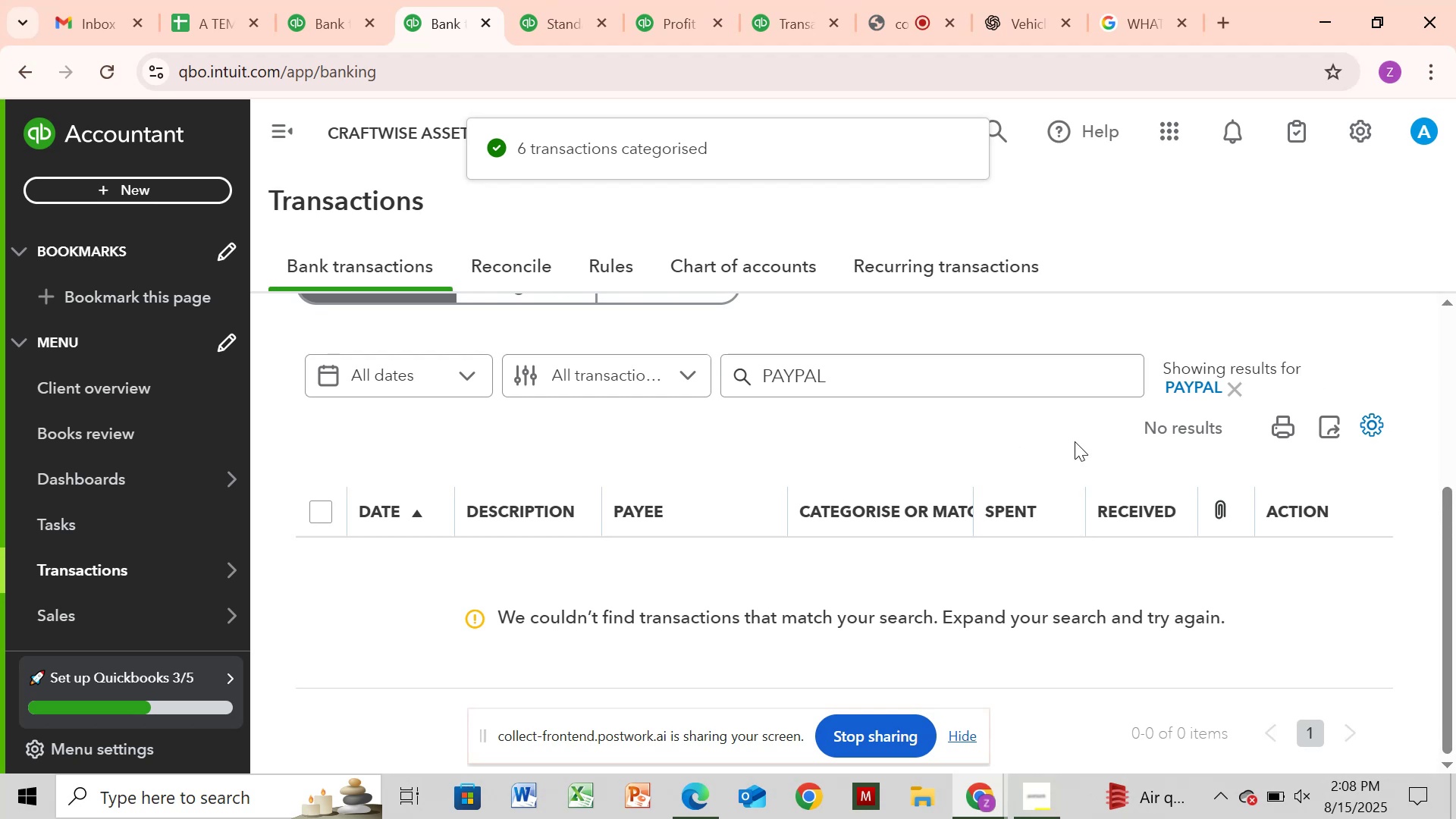 
wait(6.81)
 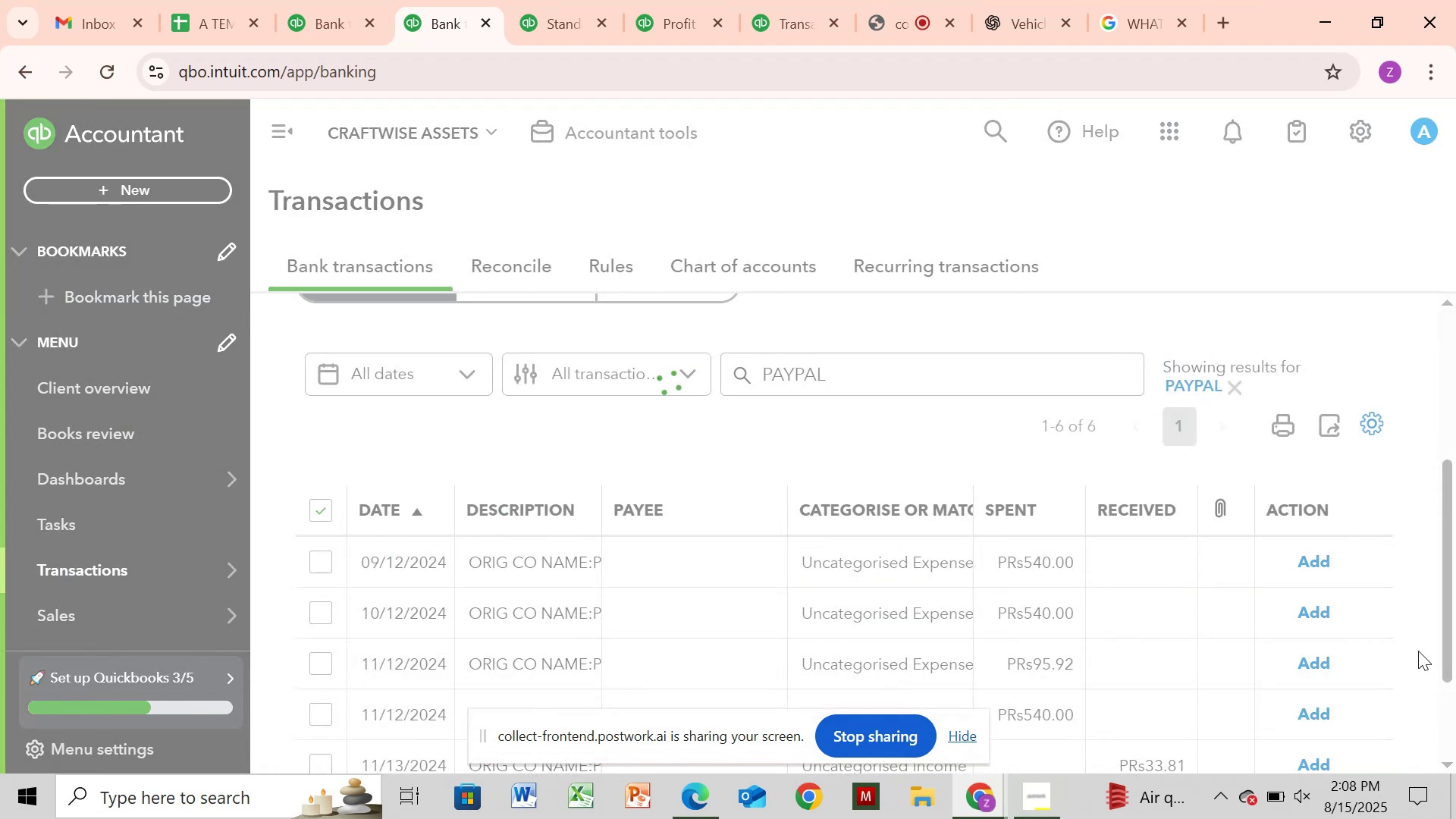 
left_click([1233, 384])
 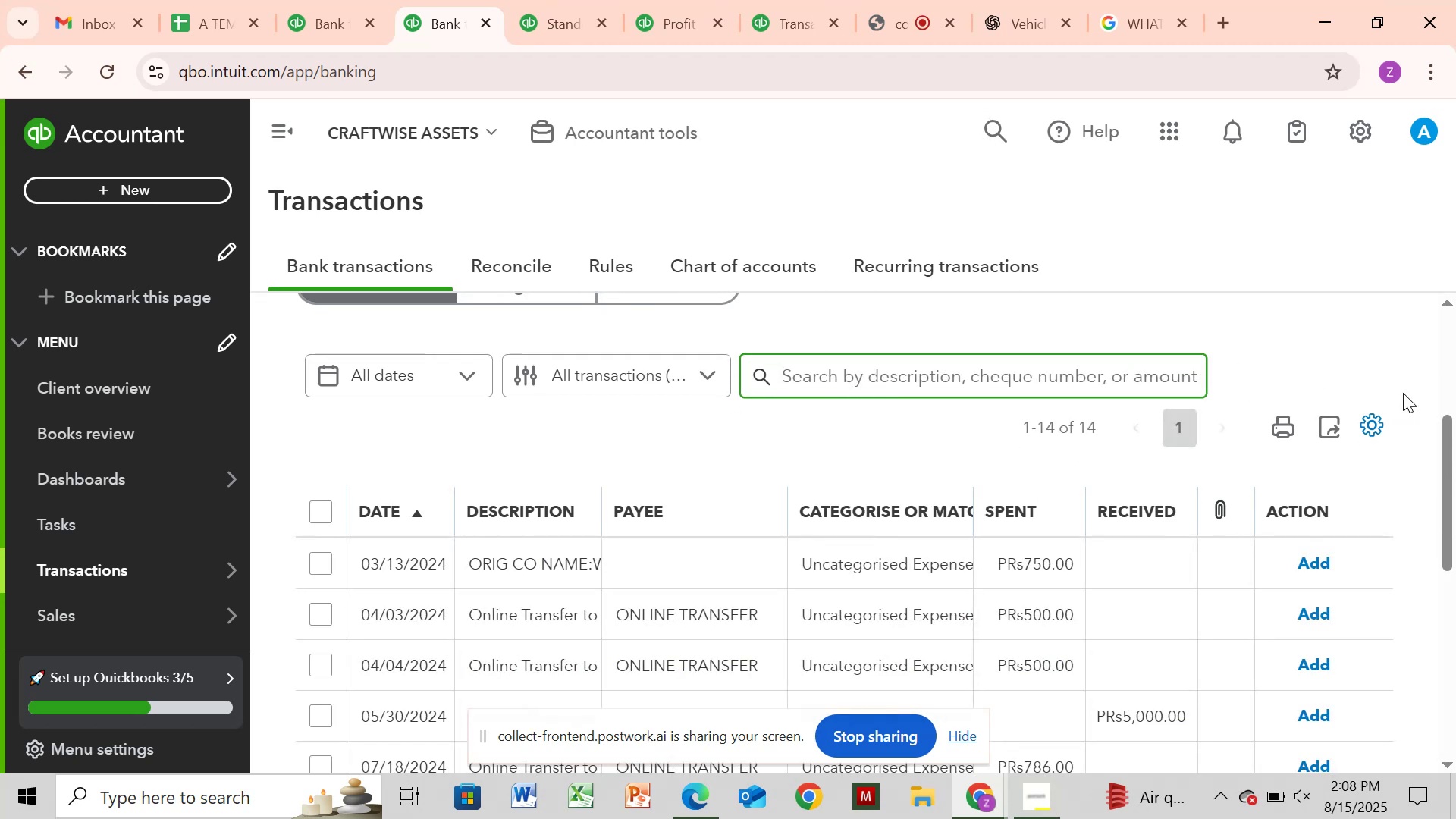 
wait(8.19)
 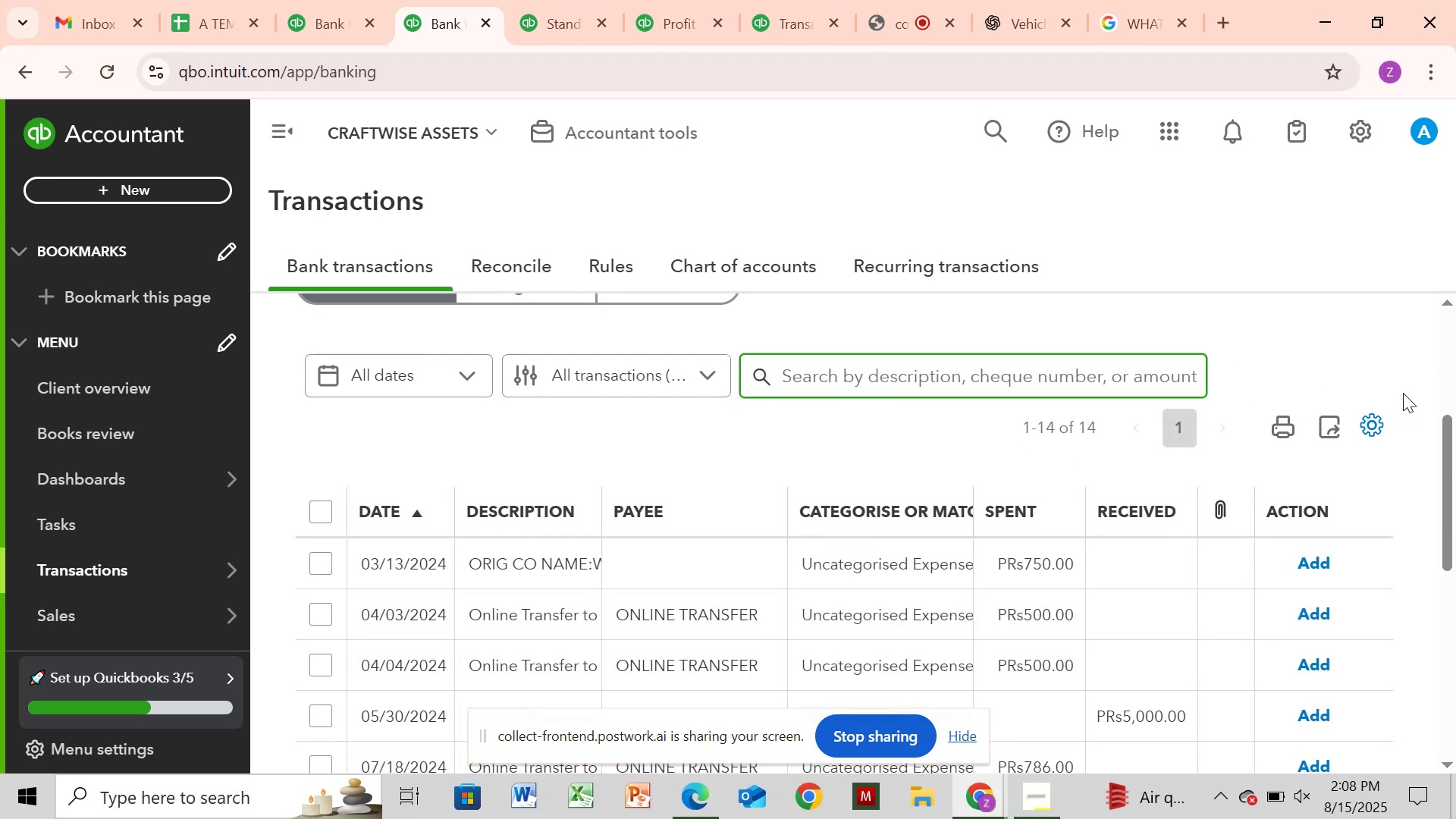 
left_click([536, 559])
 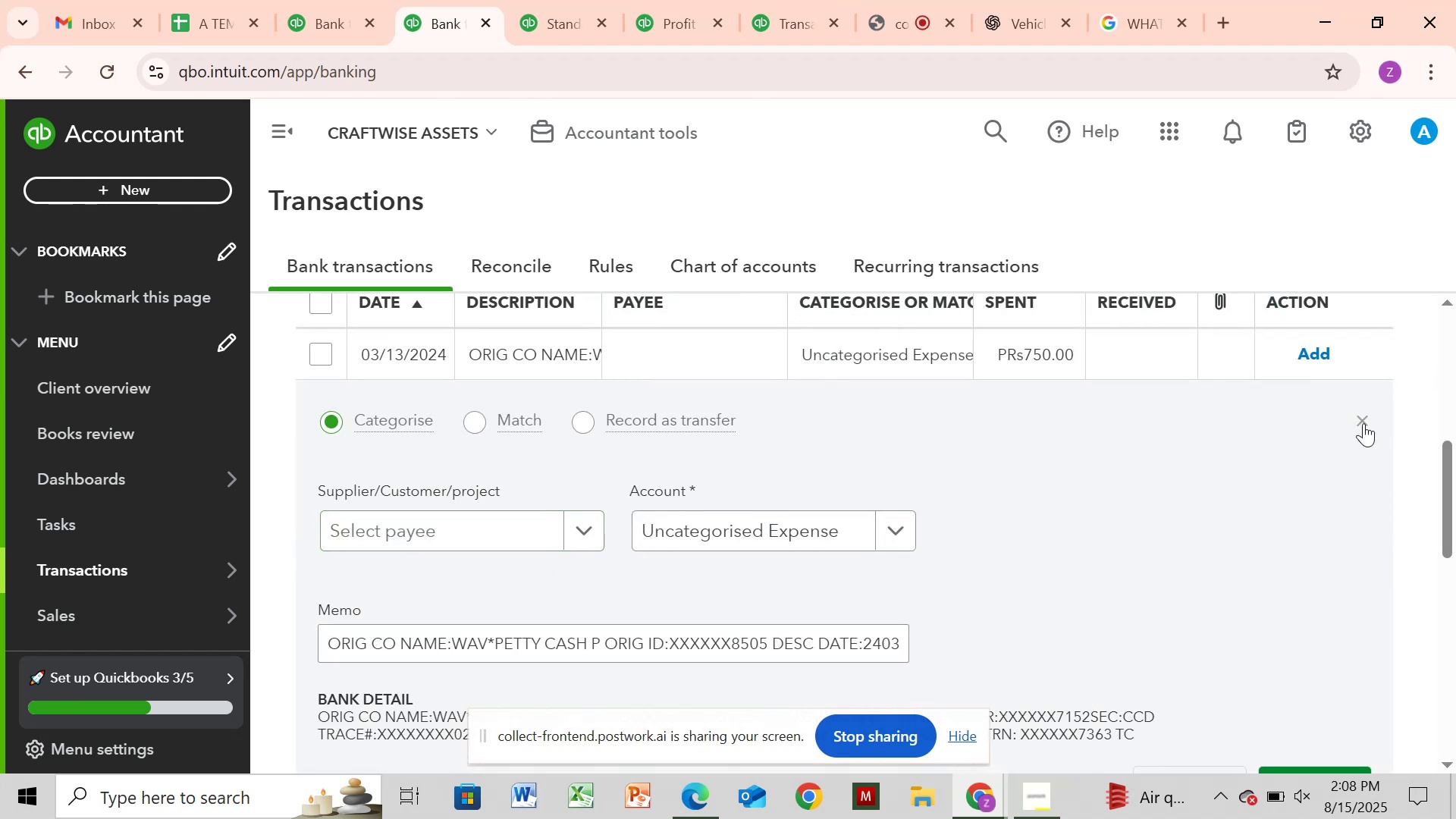 
wait(5.49)
 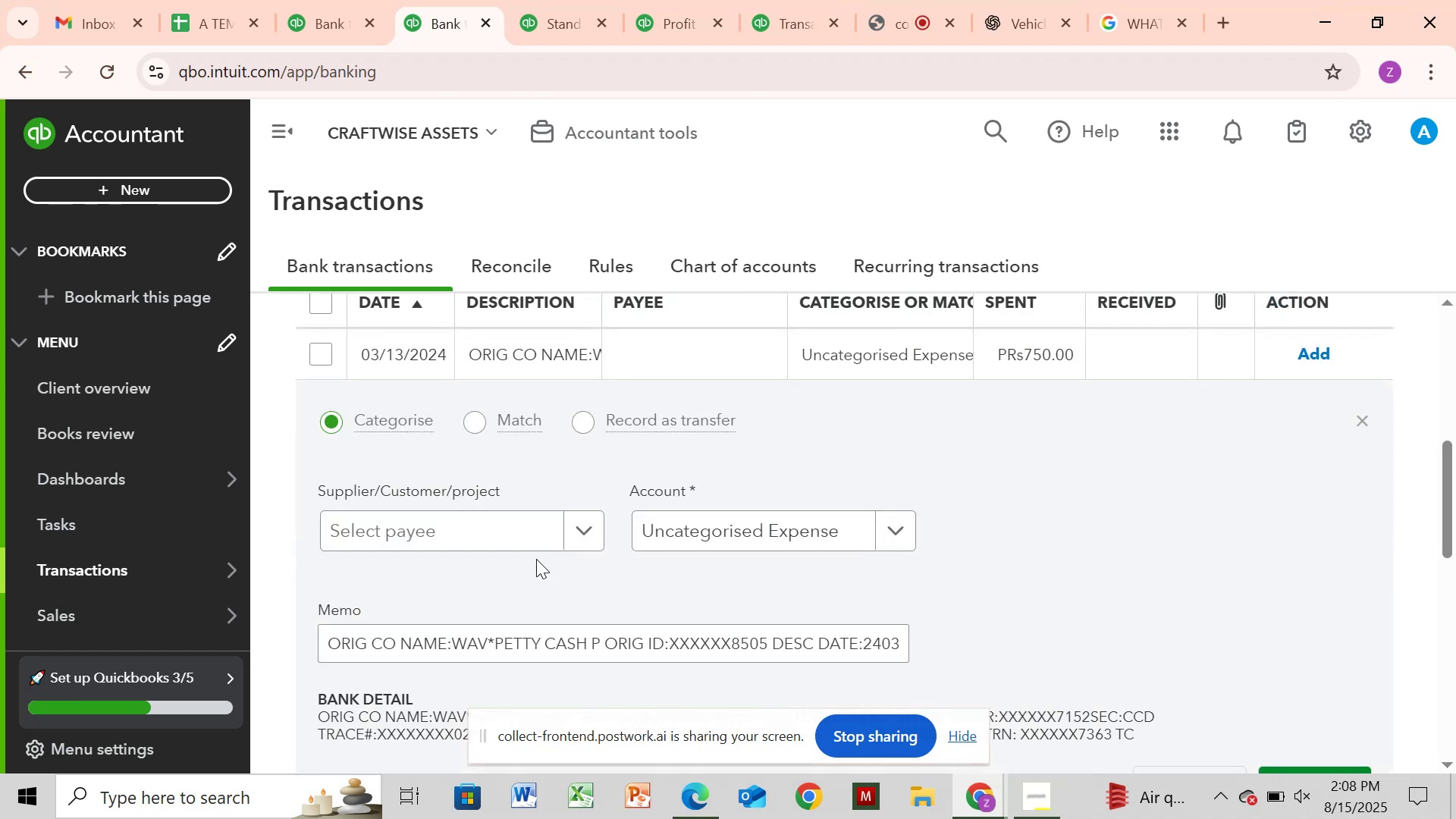 
left_click([1363, 423])
 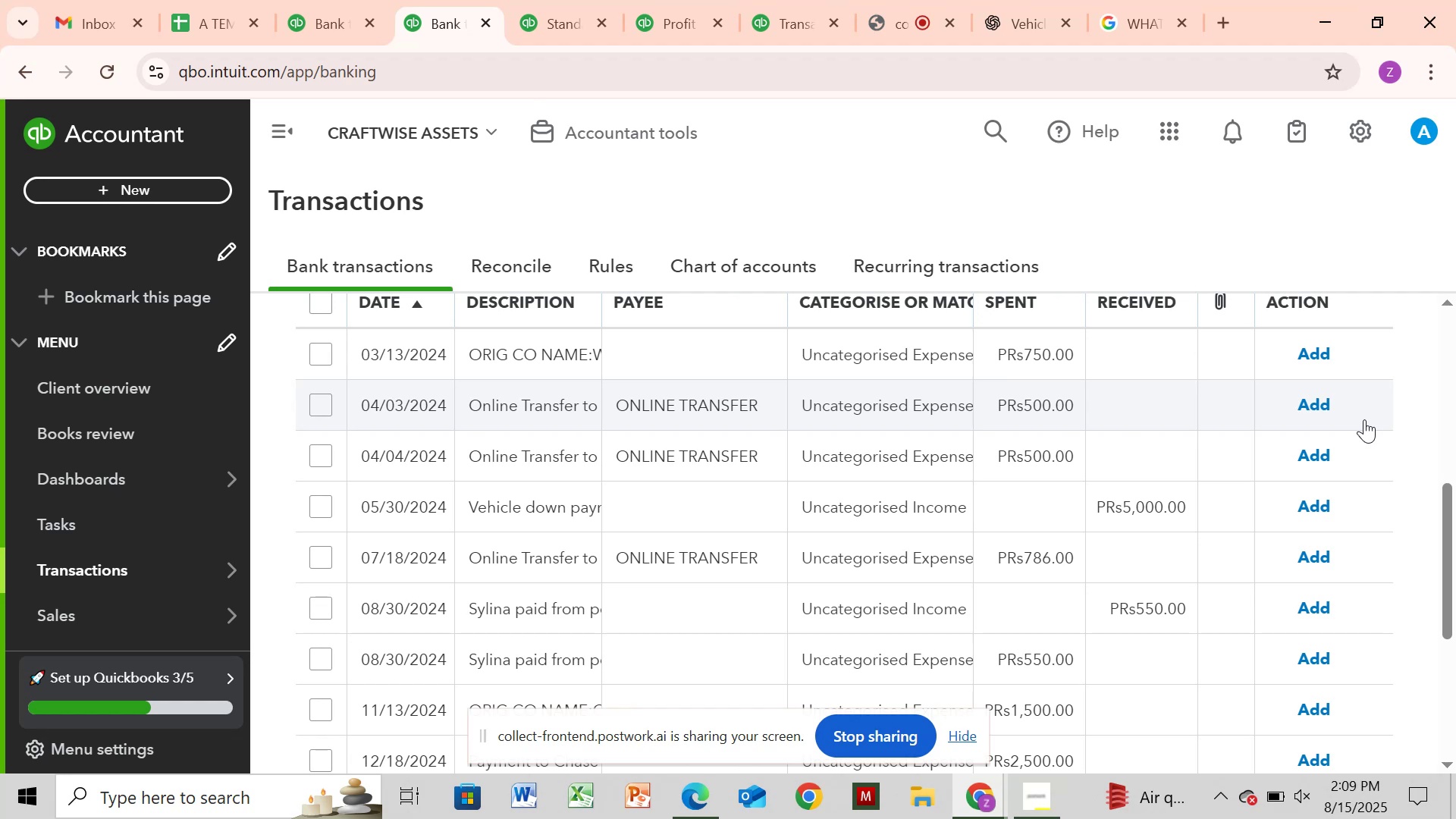 
wait(21.74)
 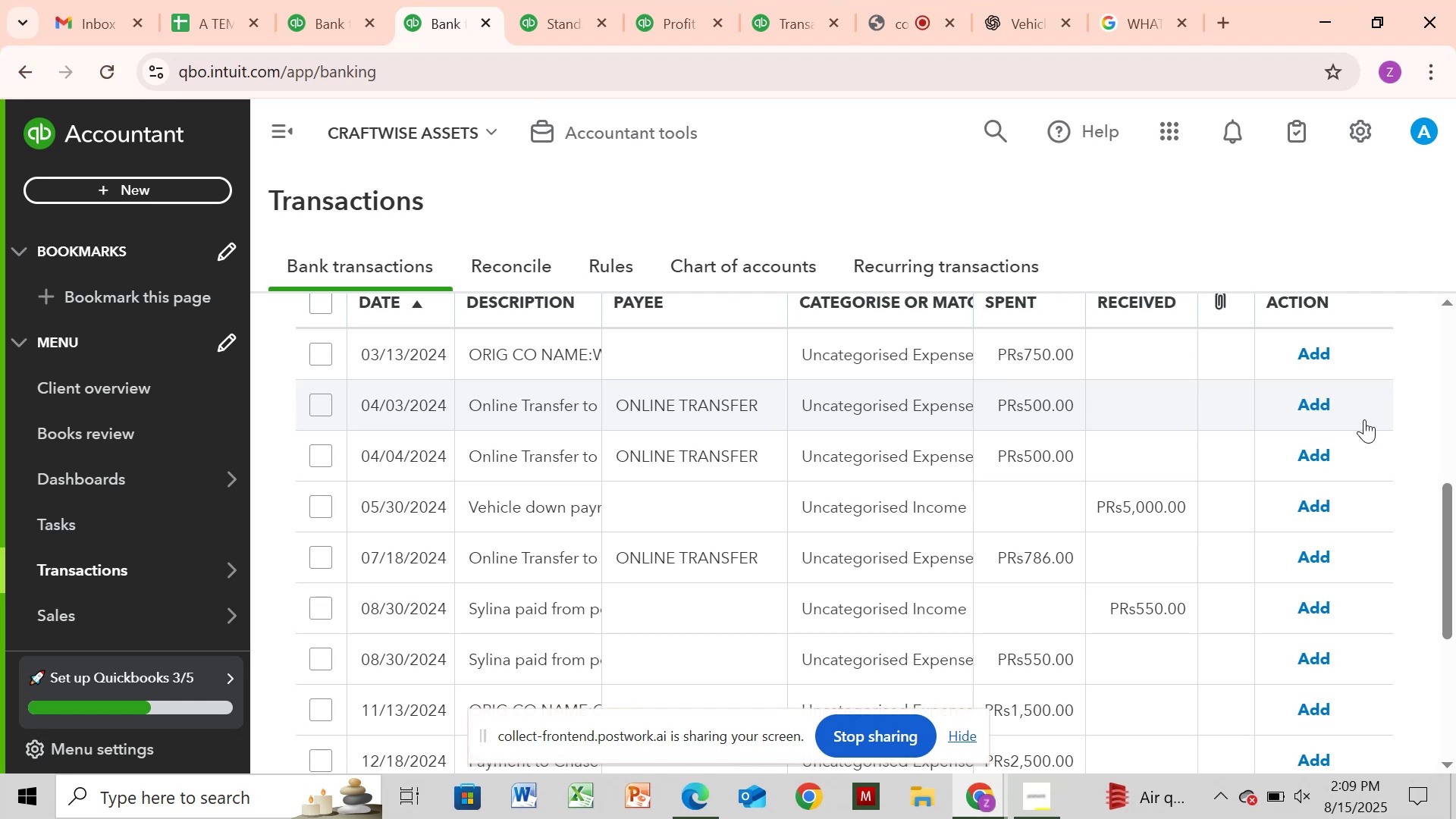 
left_click_drag(start_coordinate=[1455, 509], to_coordinate=[1455, 640])
 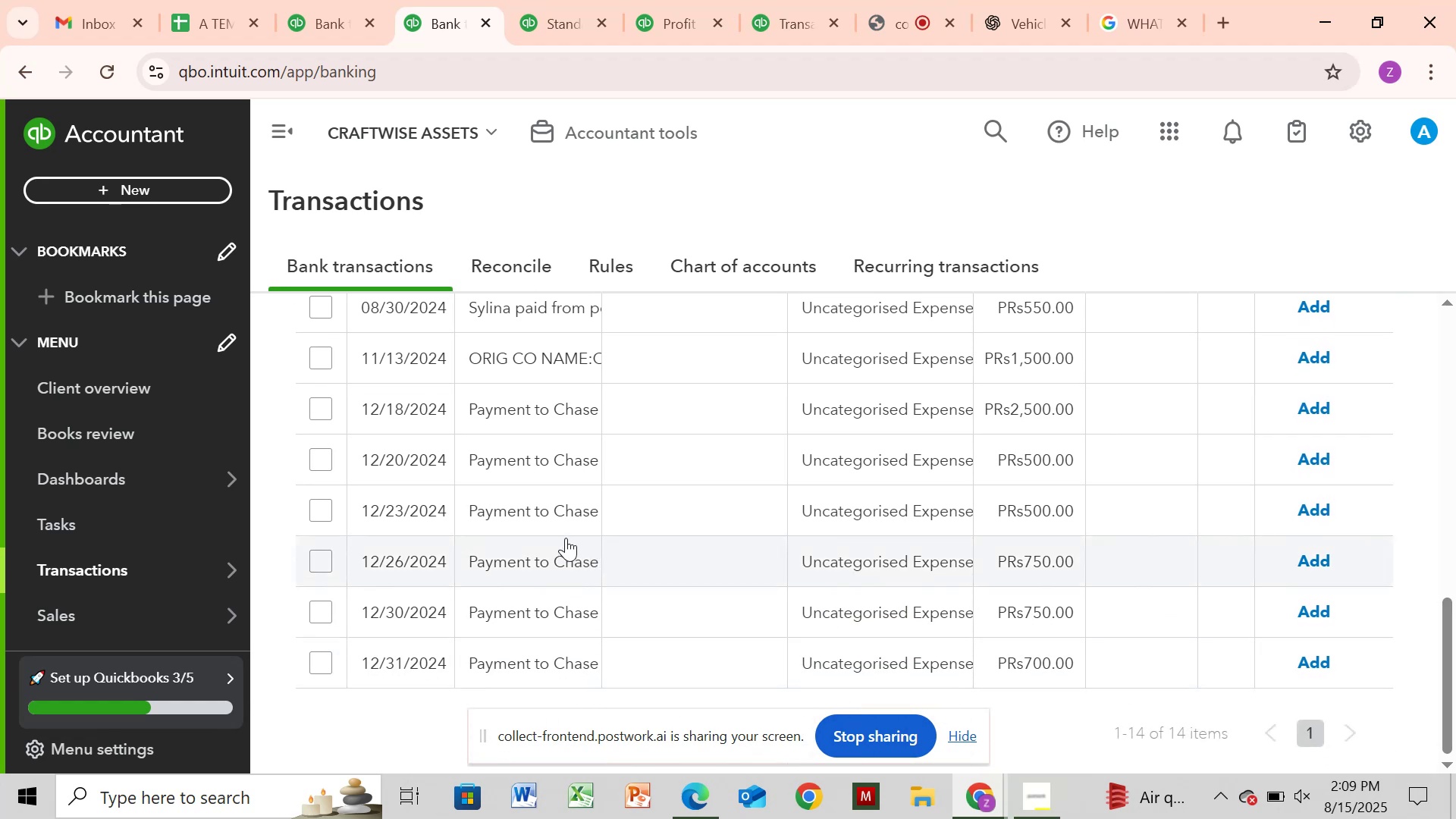 
left_click([529, 518])
 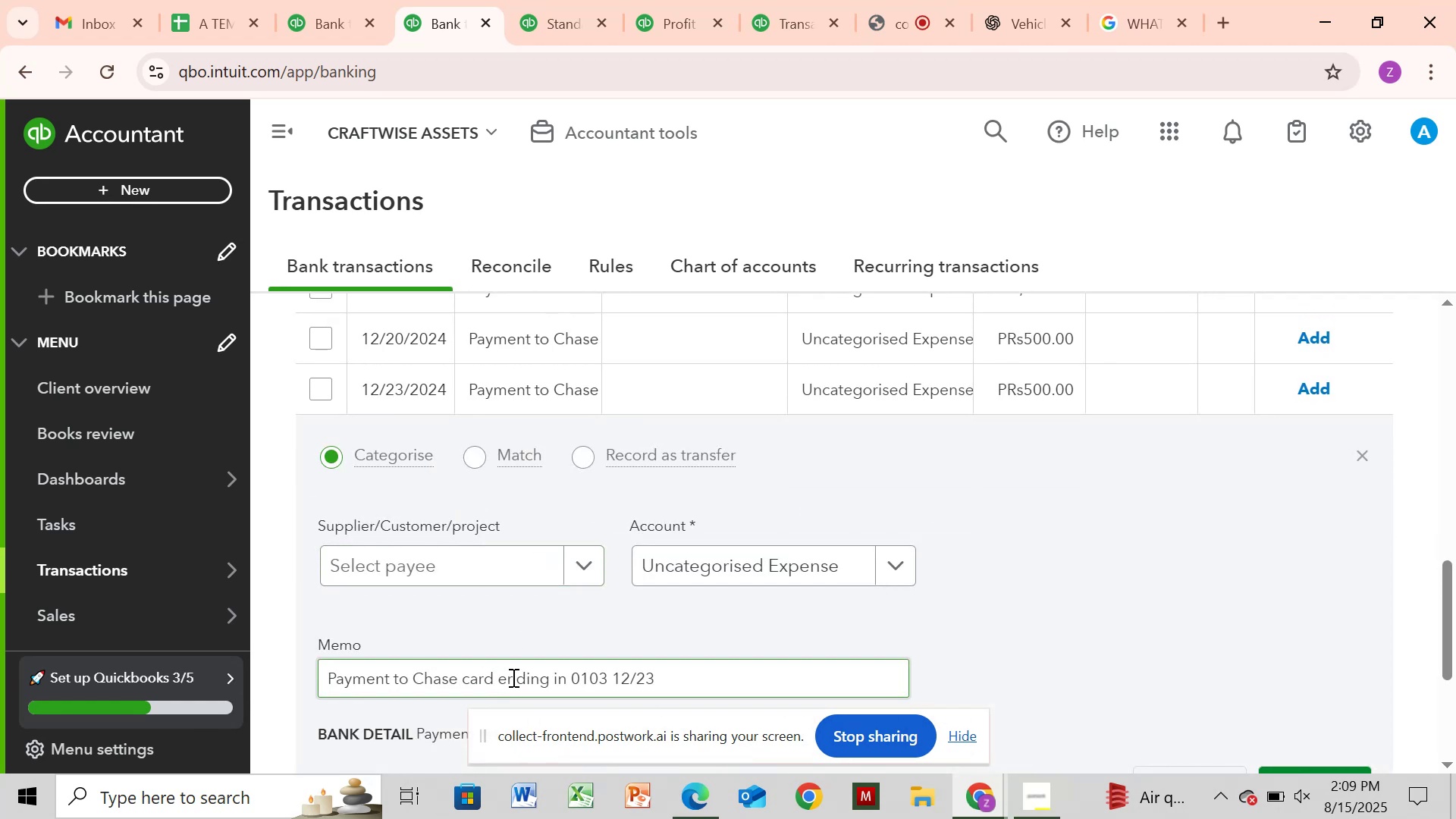 
wait(5.64)
 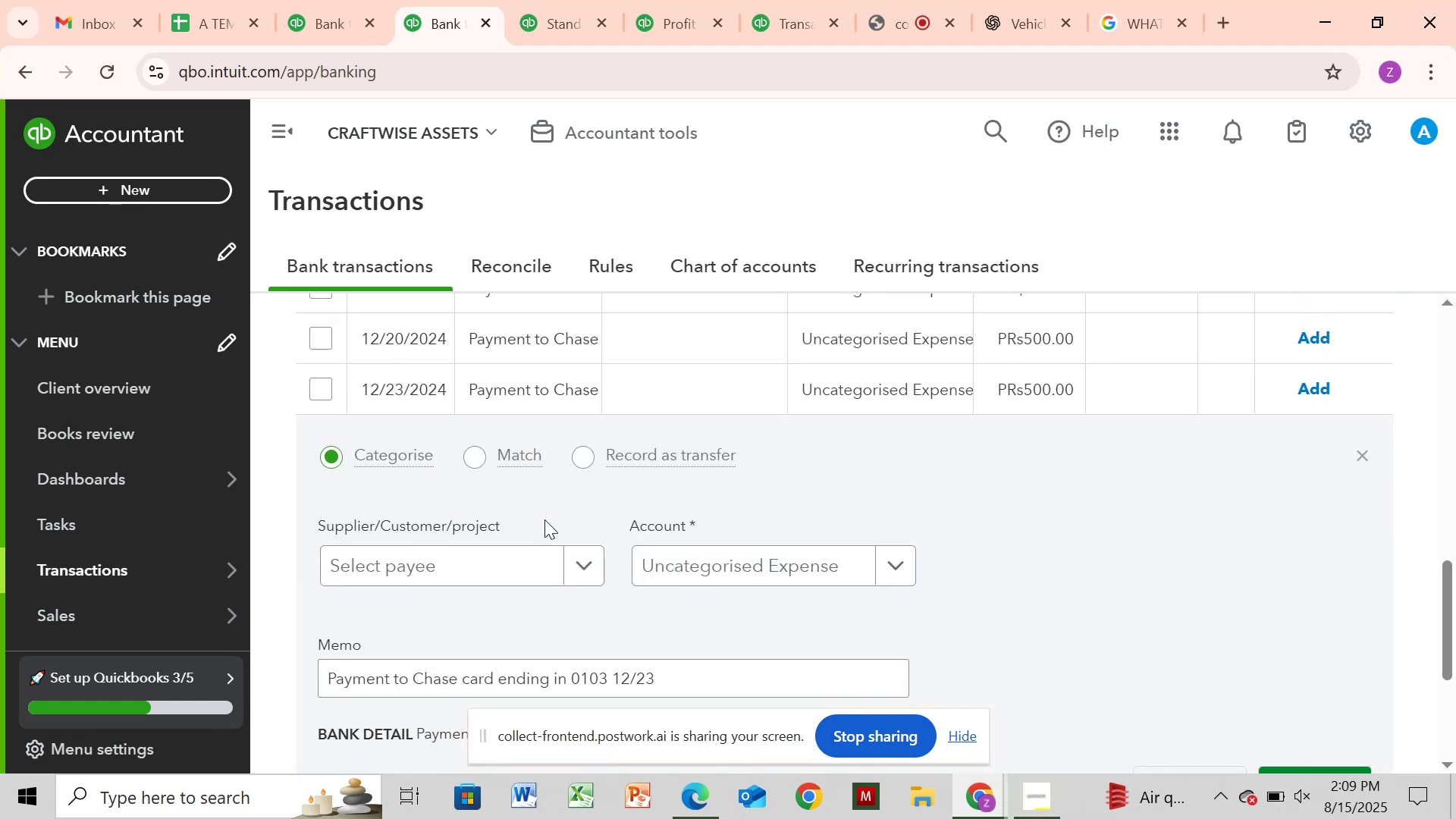 
left_click_drag(start_coordinate=[457, 679], to_coordinate=[605, 671])
 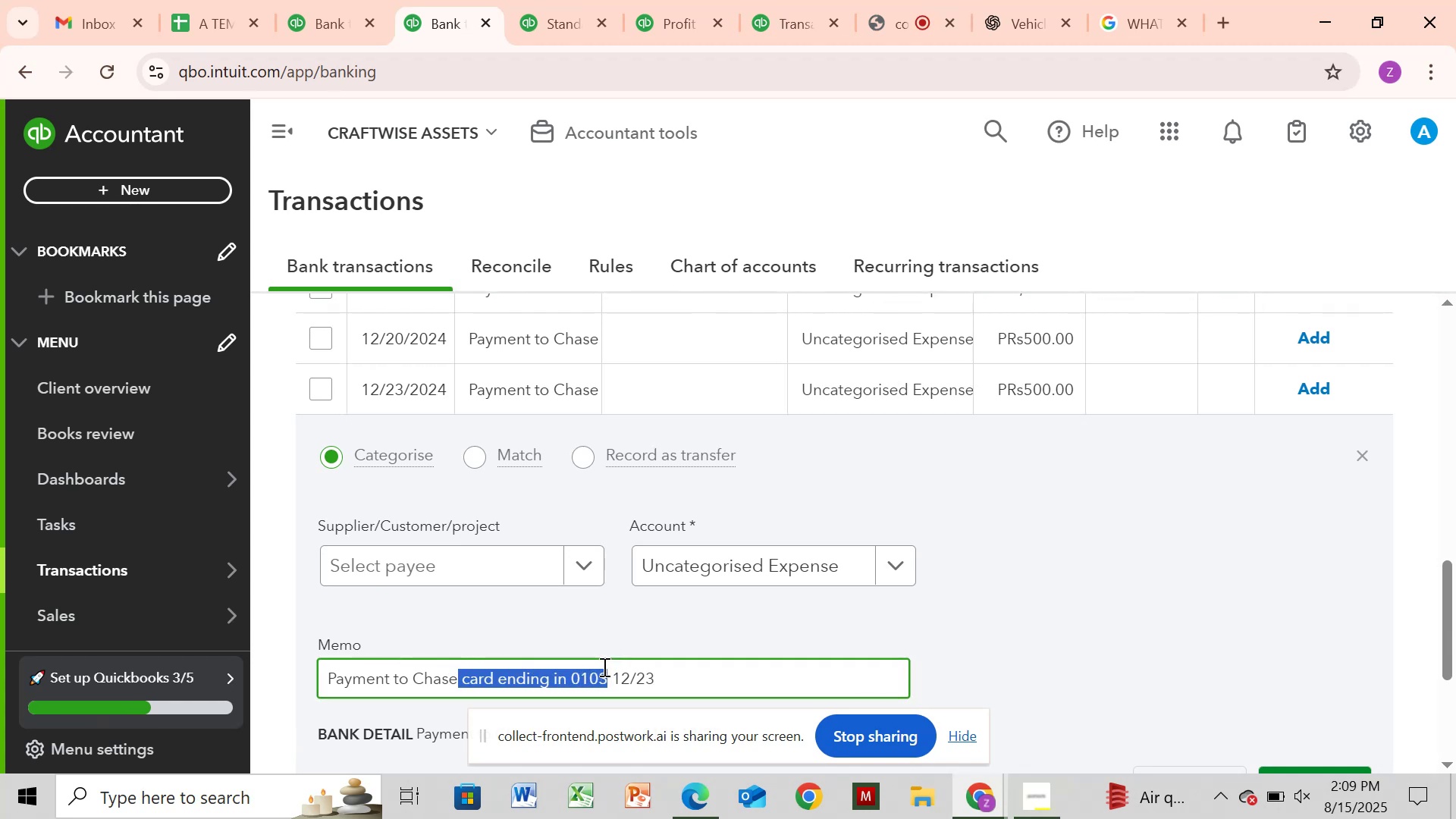 
key(Control+C)
 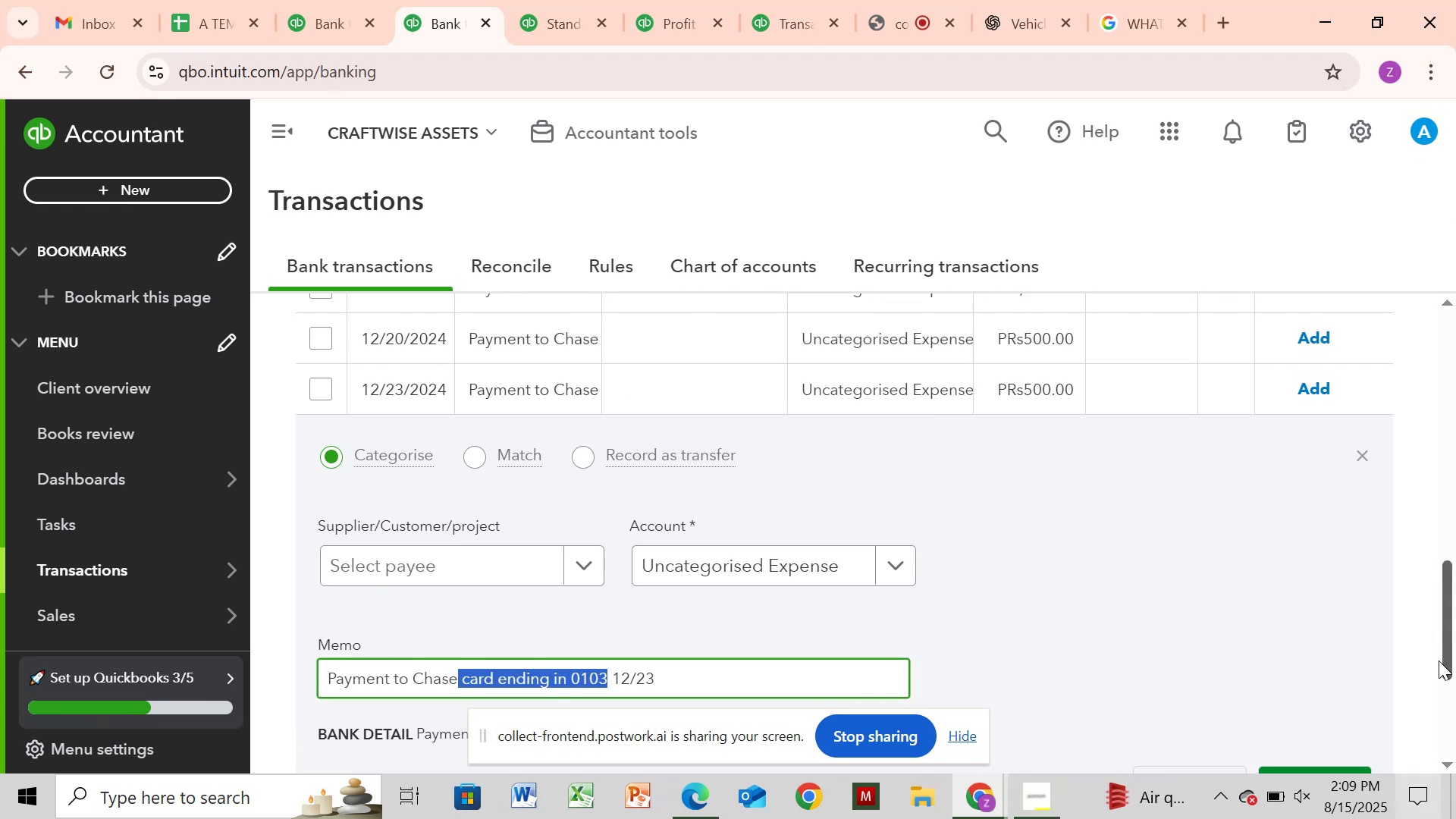 
left_click_drag(start_coordinate=[1455, 639], to_coordinate=[1420, 391])
 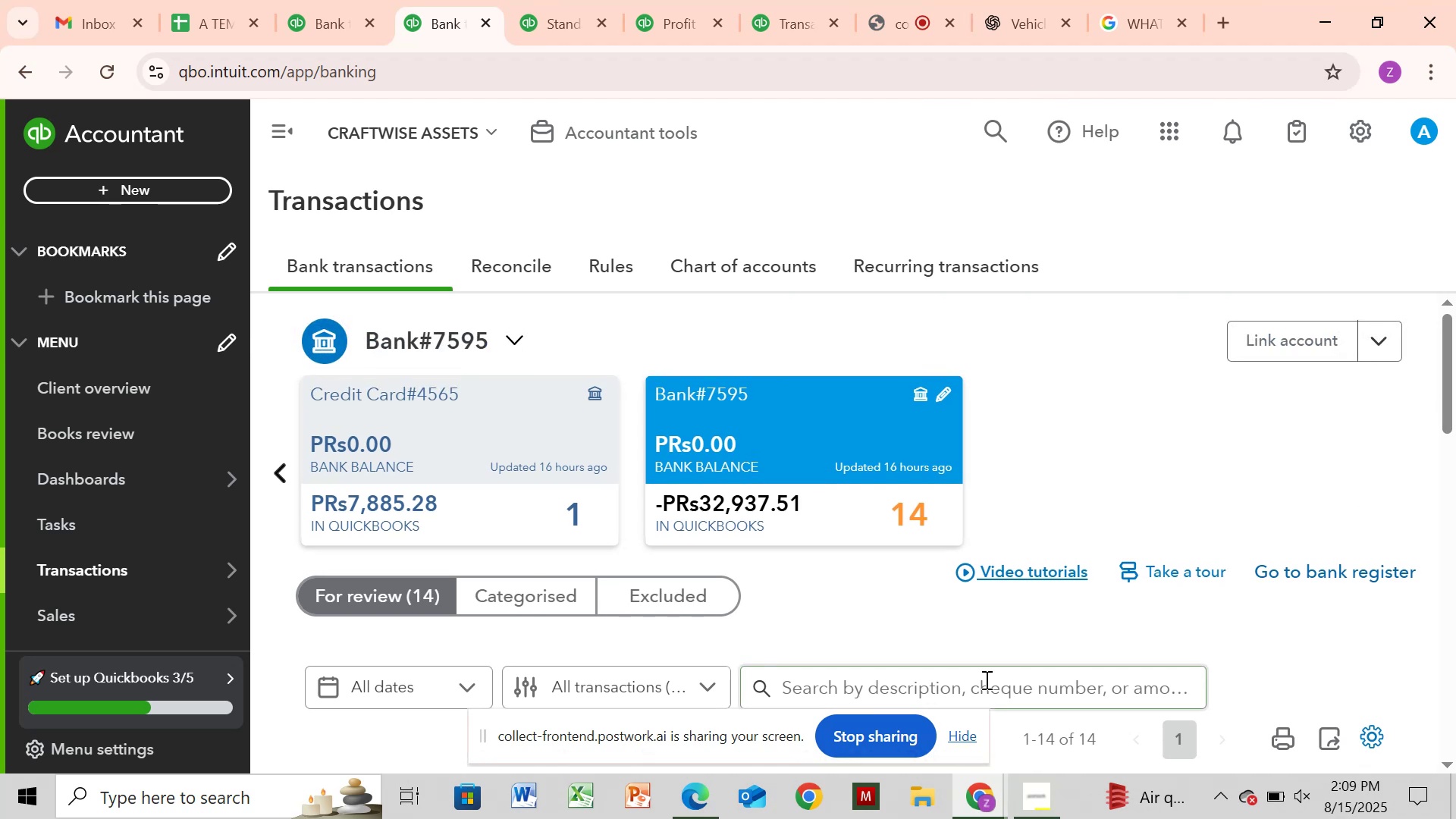 
left_click([985, 680])
 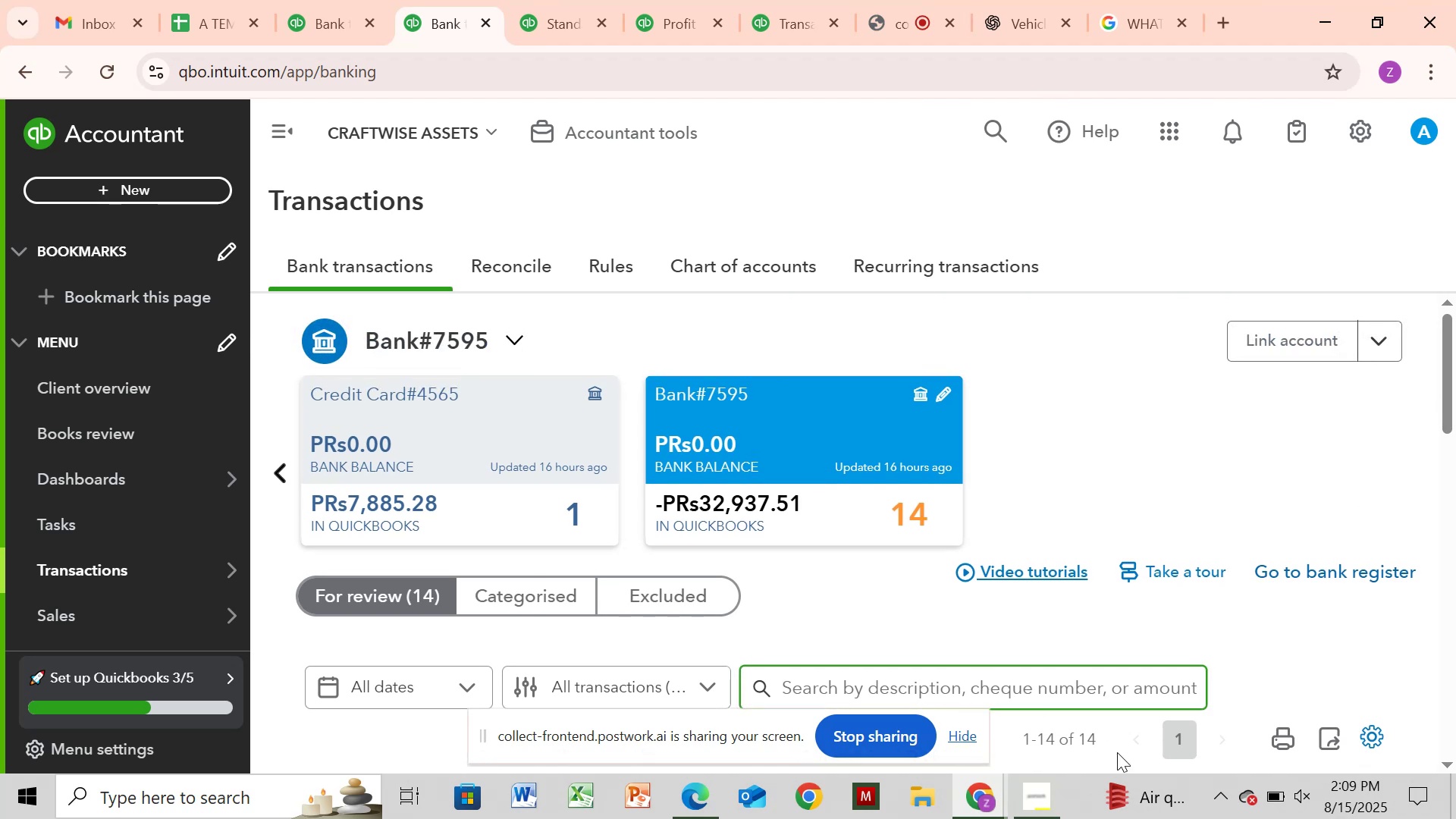 
key(Control+V)
 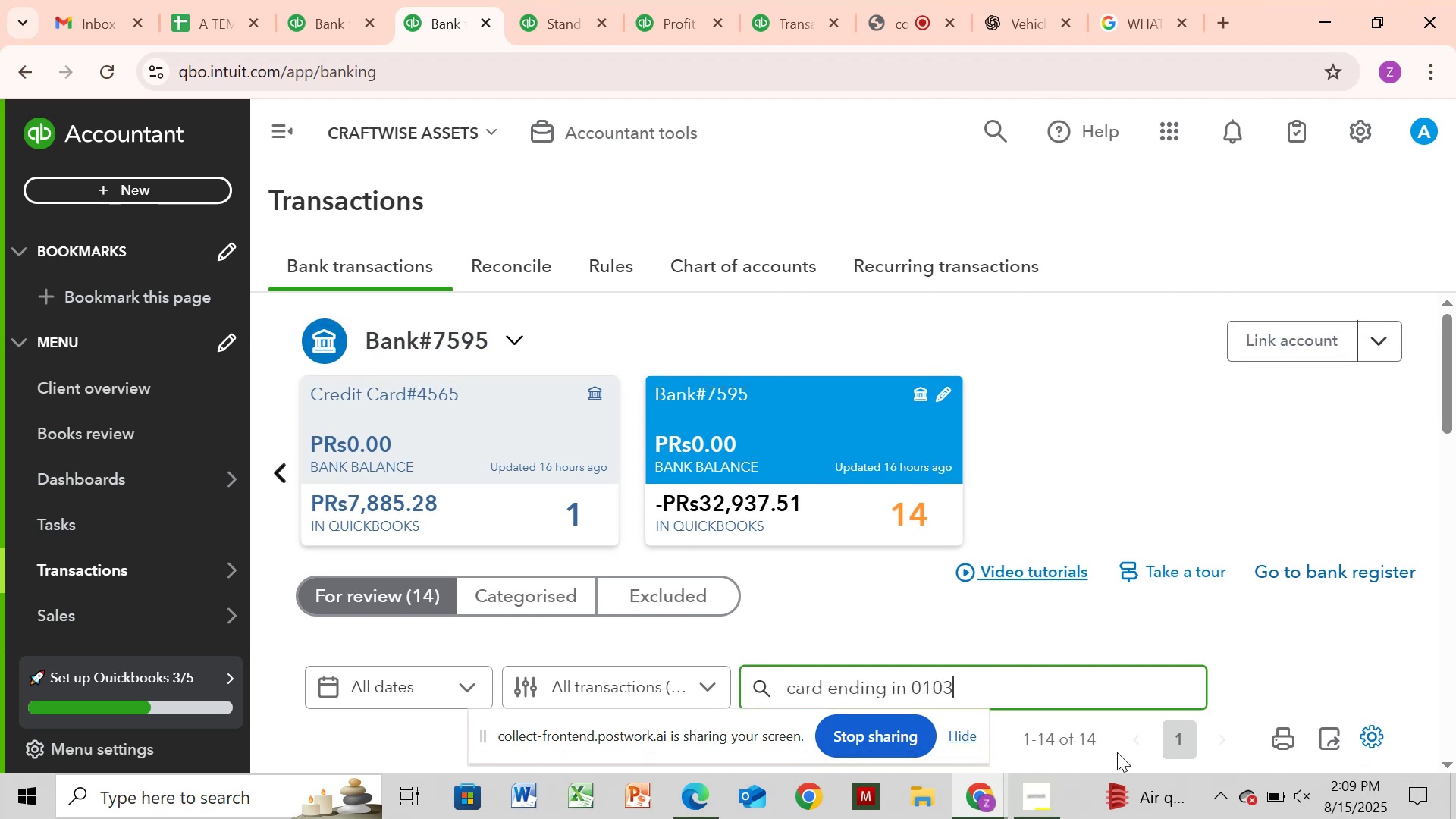 
key(Enter)
 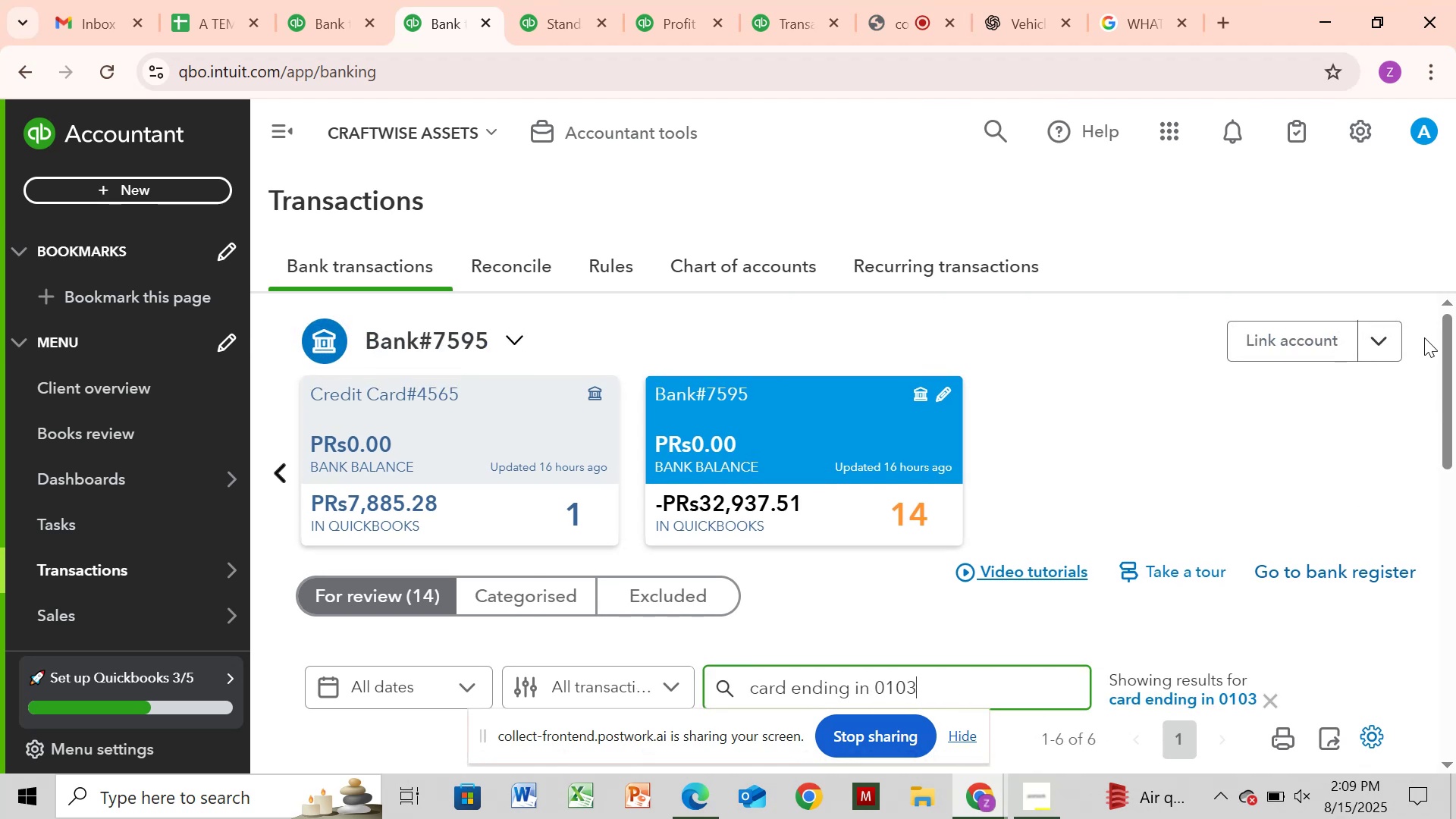 
left_click_drag(start_coordinate=[1455, 358], to_coordinate=[1455, 504])
 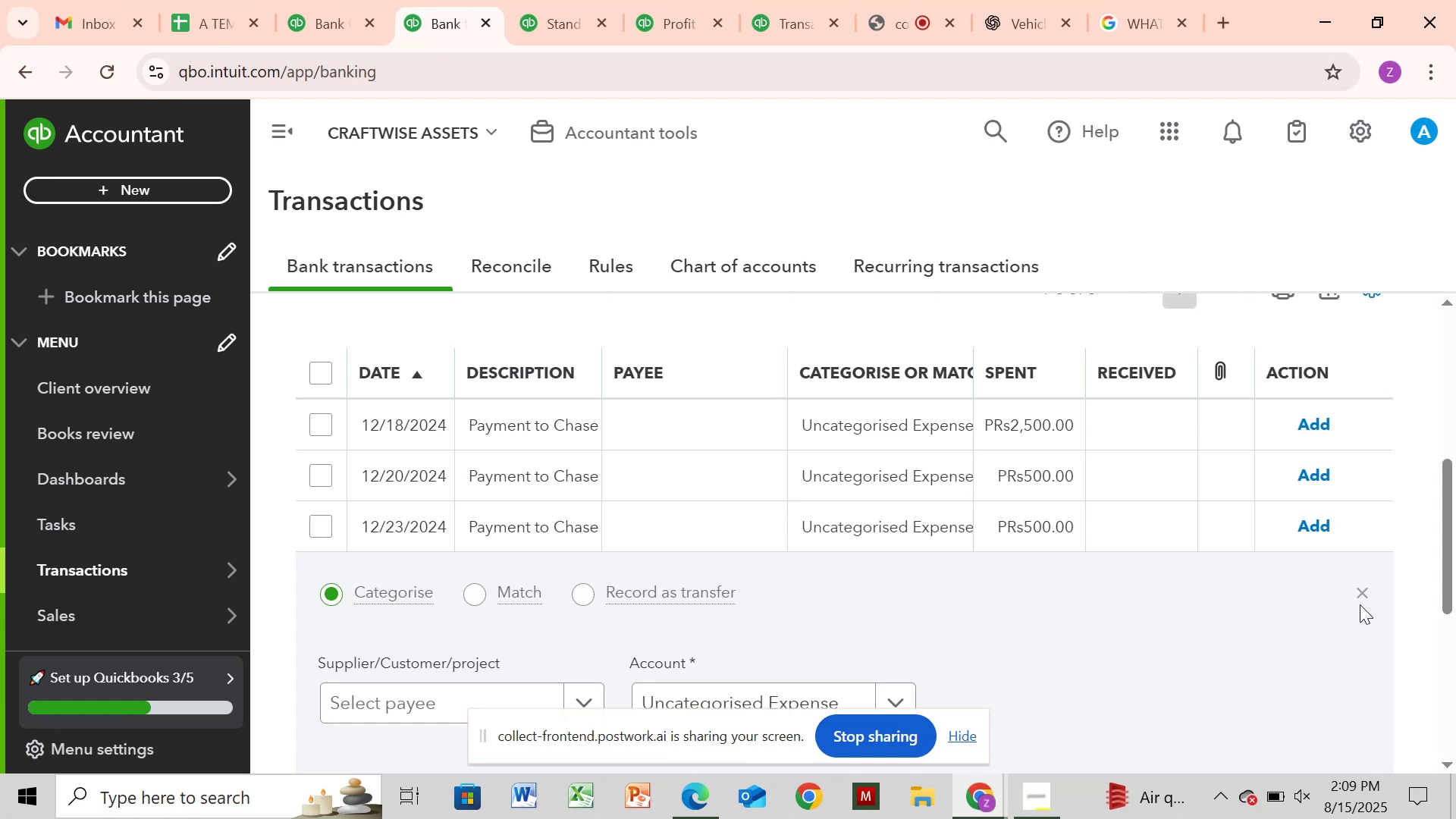 
left_click([1360, 588])
 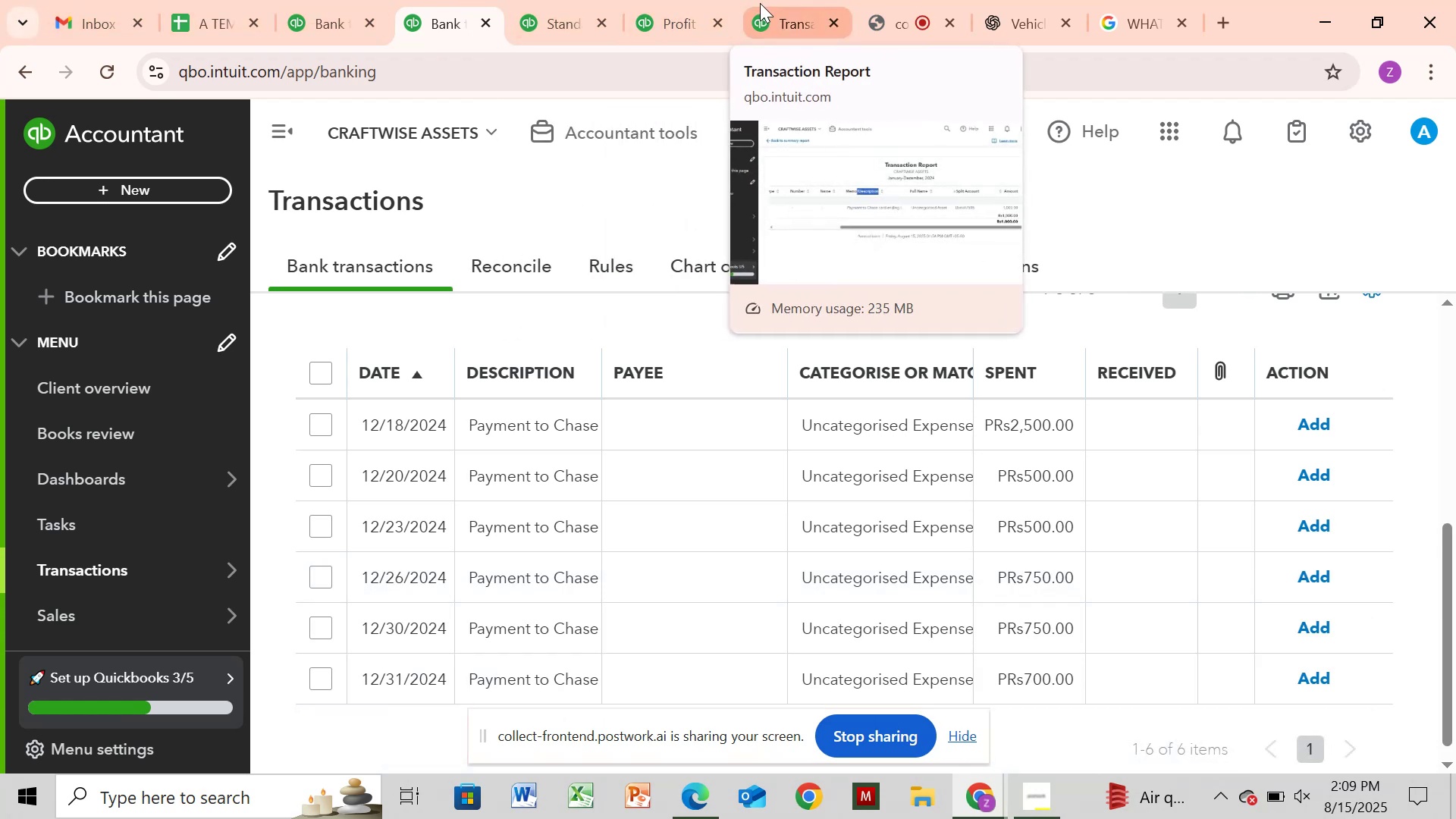 
wait(9.19)
 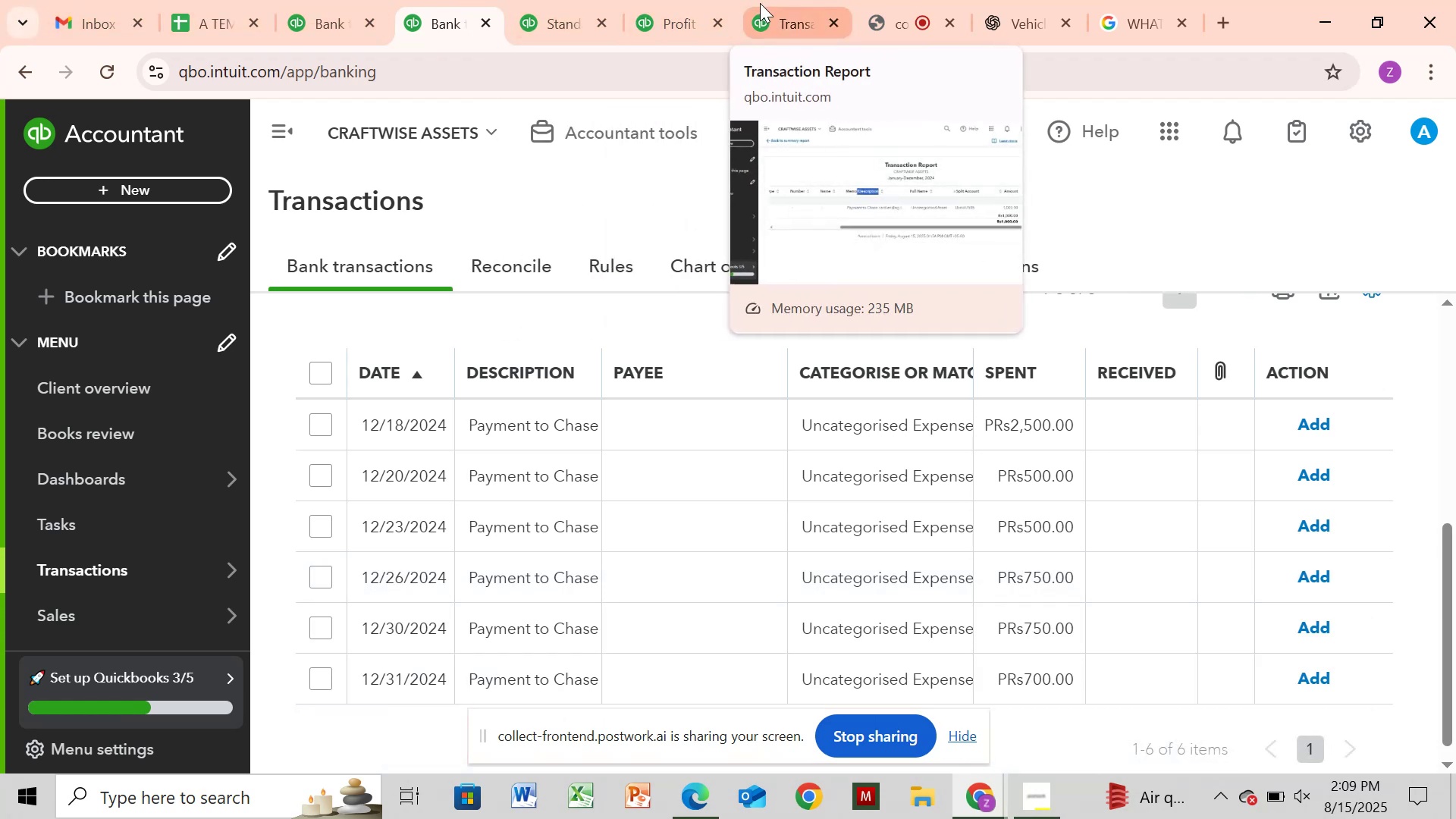 
left_click([1432, 224])
 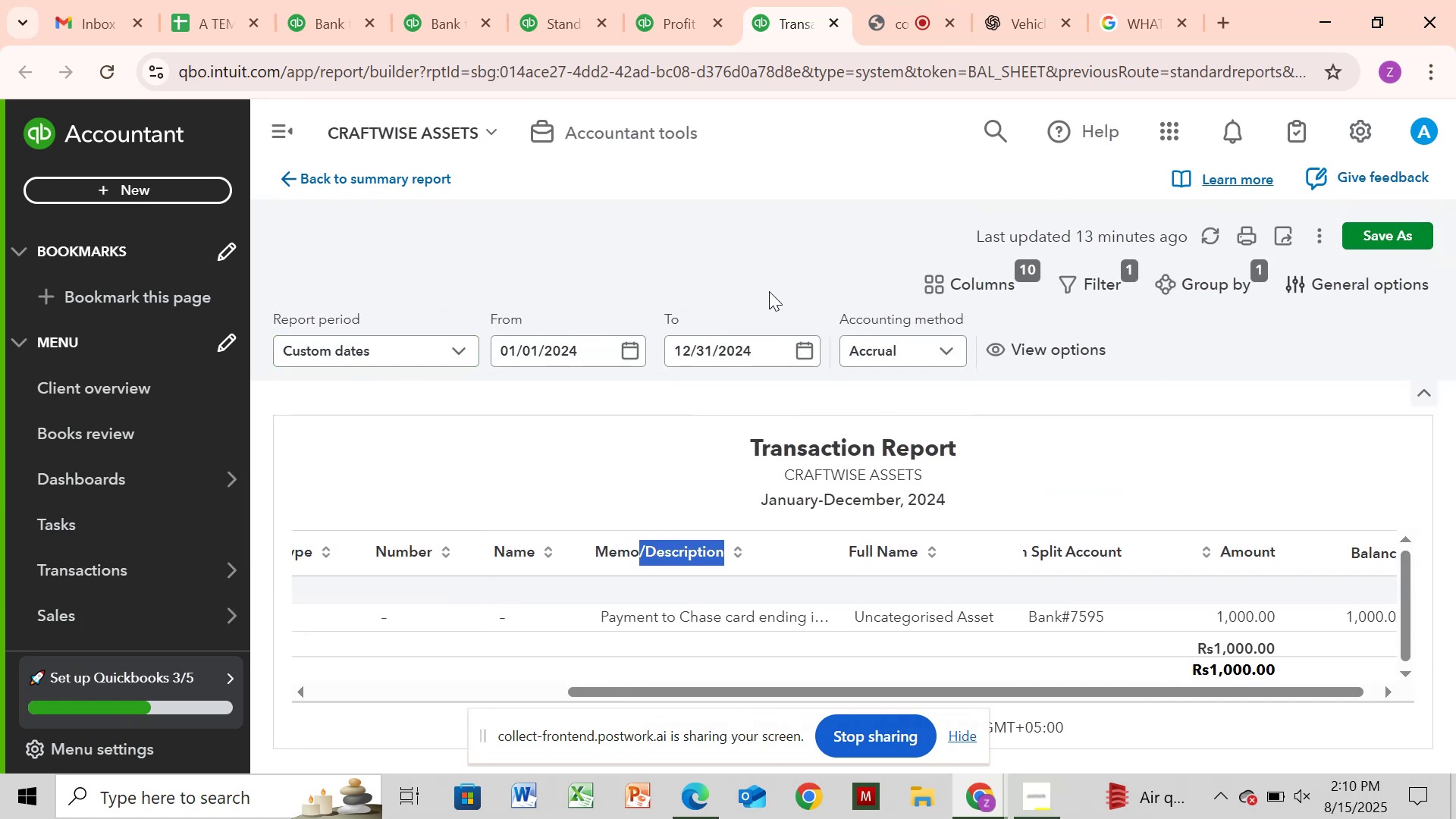 
wait(10.55)
 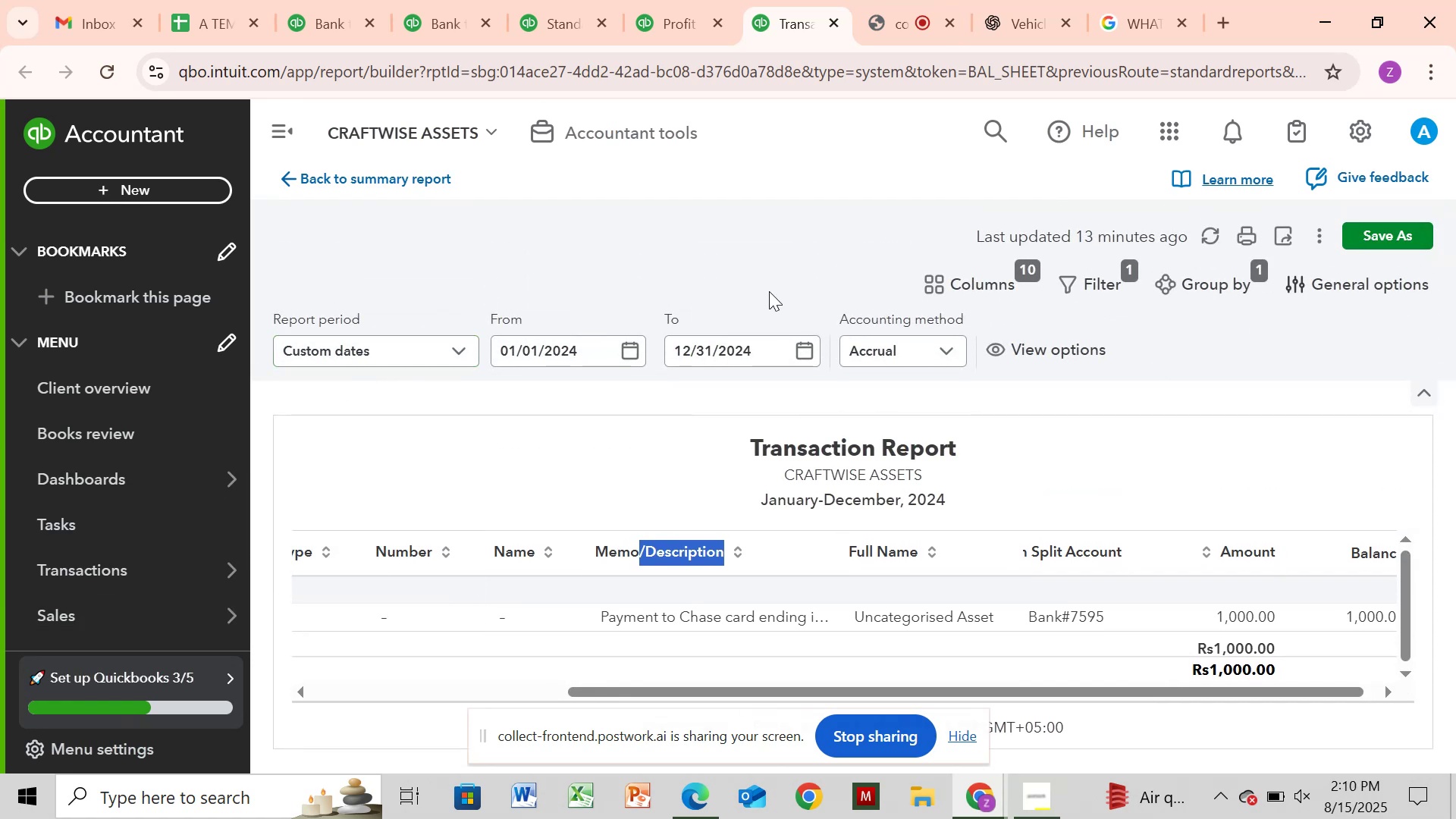 
left_click([1112, 278])
 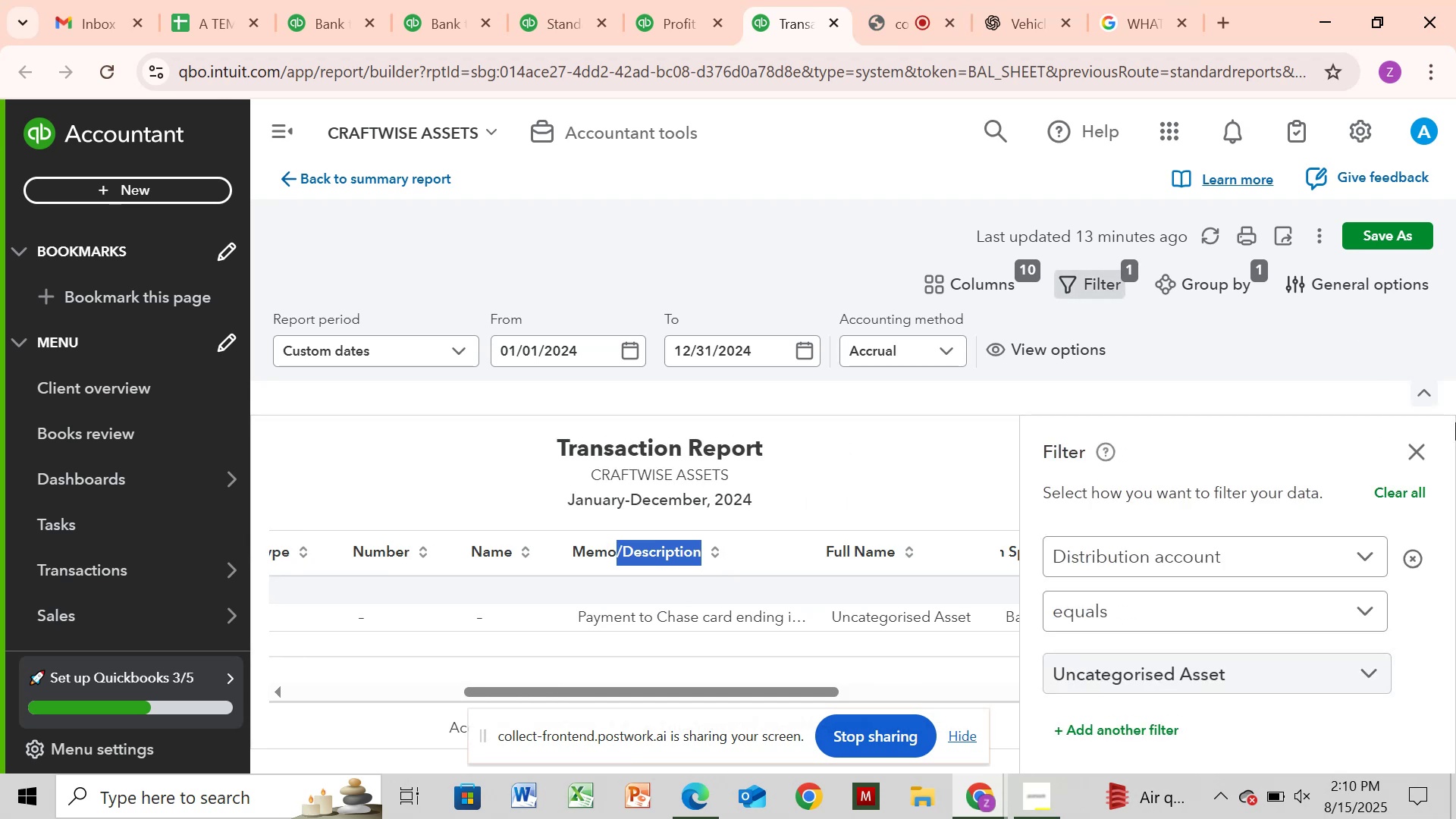 
left_click([1414, 453])
 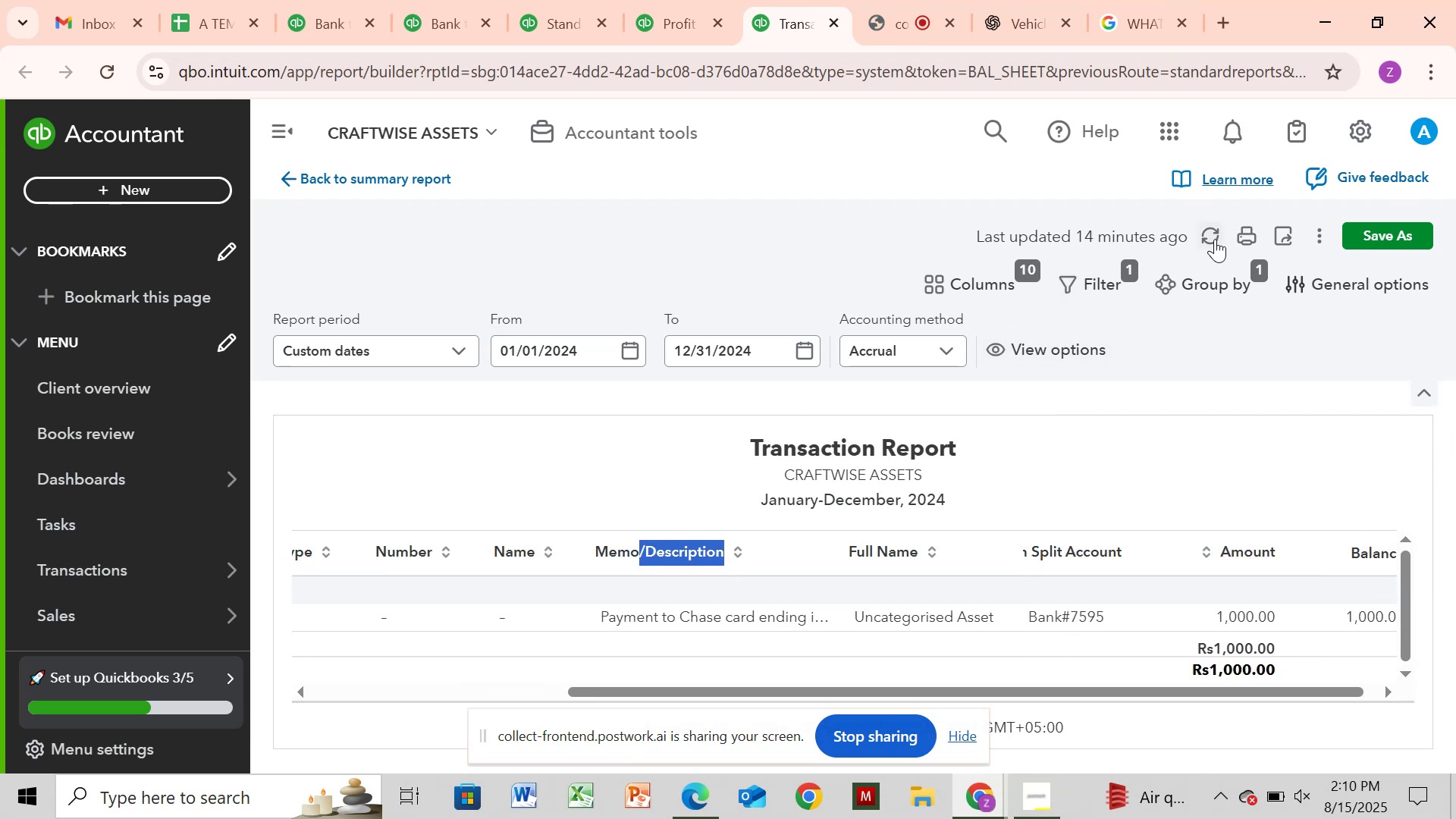 
left_click([1214, 239])
 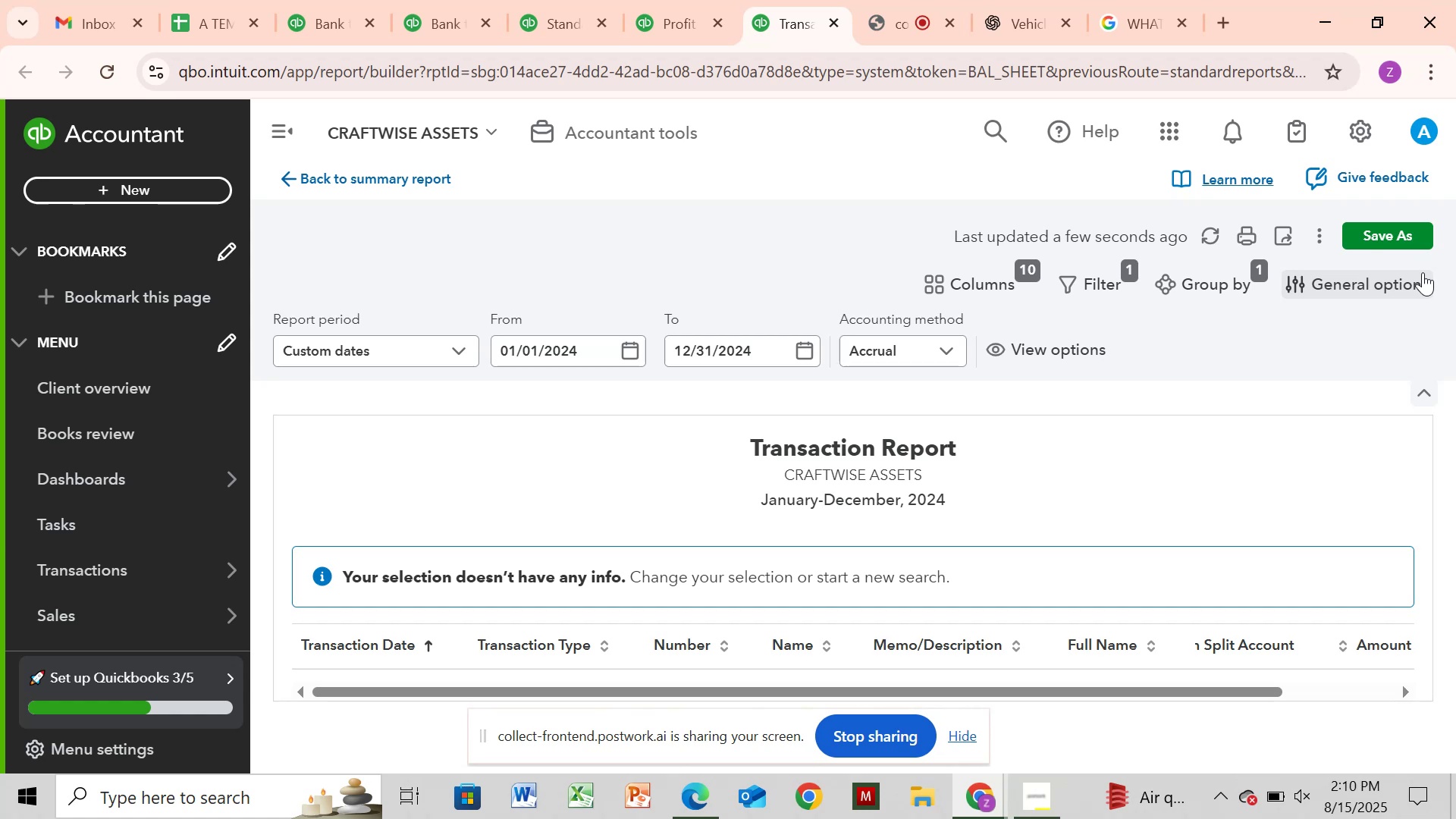 
wait(8.17)
 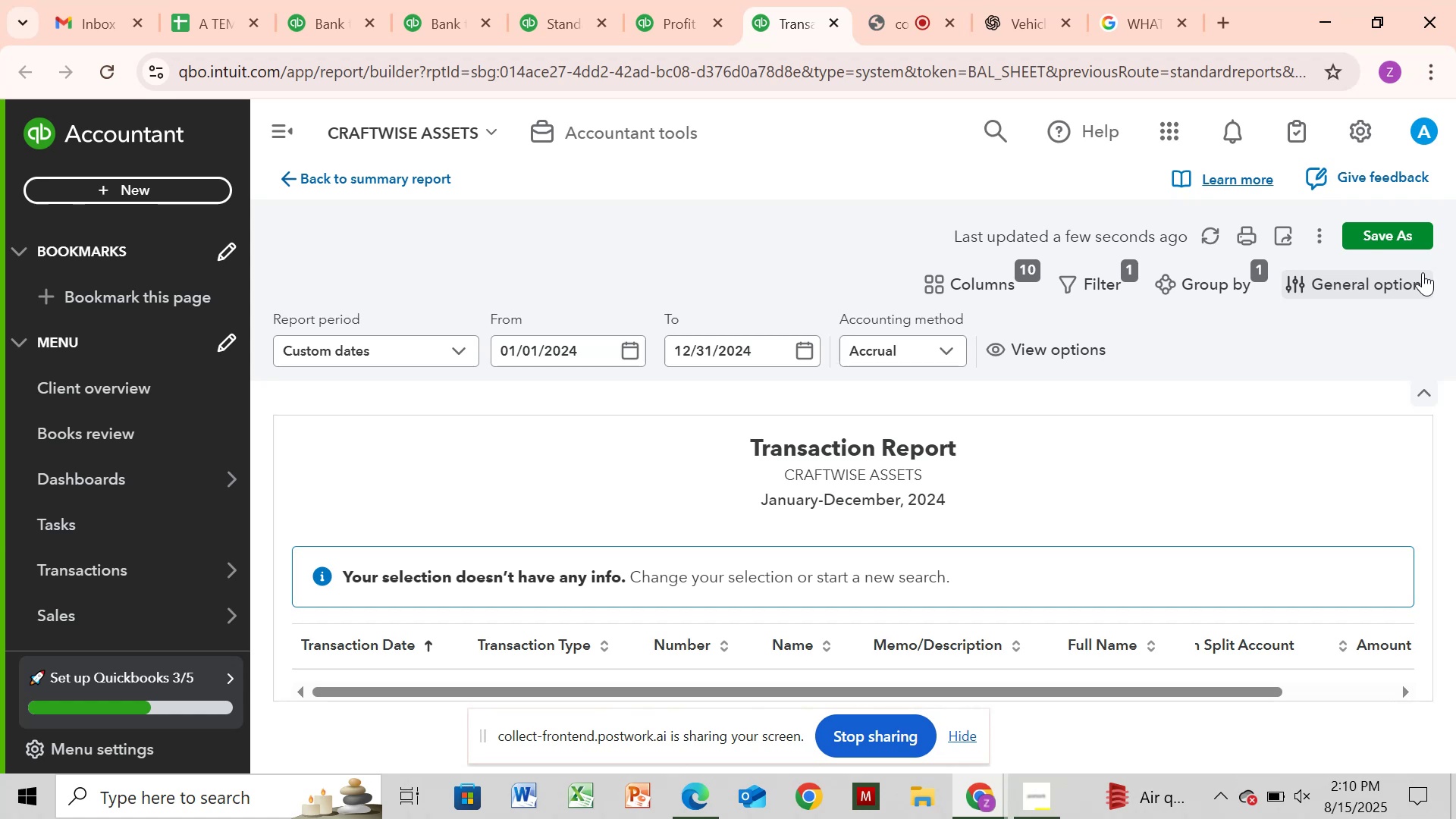 
left_click([284, 182])
 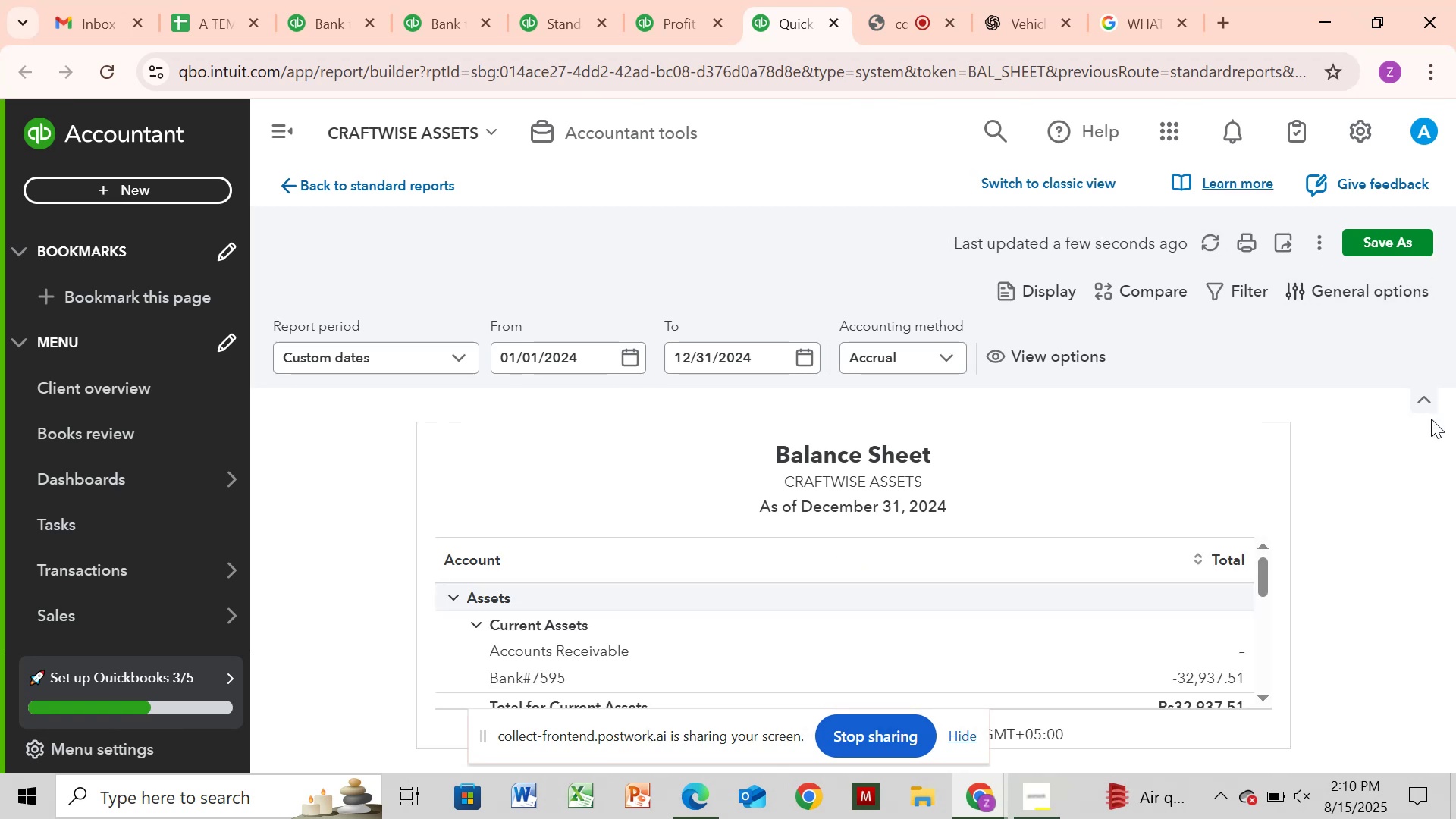 
wait(18.12)
 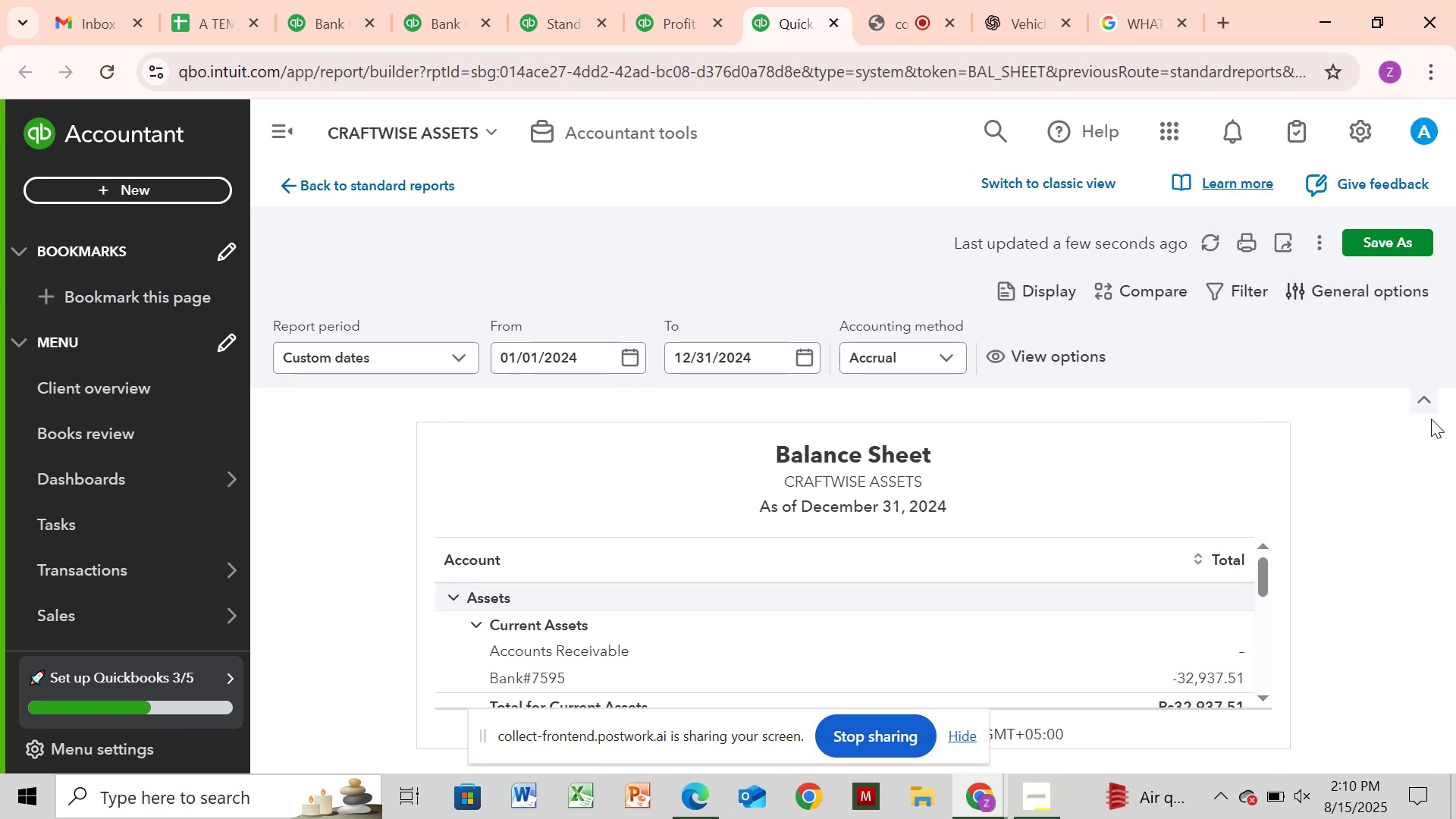 
left_click_drag(start_coordinate=[1263, 585], to_coordinate=[1329, 491])
 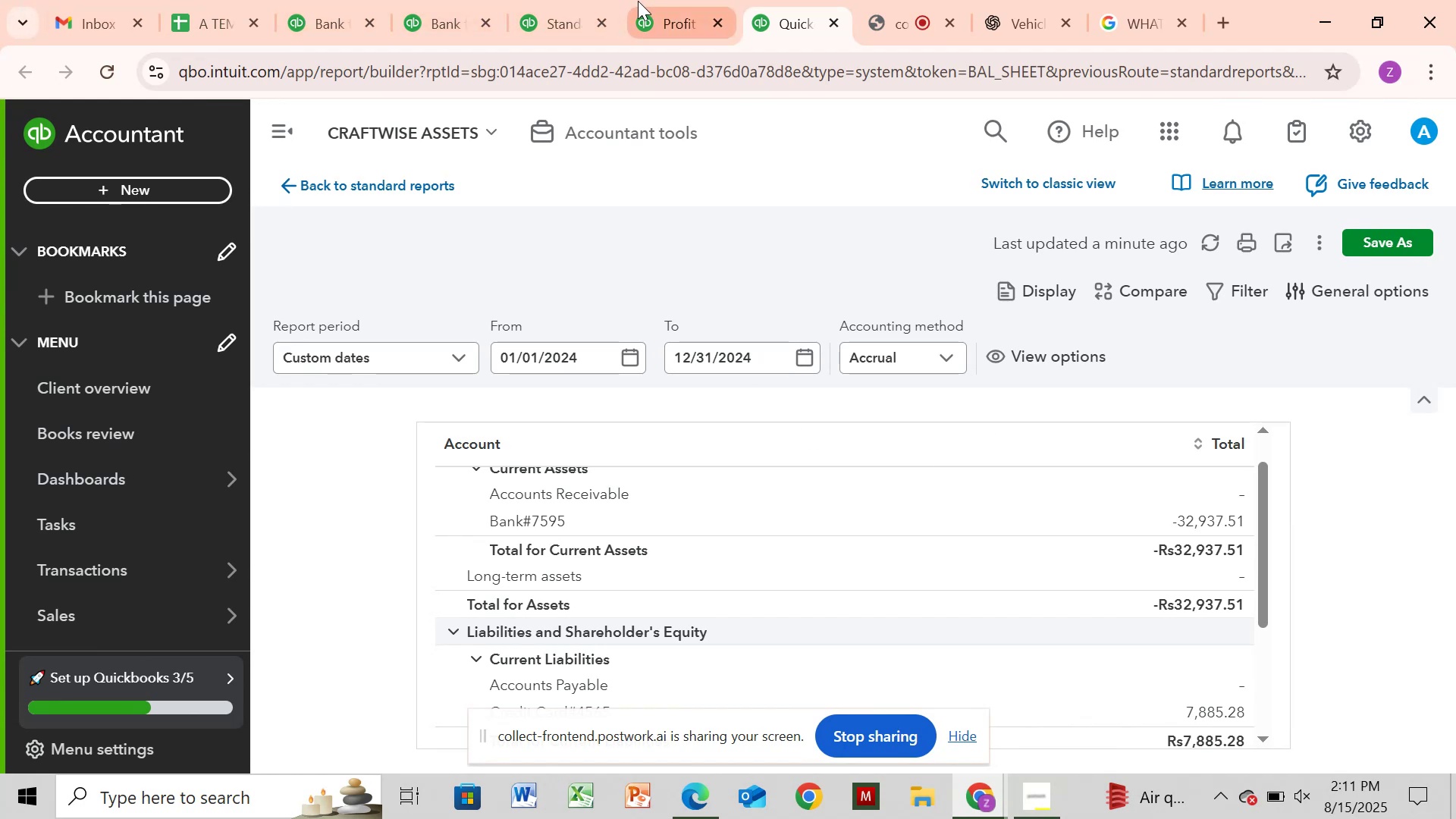 
wait(13.43)
 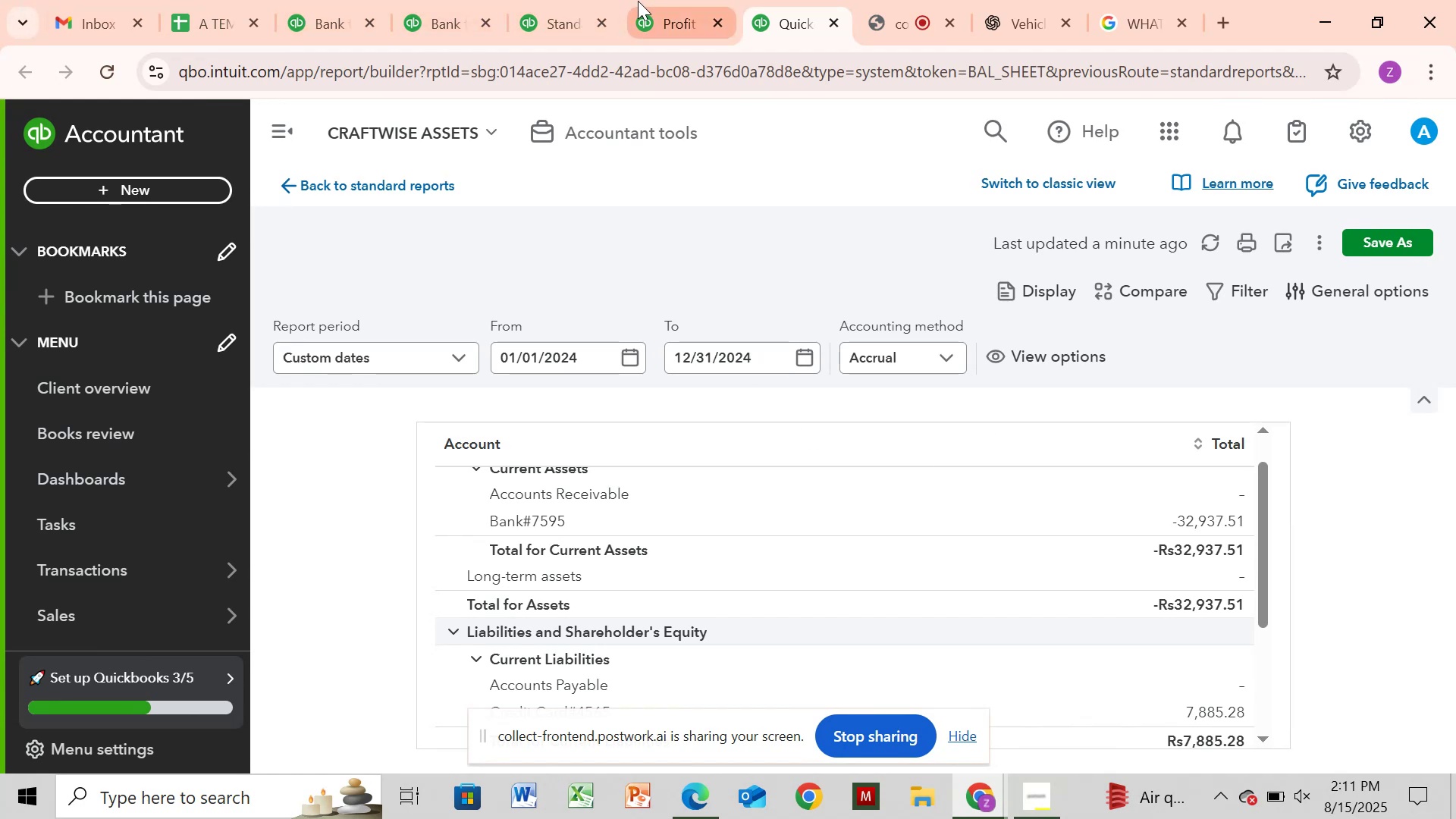 
left_click([1204, 240])
 